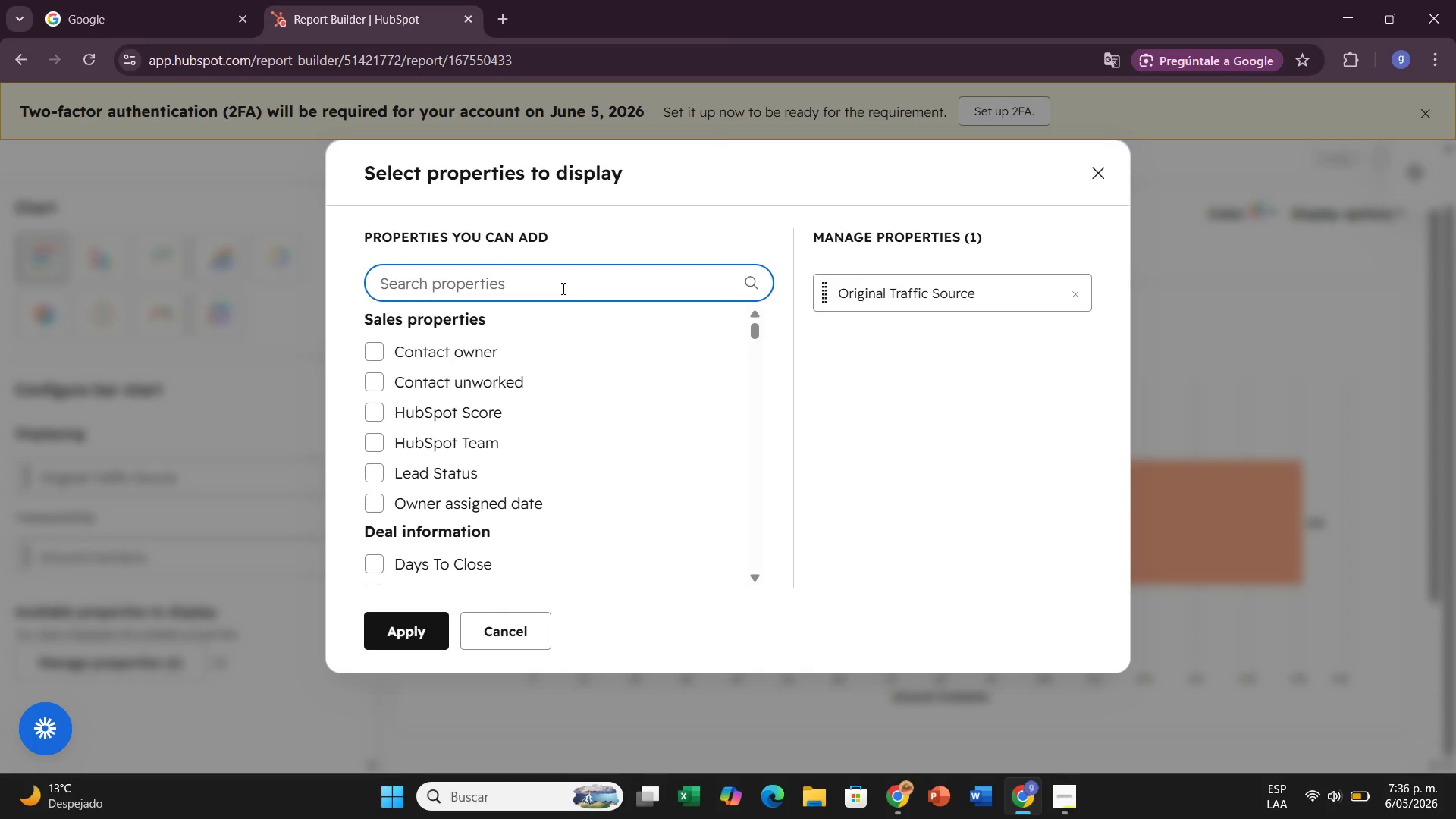 
type(Conn)
 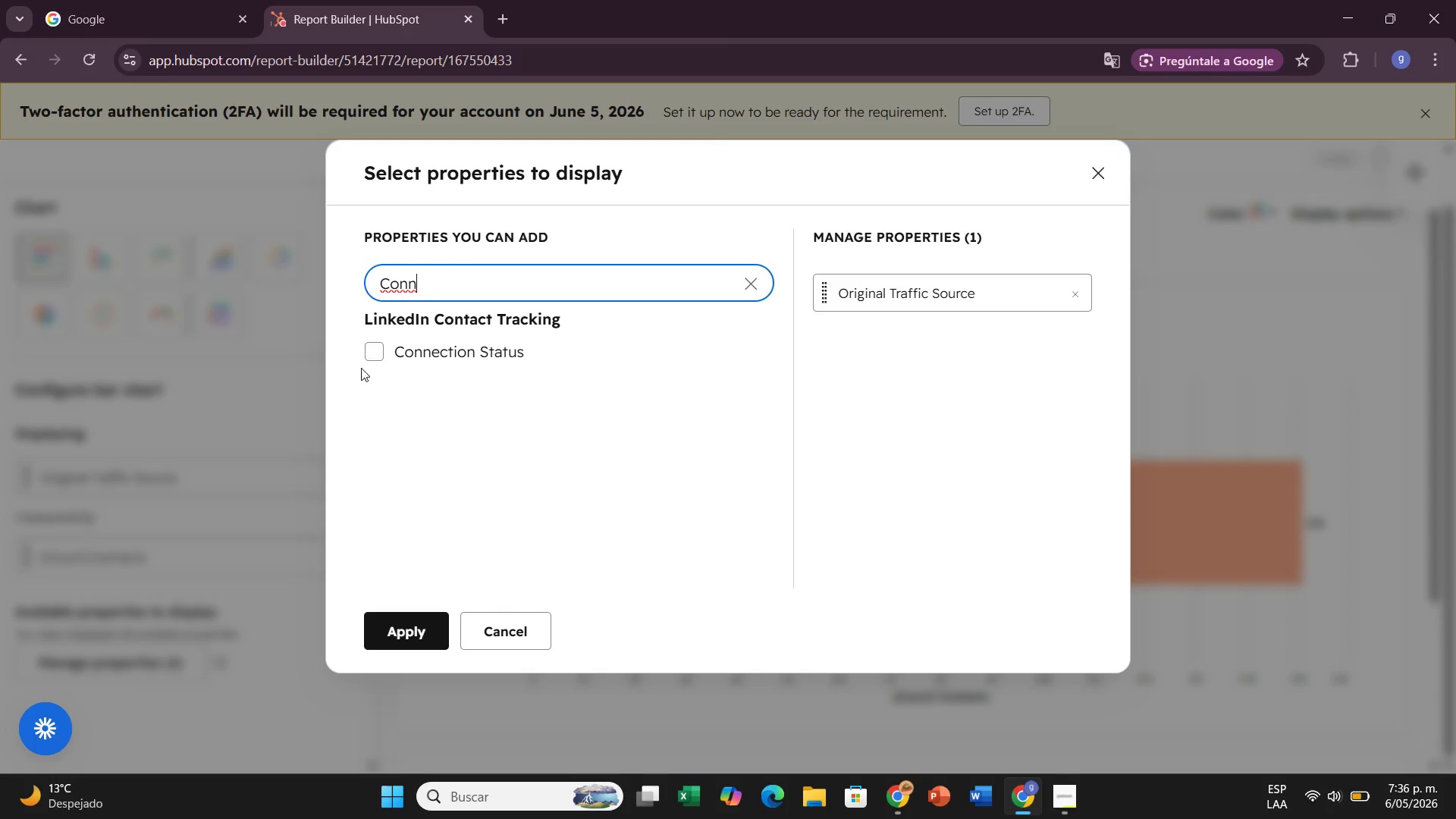 
left_click([372, 349])
 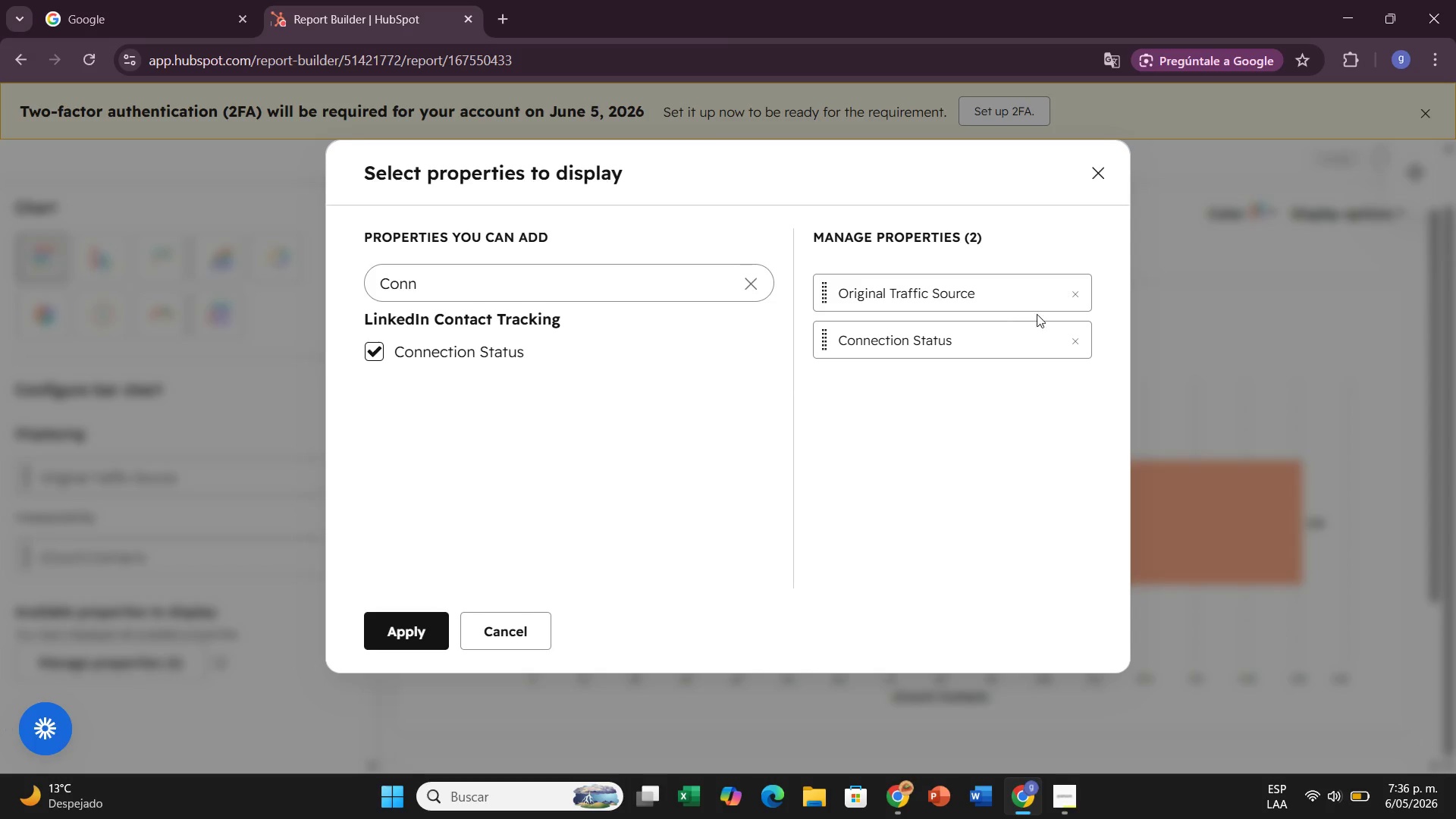 
left_click([1076, 300])
 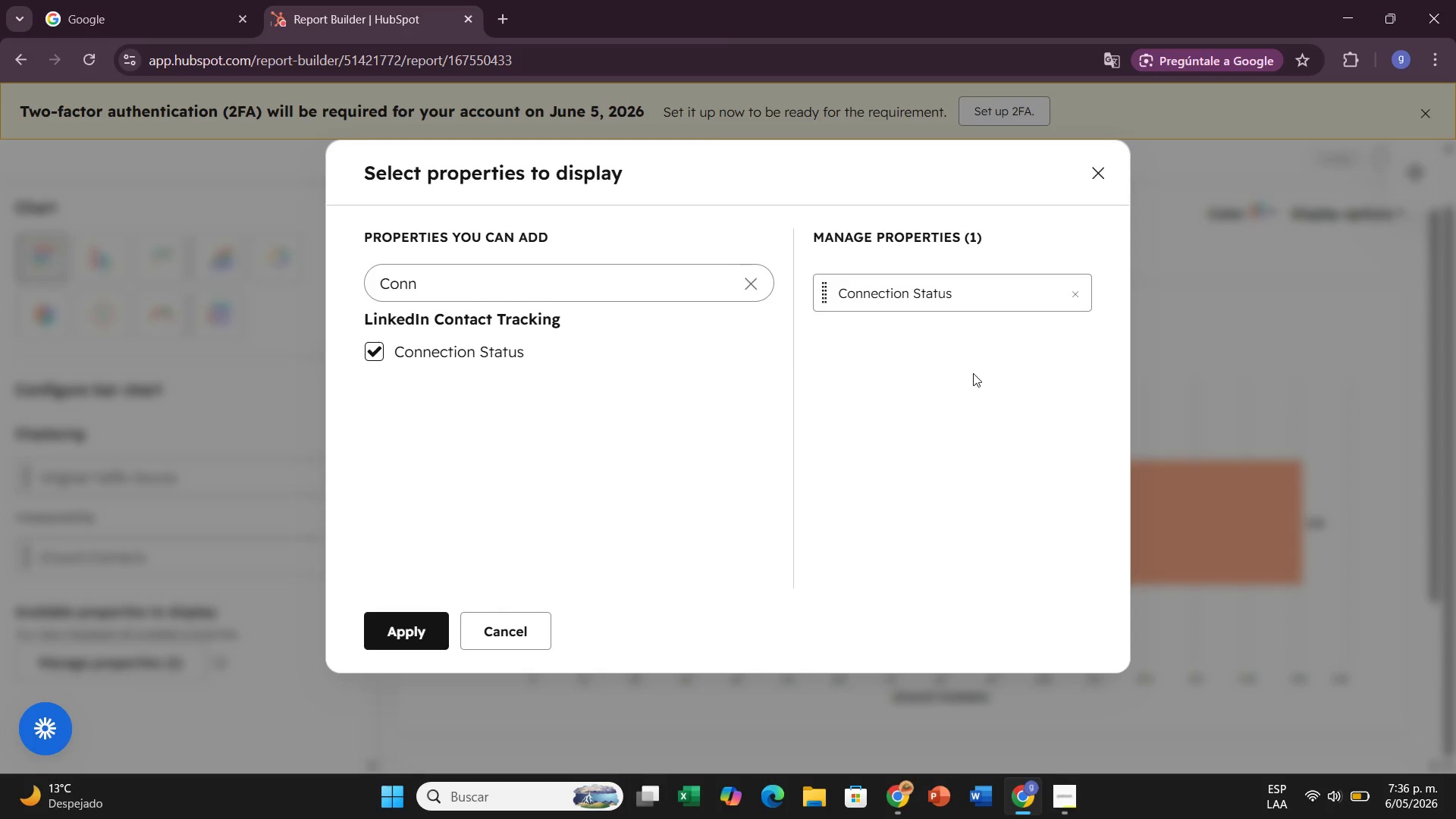 
wait(8.12)
 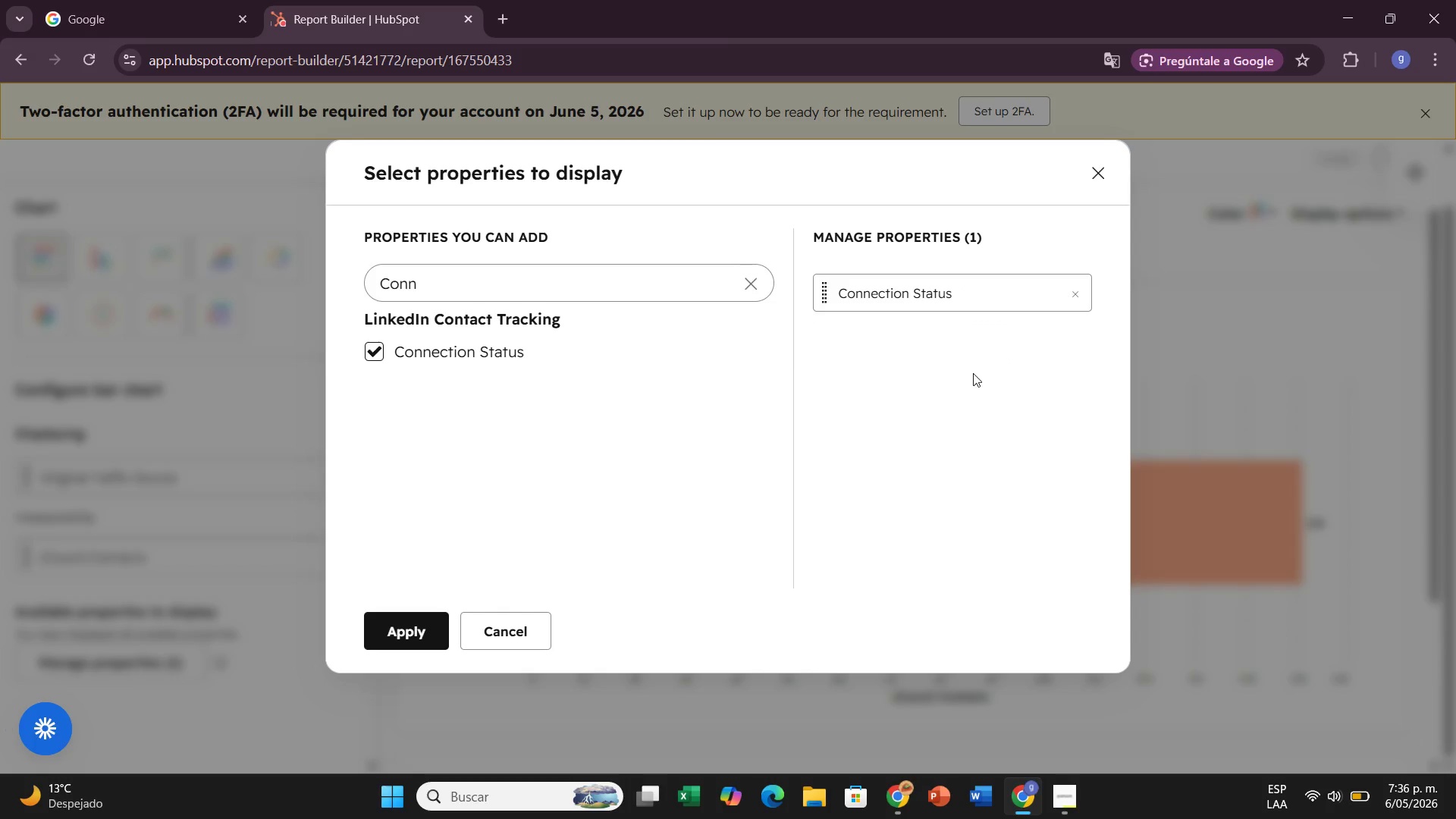 
left_click([417, 643])
 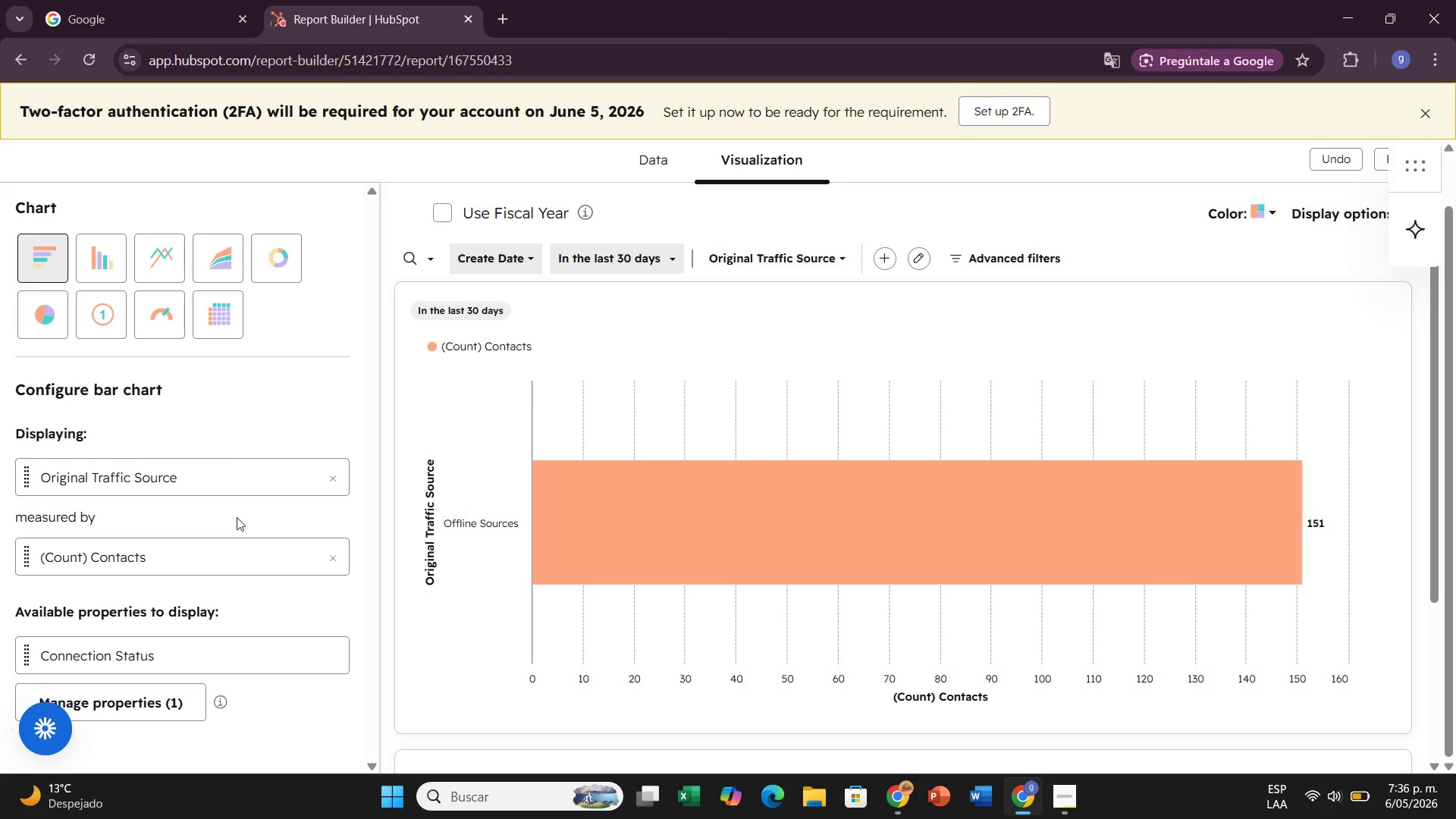 
wait(7.45)
 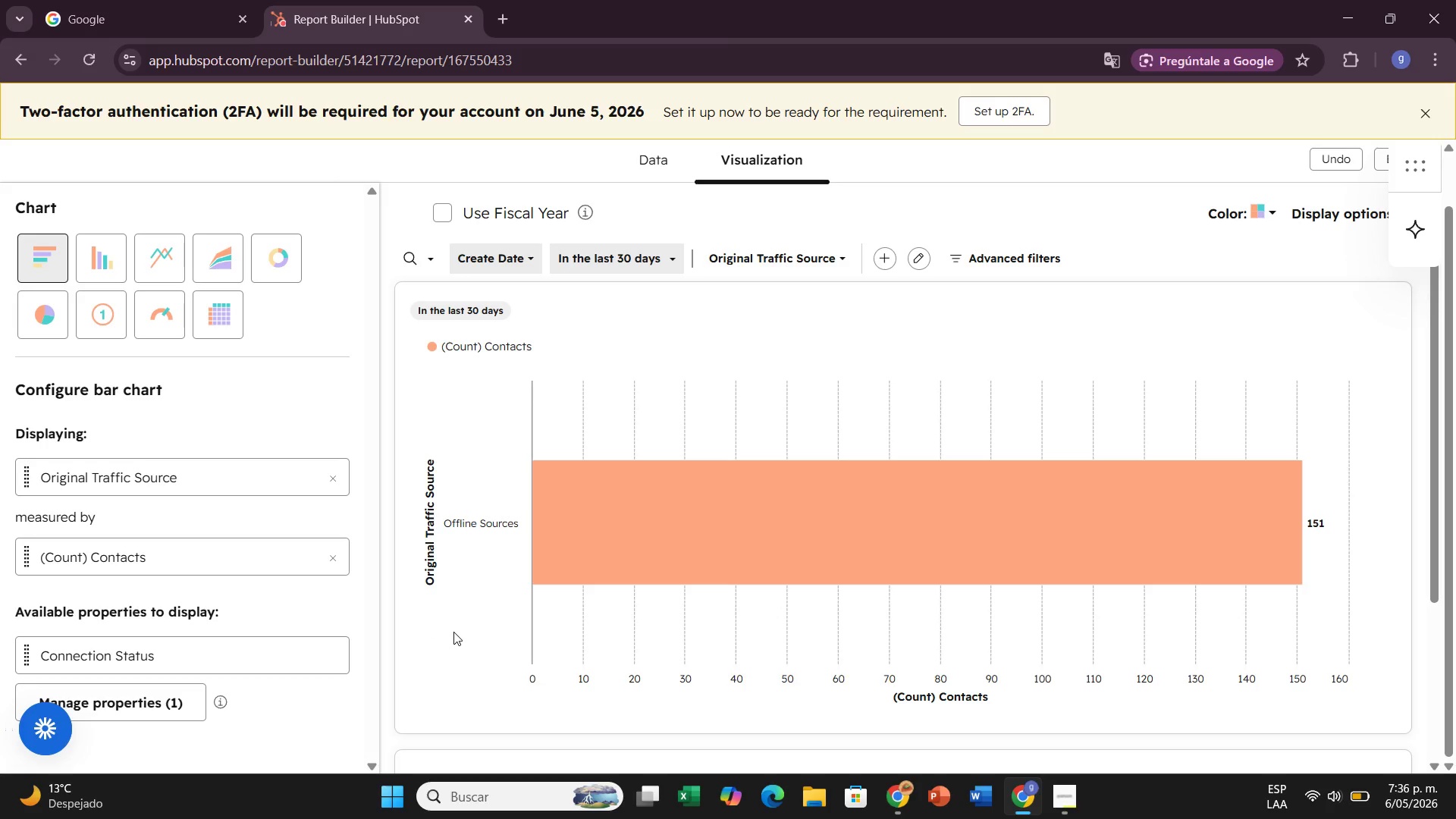 
left_click([329, 484])
 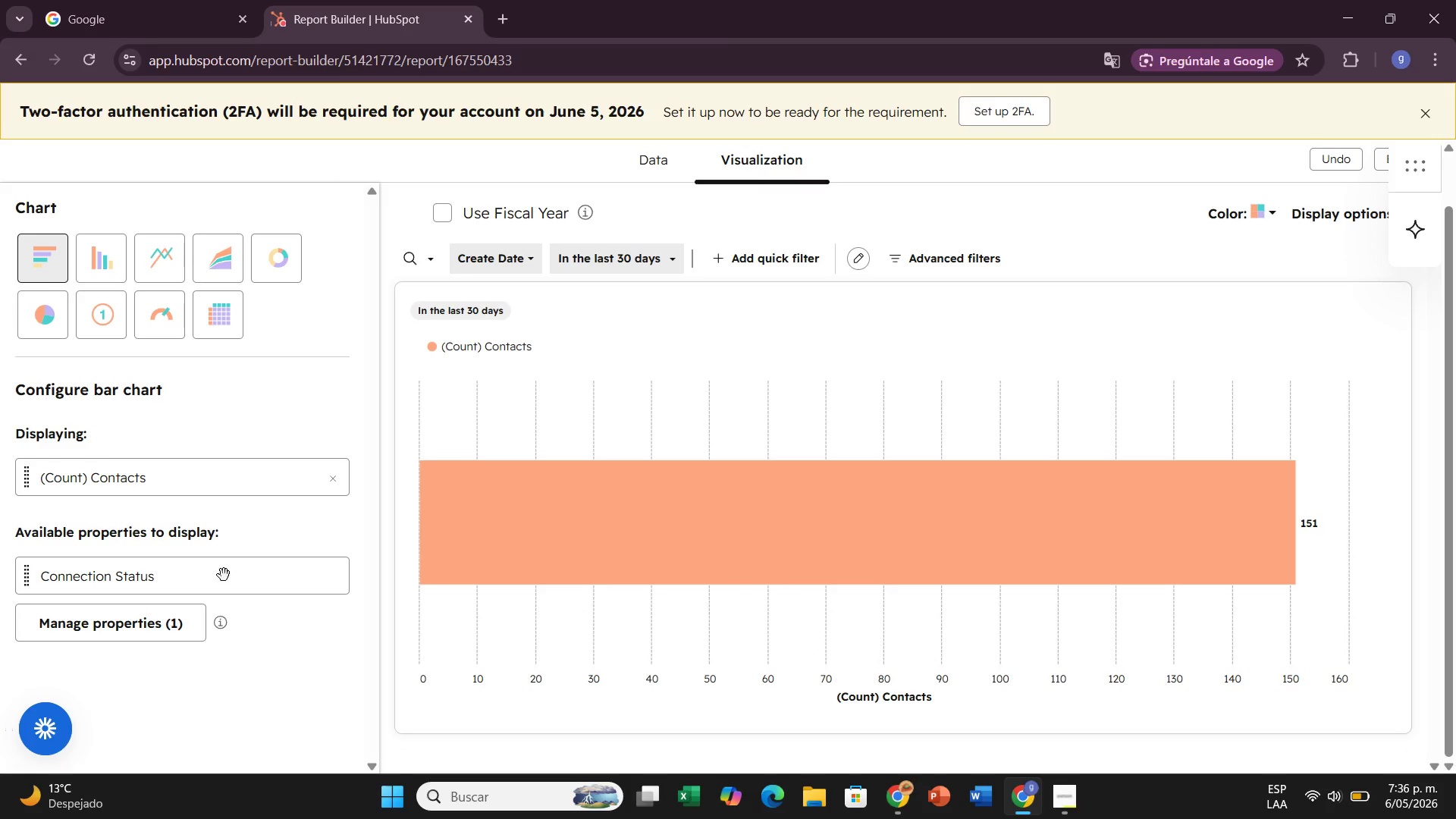 
left_click_drag(start_coordinate=[223, 581], to_coordinate=[241, 489])
 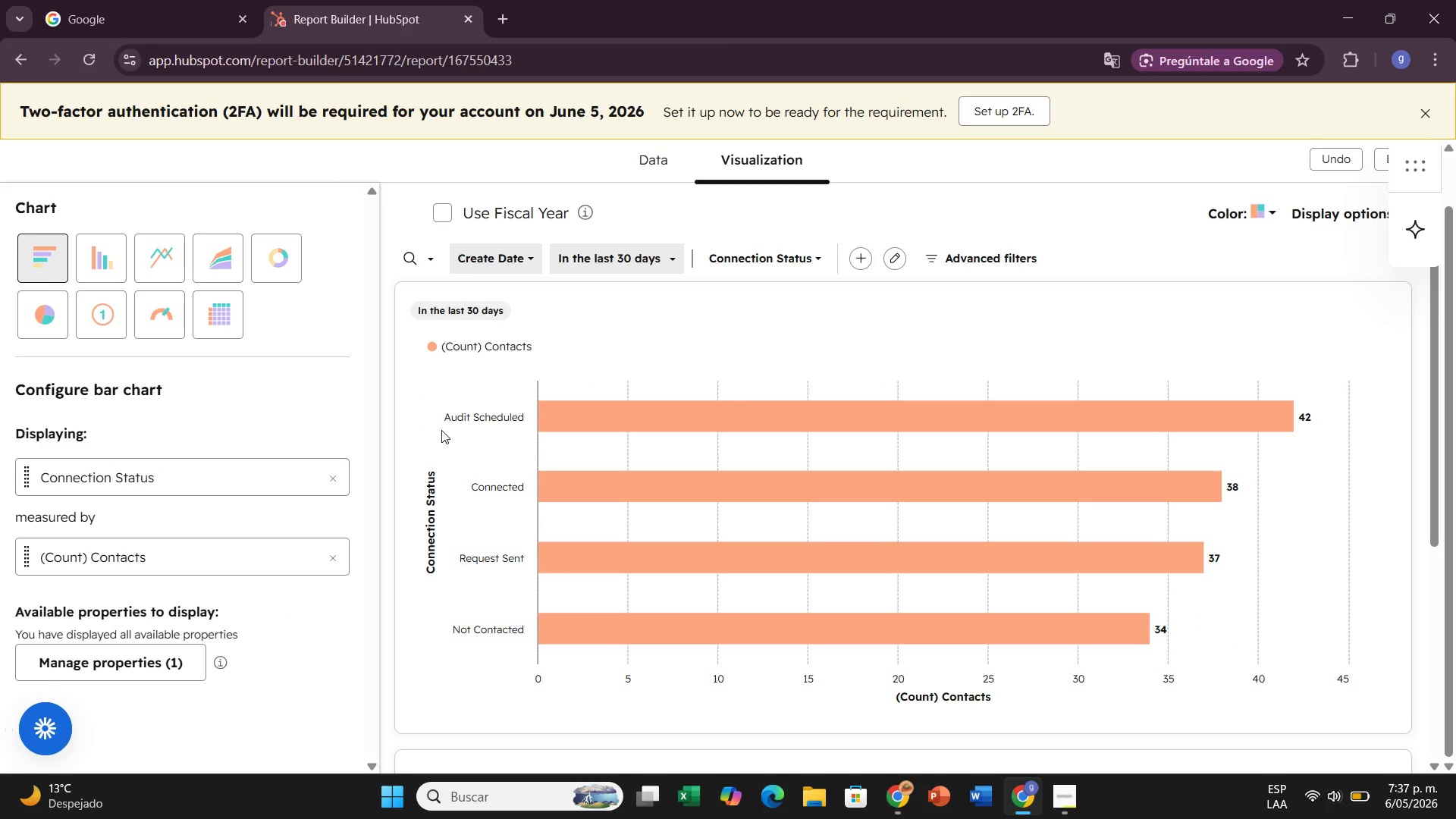 
wait(15.44)
 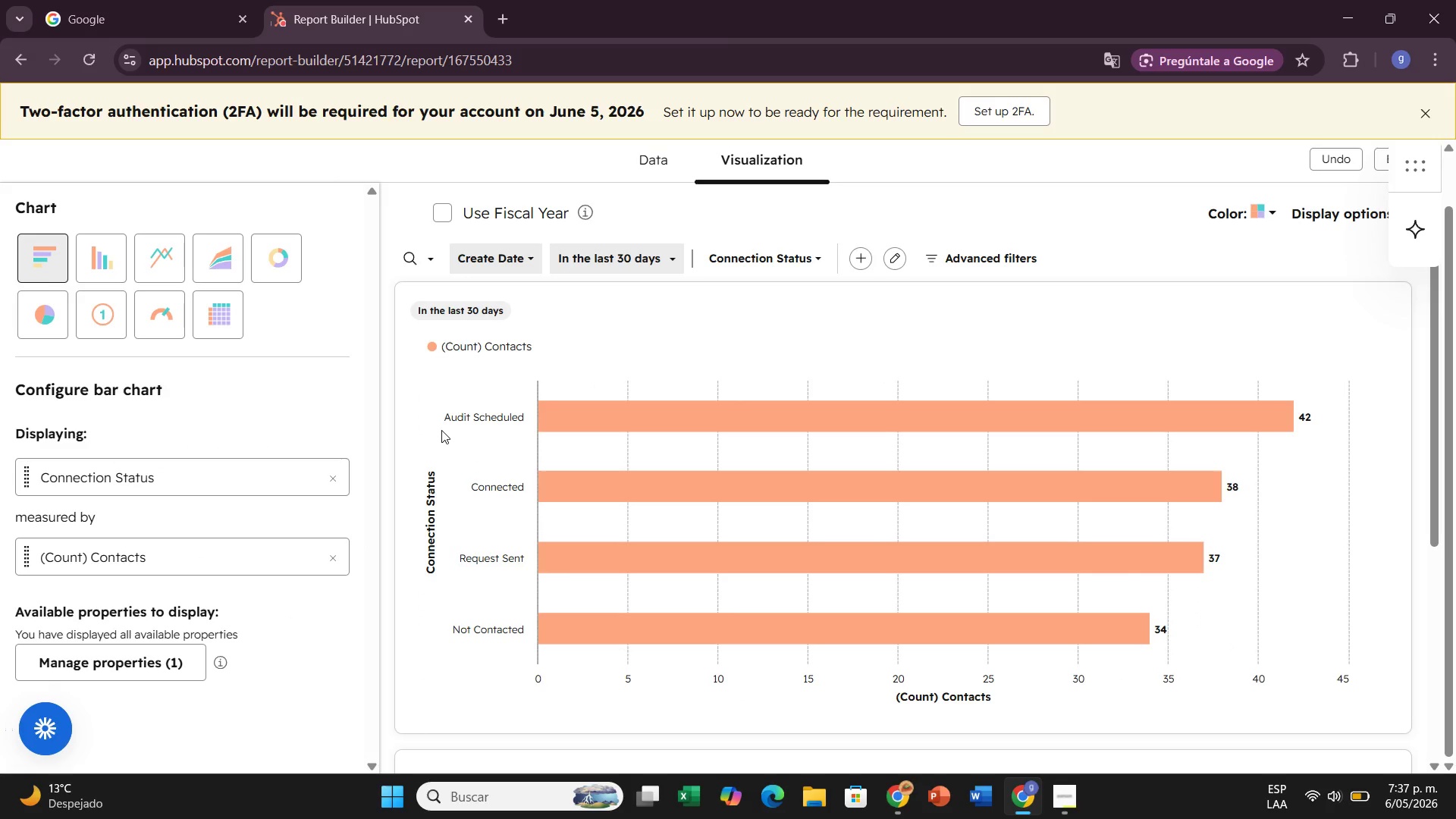 
left_click([1237, 221])
 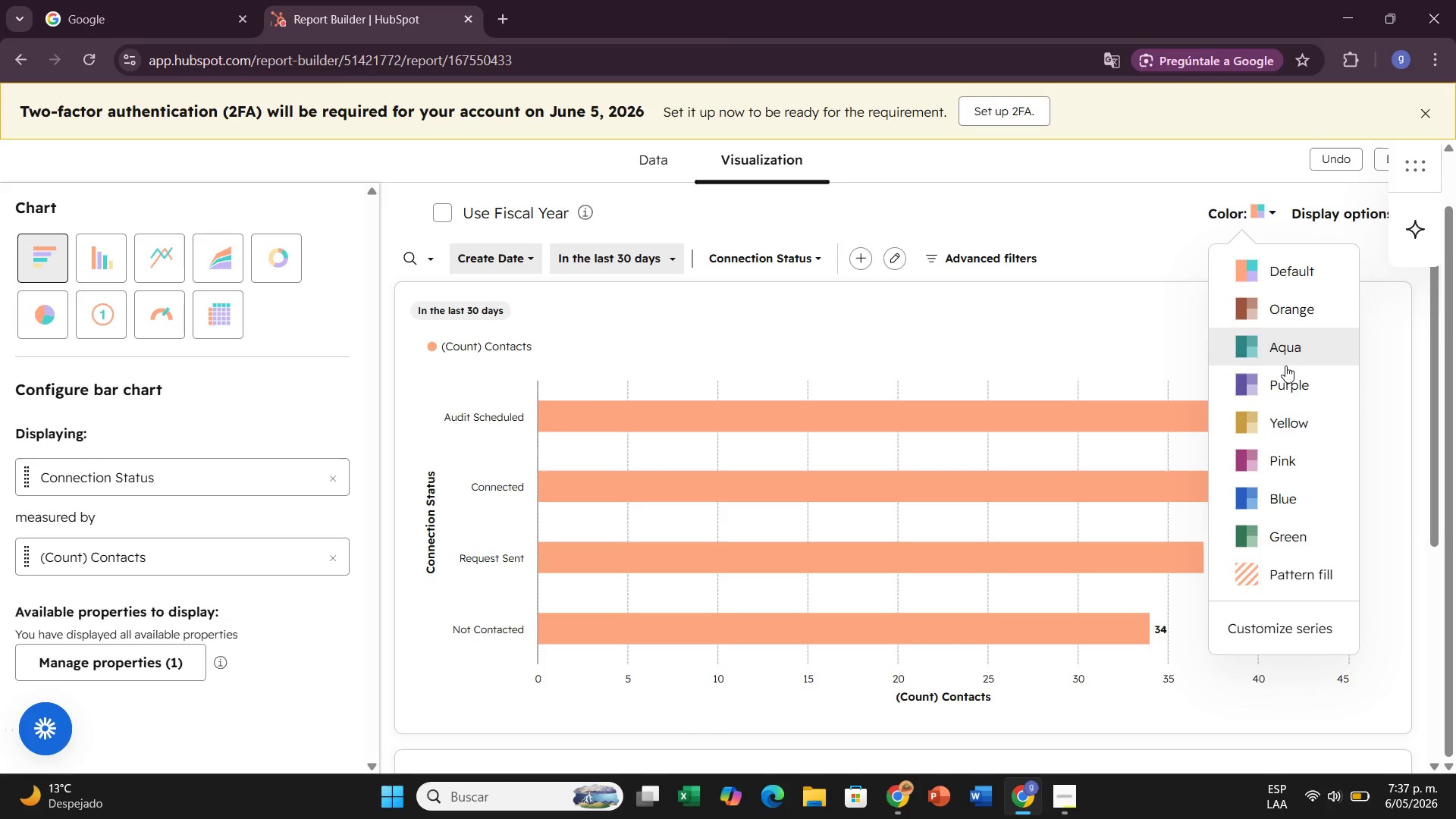 
left_click([1303, 351])
 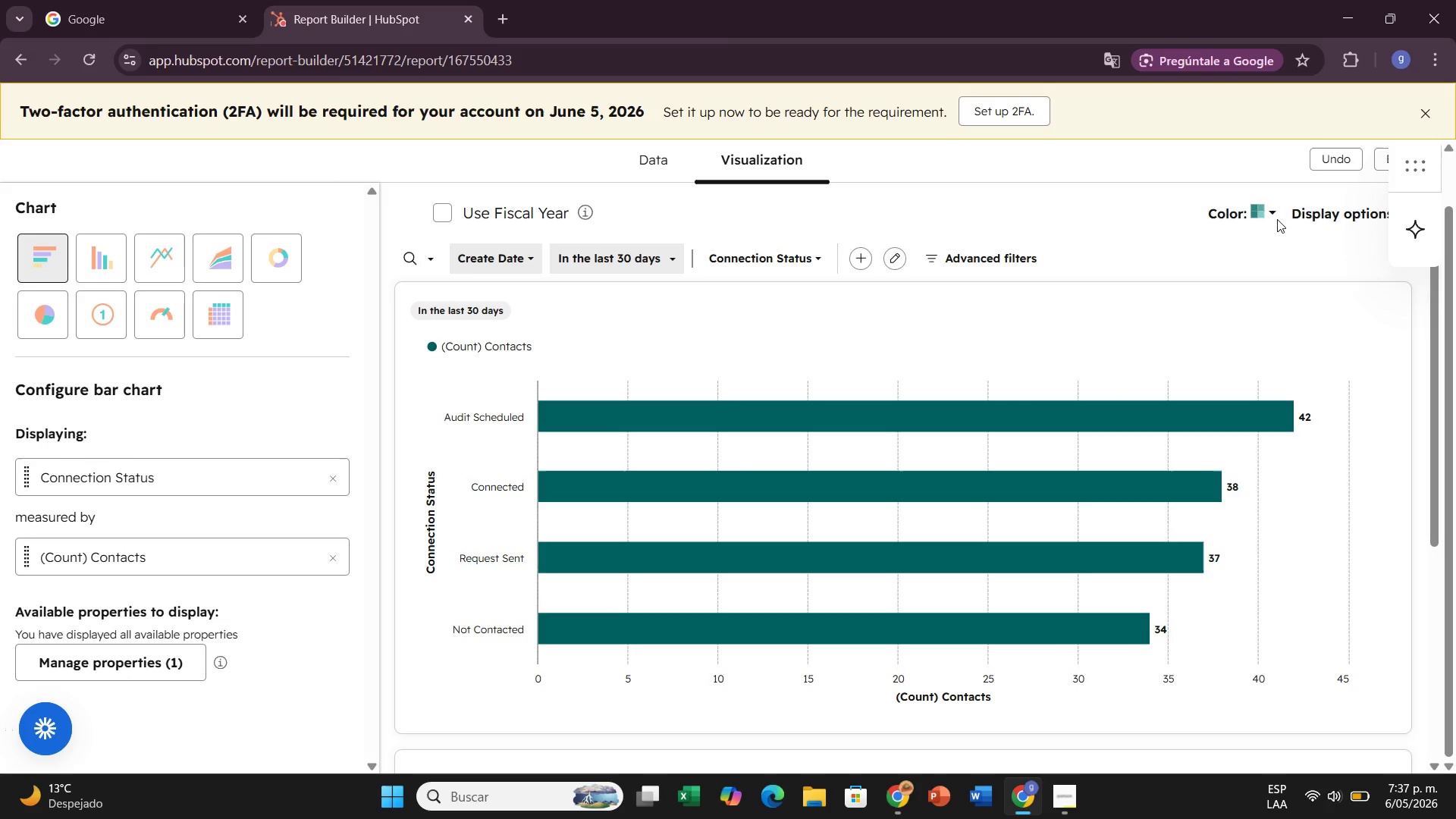 
left_click([1266, 218])
 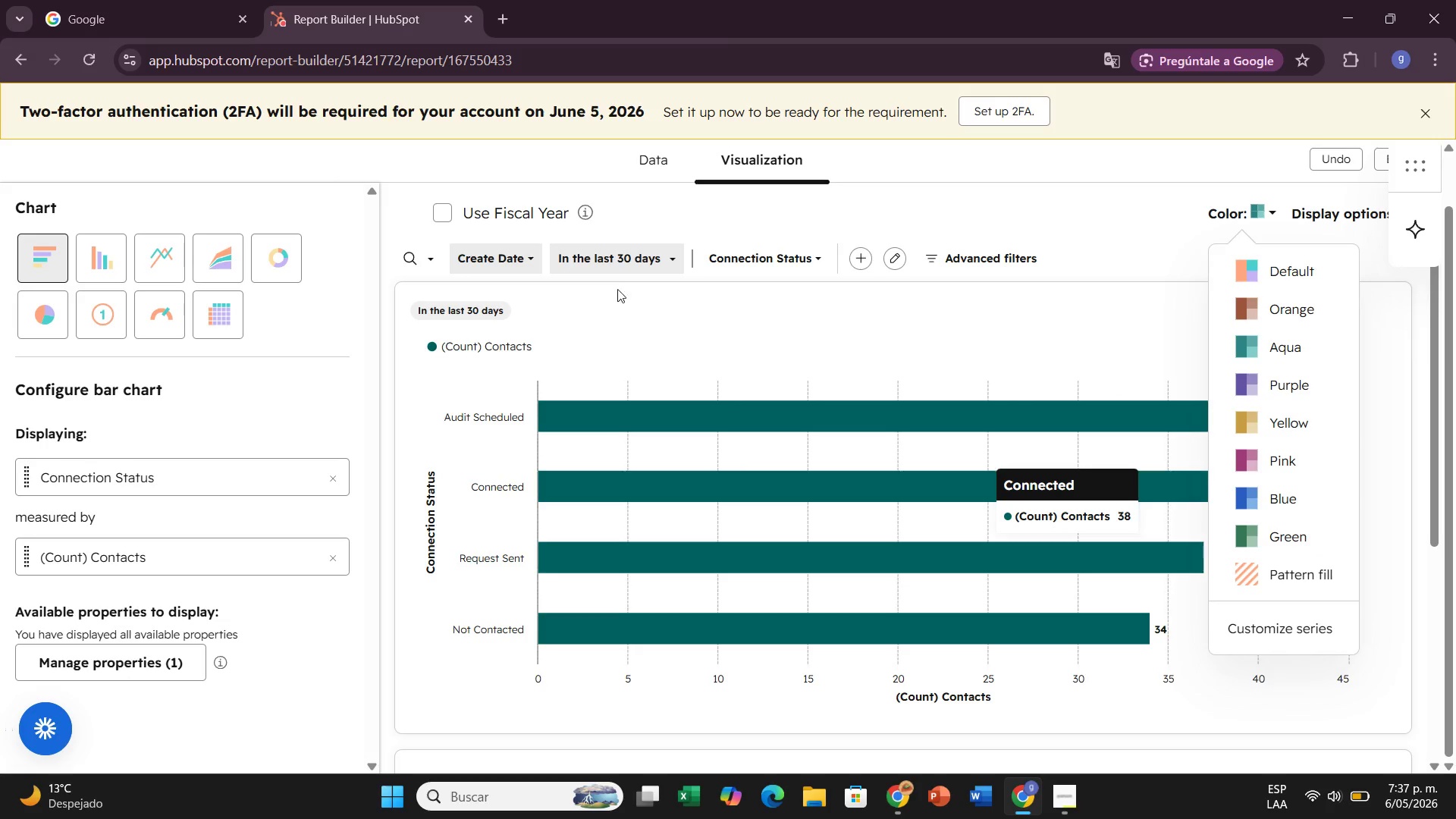 
left_click([793, 336])
 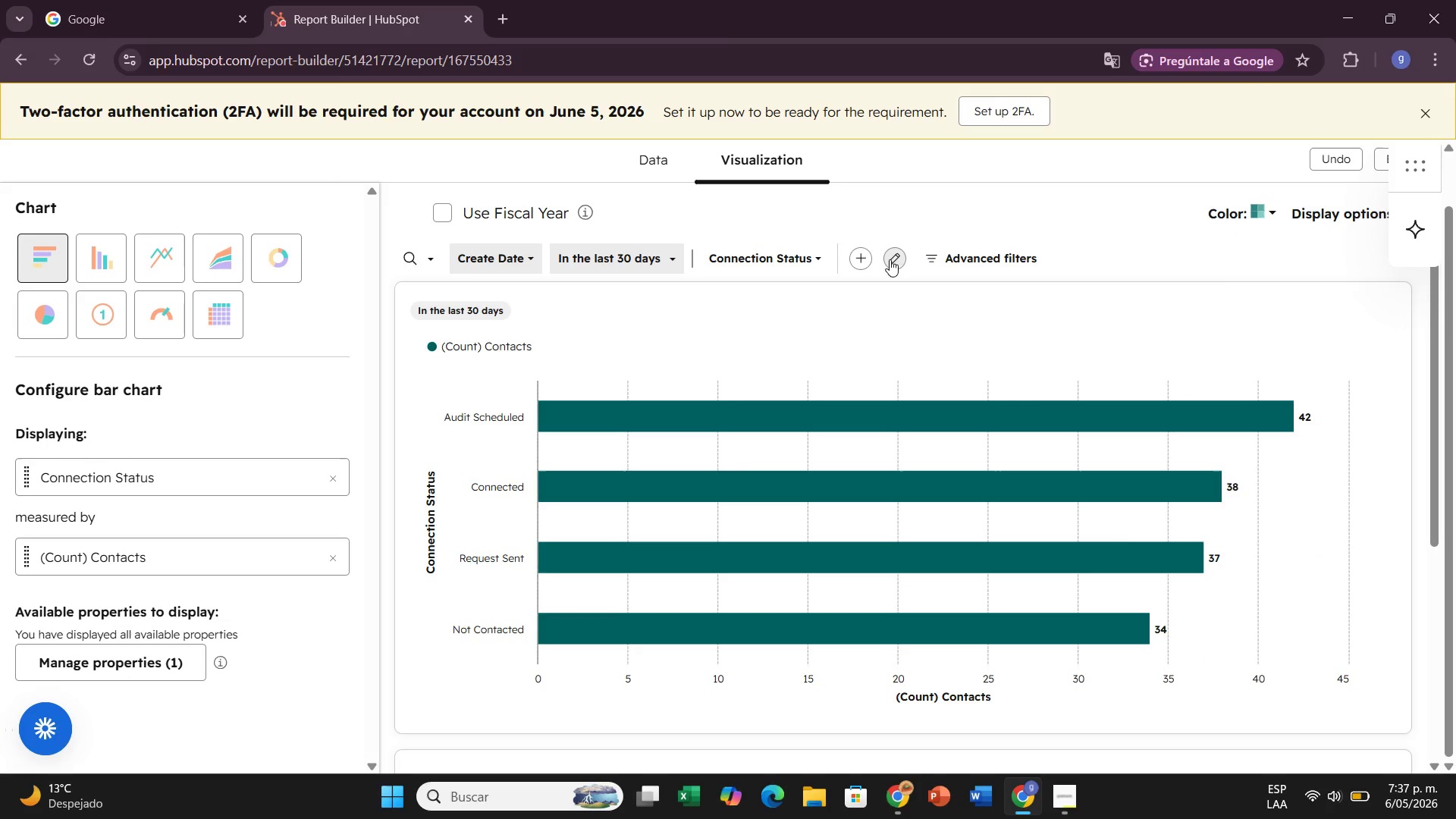 
left_click([890, 259])
 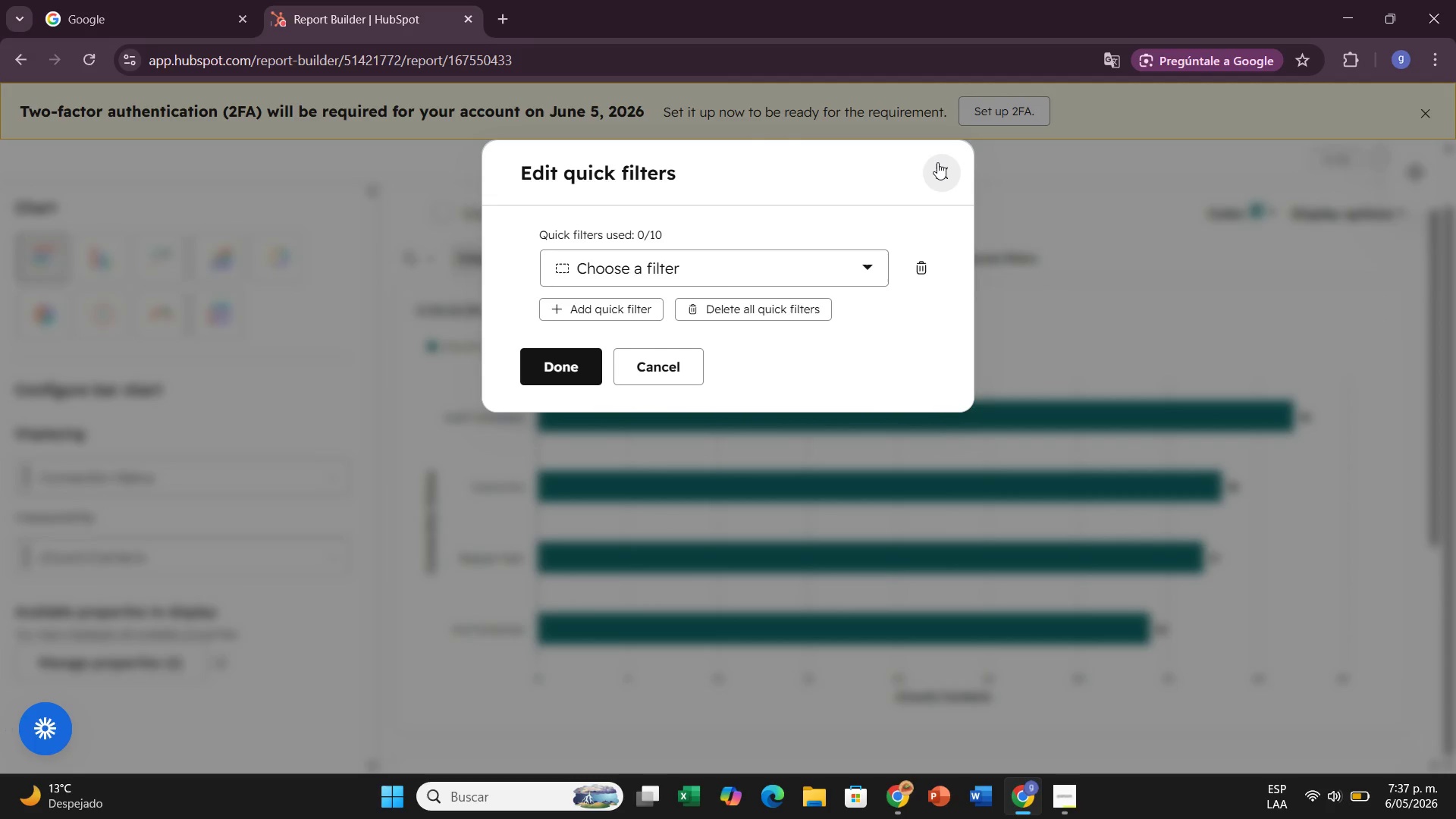 
left_click([937, 163])
 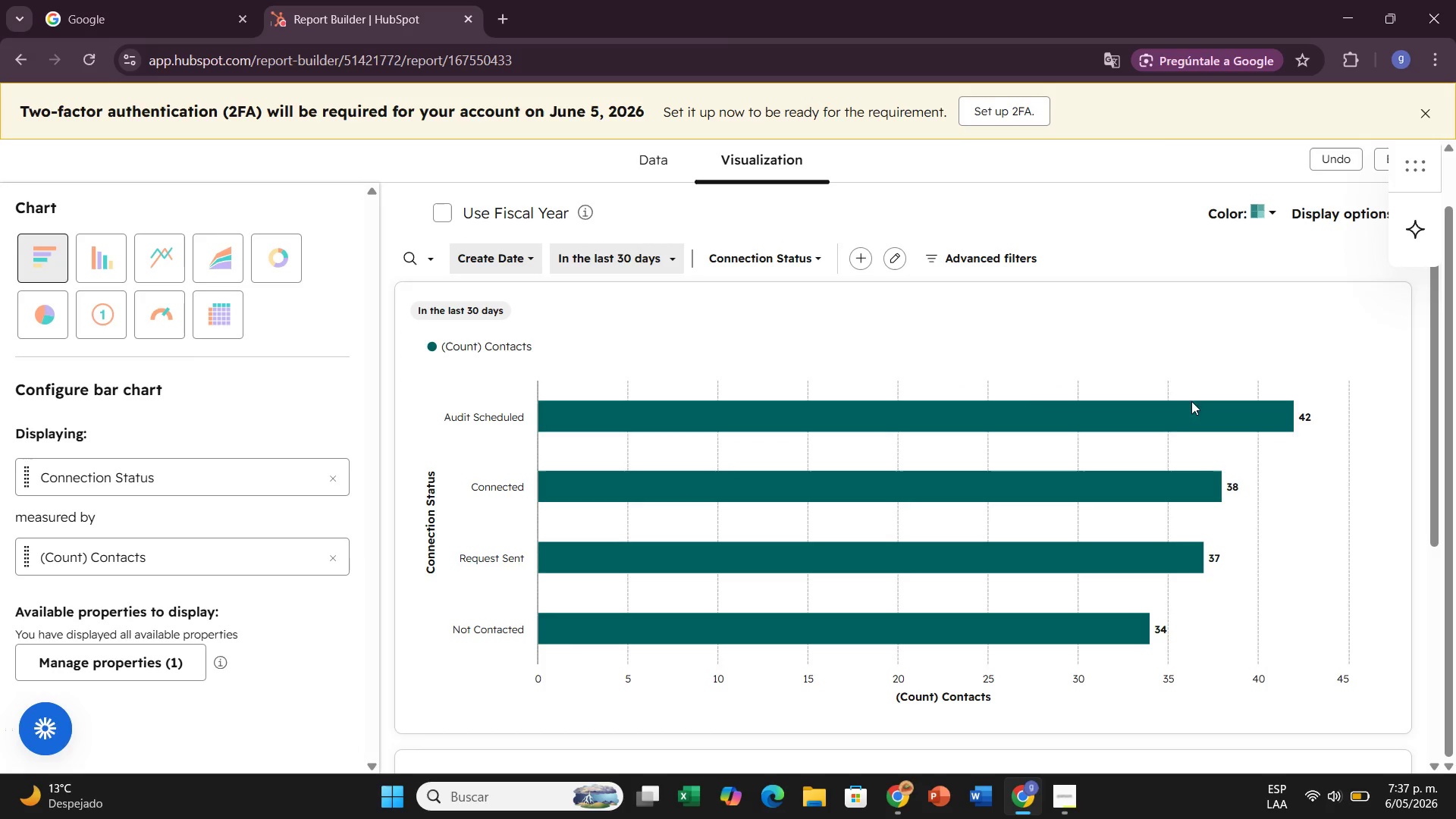 
mouse_move([1242, 355])
 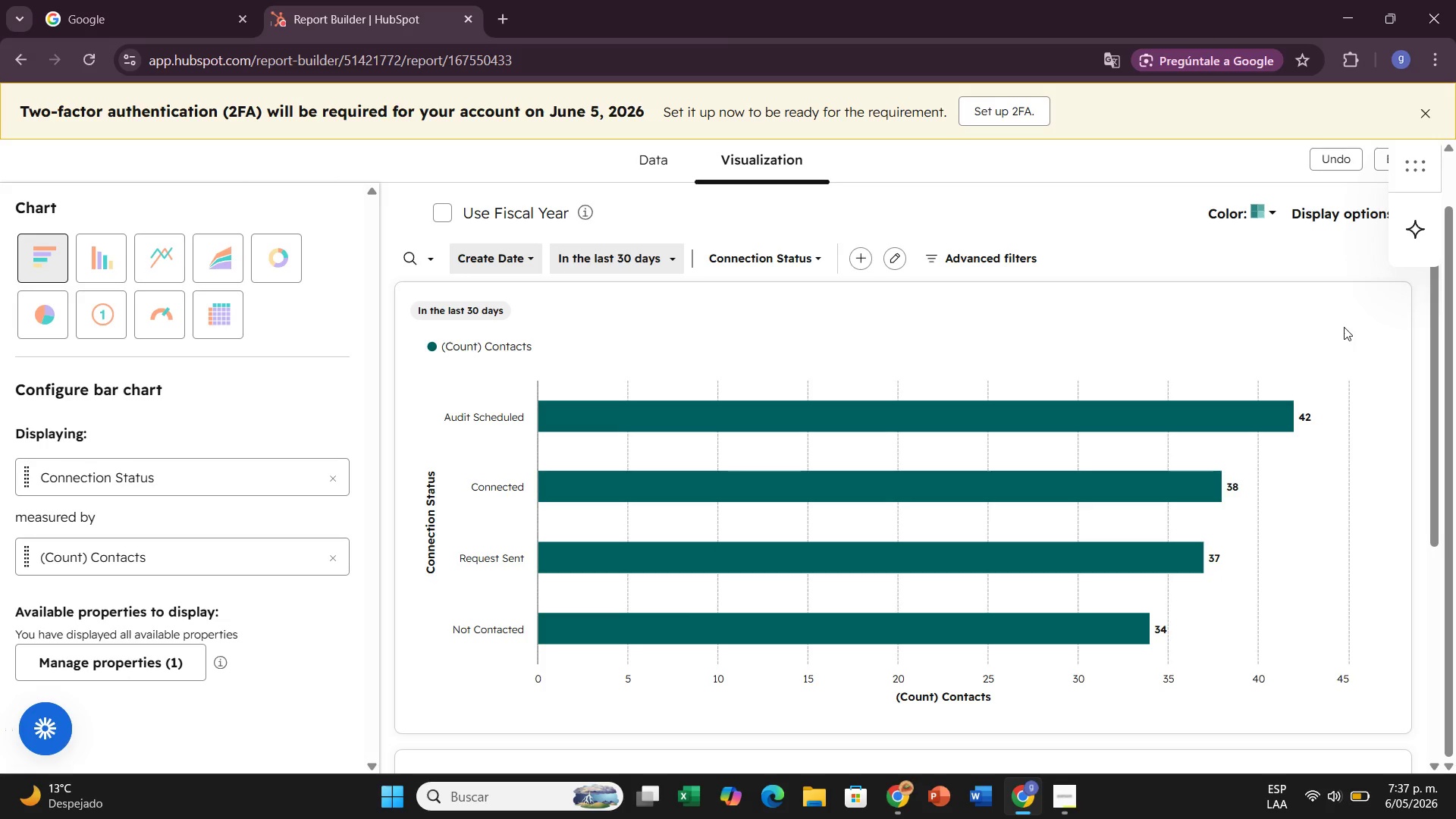 
wait(7.57)
 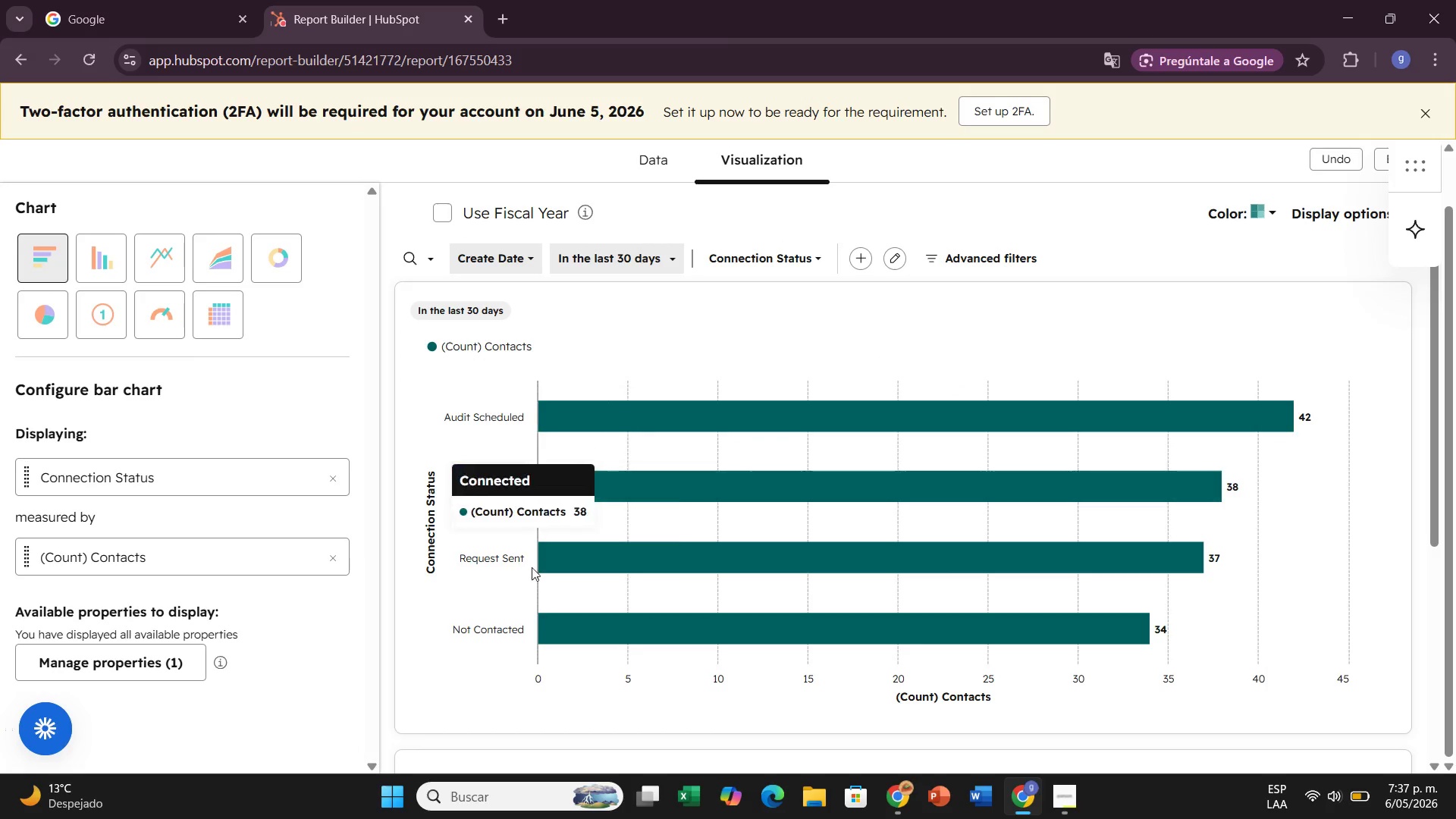 
scroll: coordinate [1244, 506], scroll_direction: down, amount: 5.0
 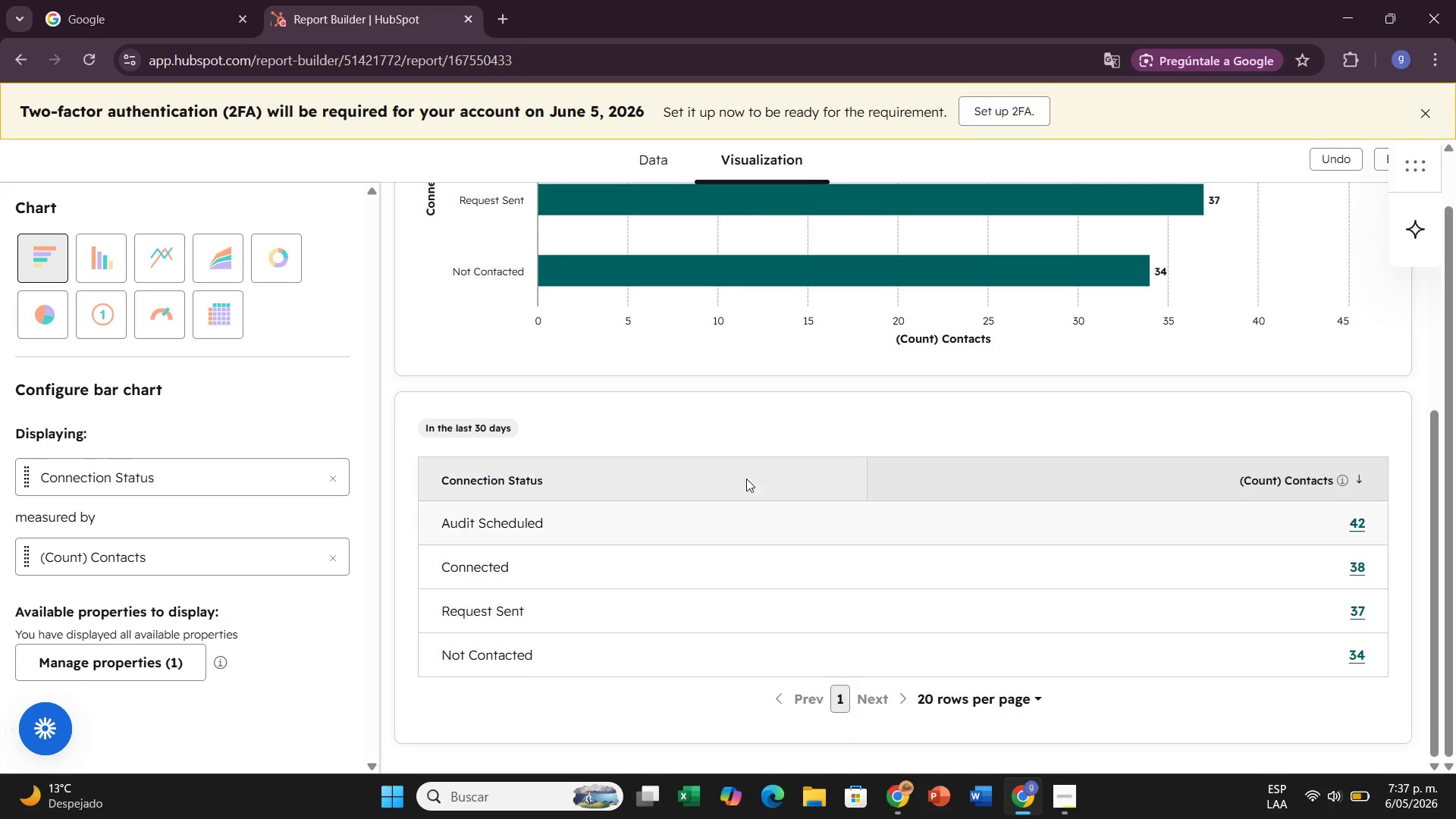 
scroll: coordinate [1085, 353], scroll_direction: up, amount: 7.0
 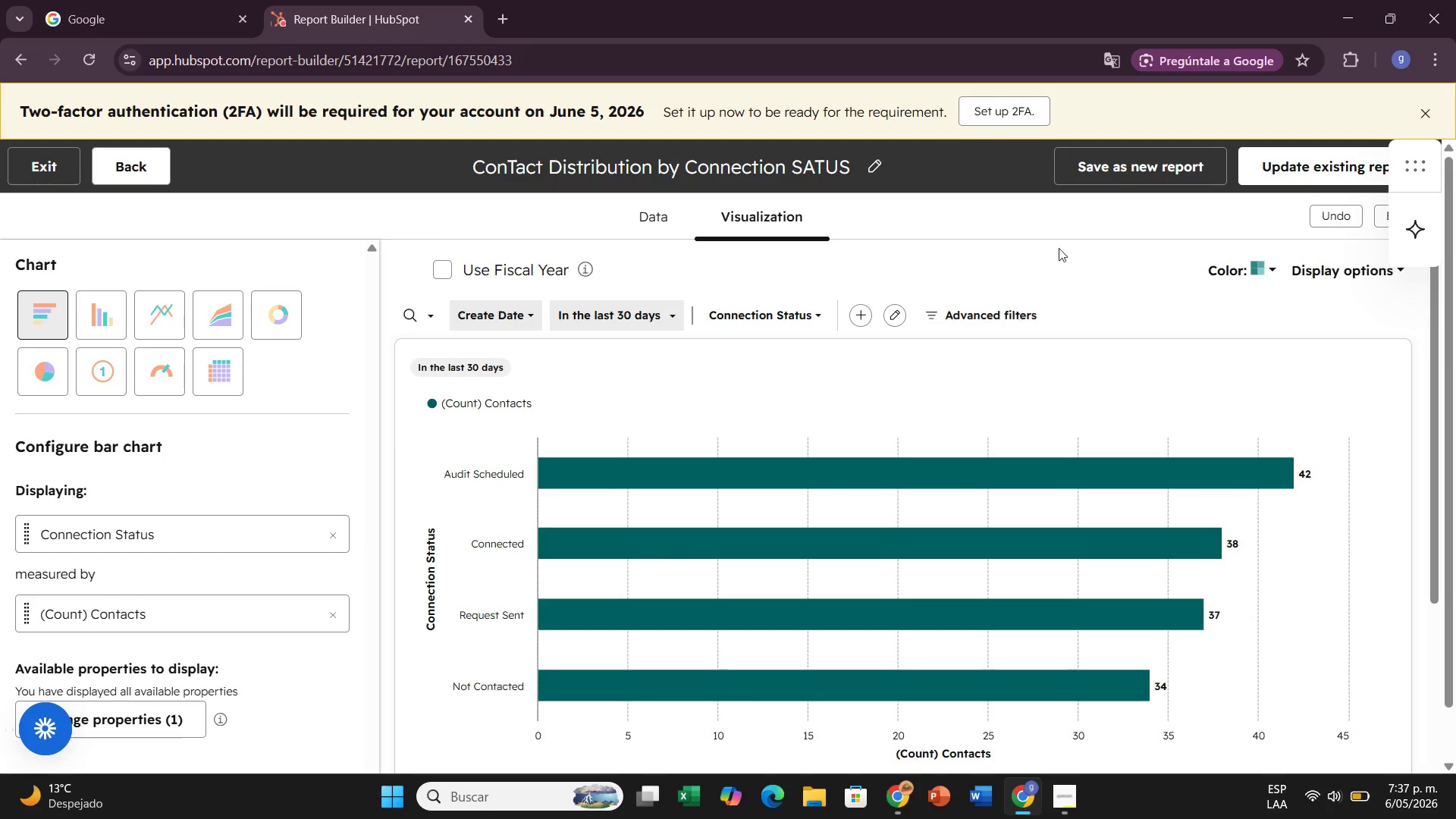 
left_click([1059, 248])
 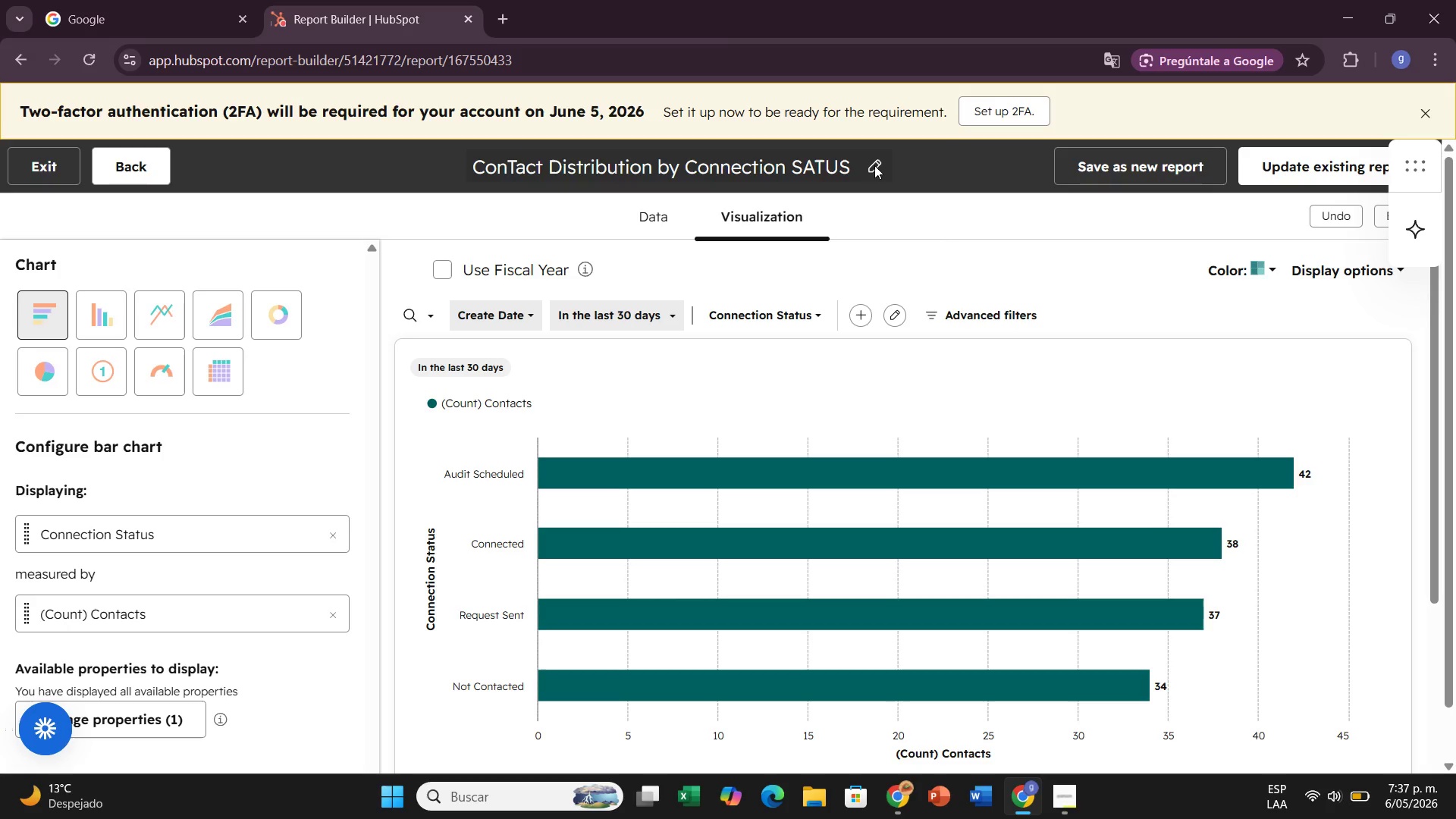 
left_click([874, 165])
 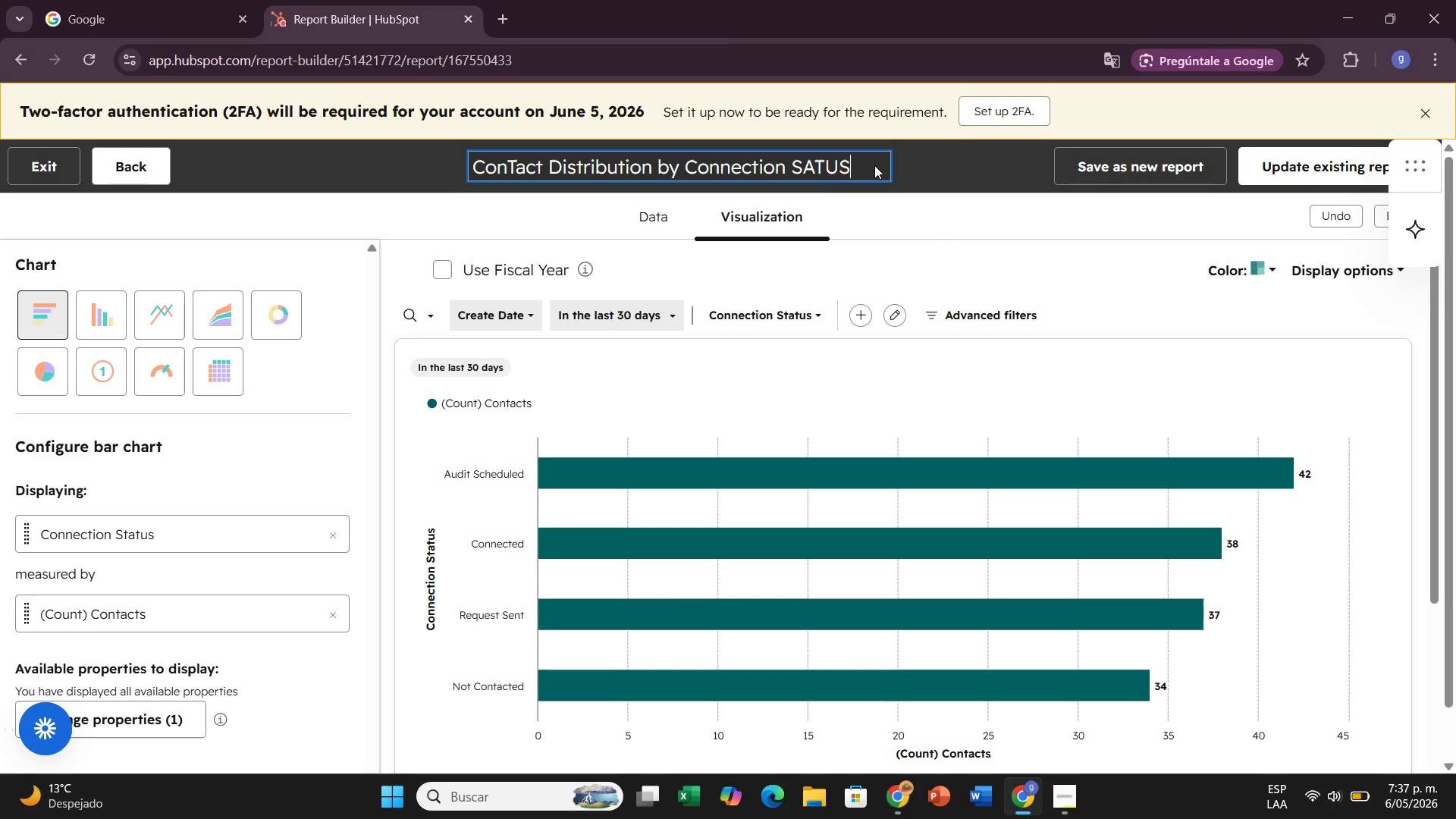 
wait(5.81)
 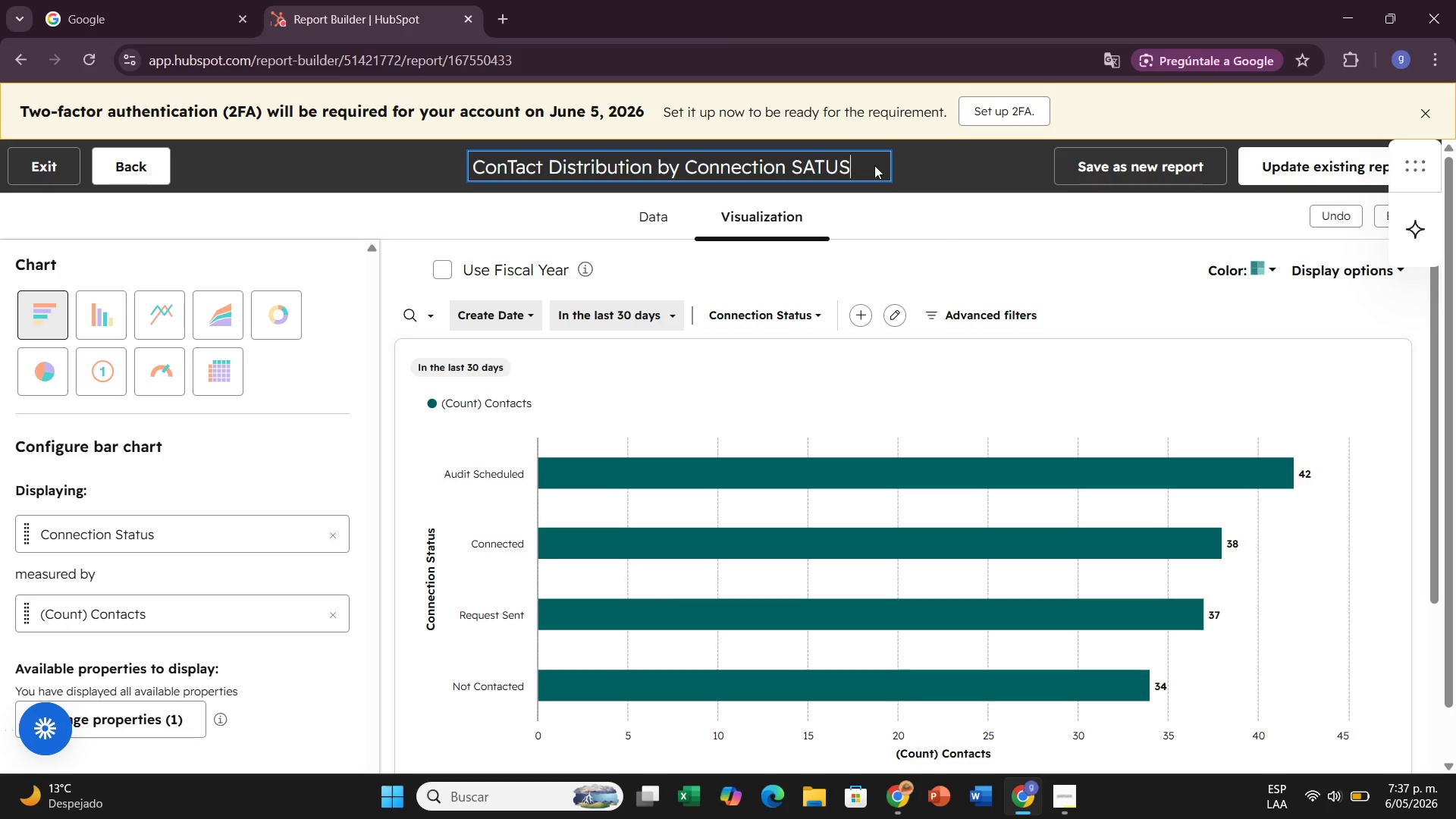 
left_click([512, 171])
 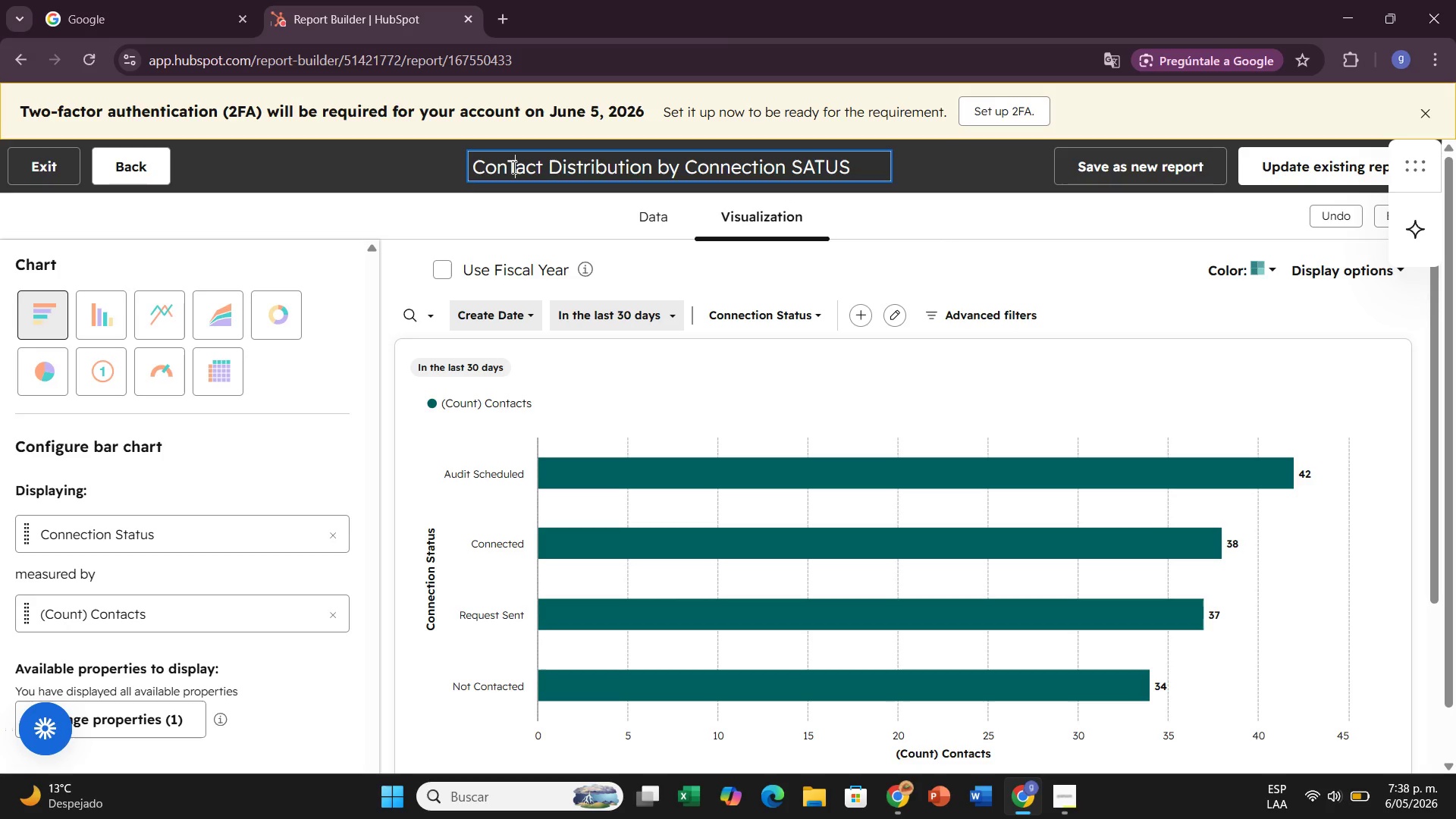 
key(Backspace)
 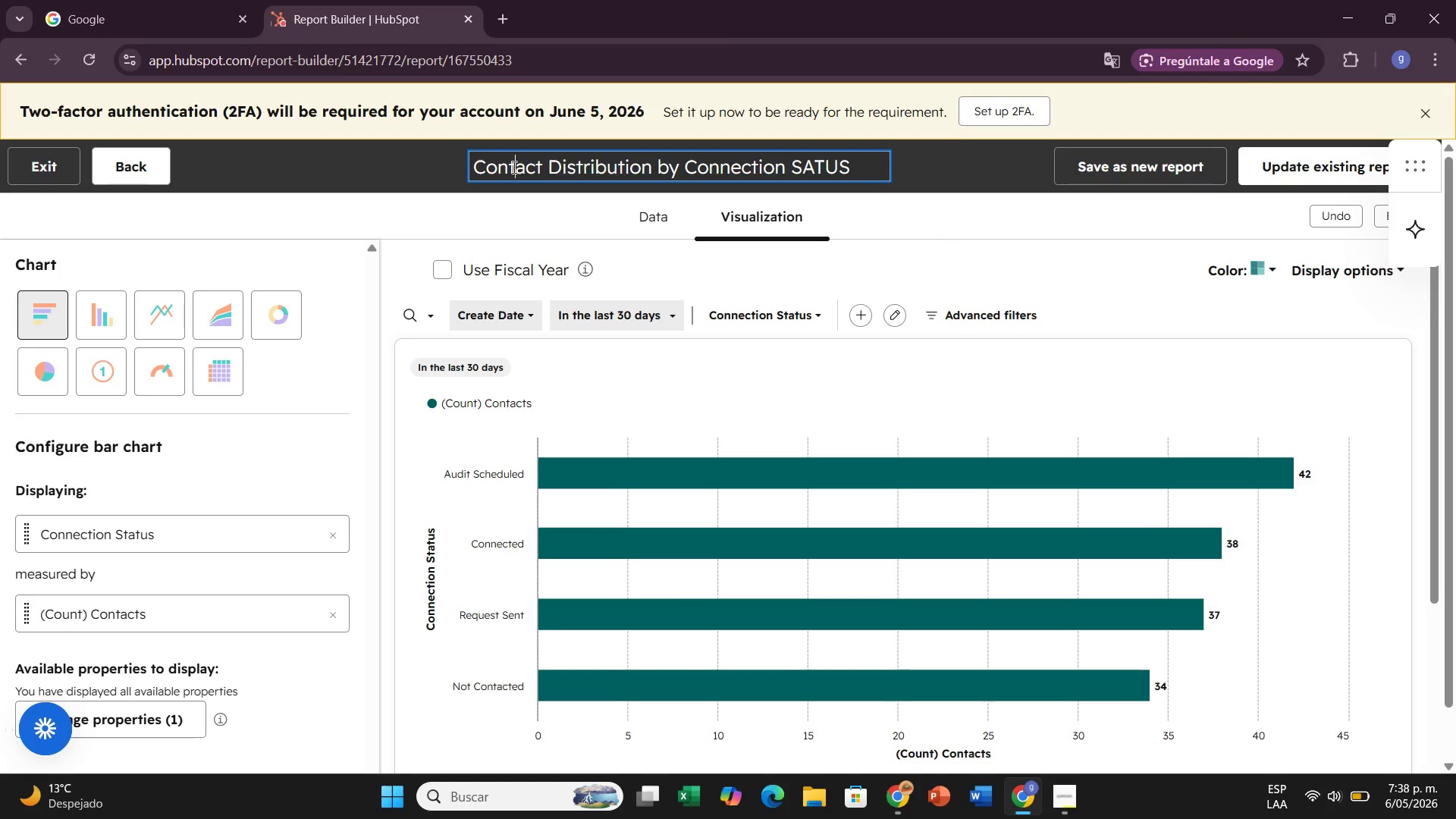 
key(T)
 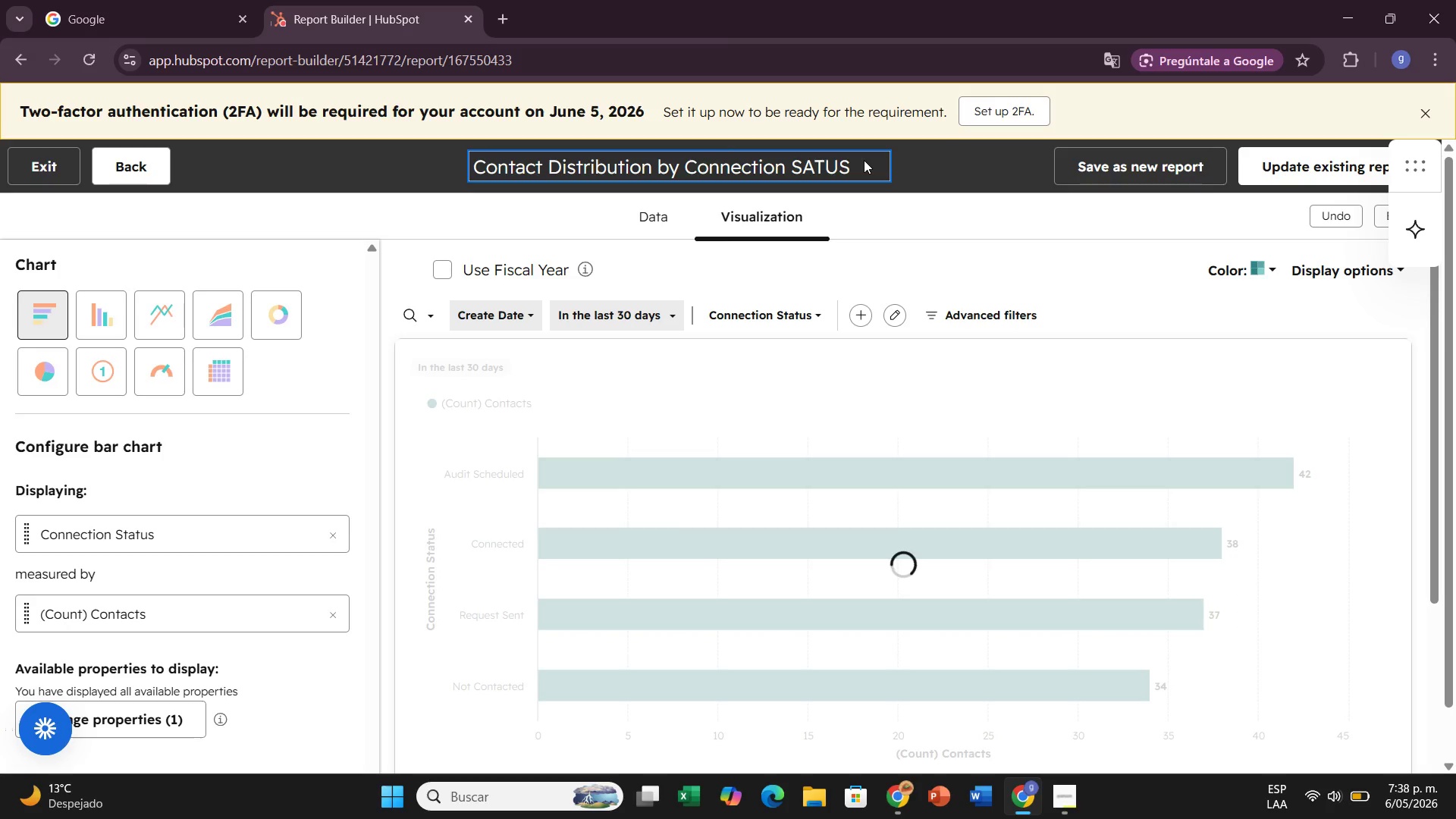 
left_click([858, 156])
 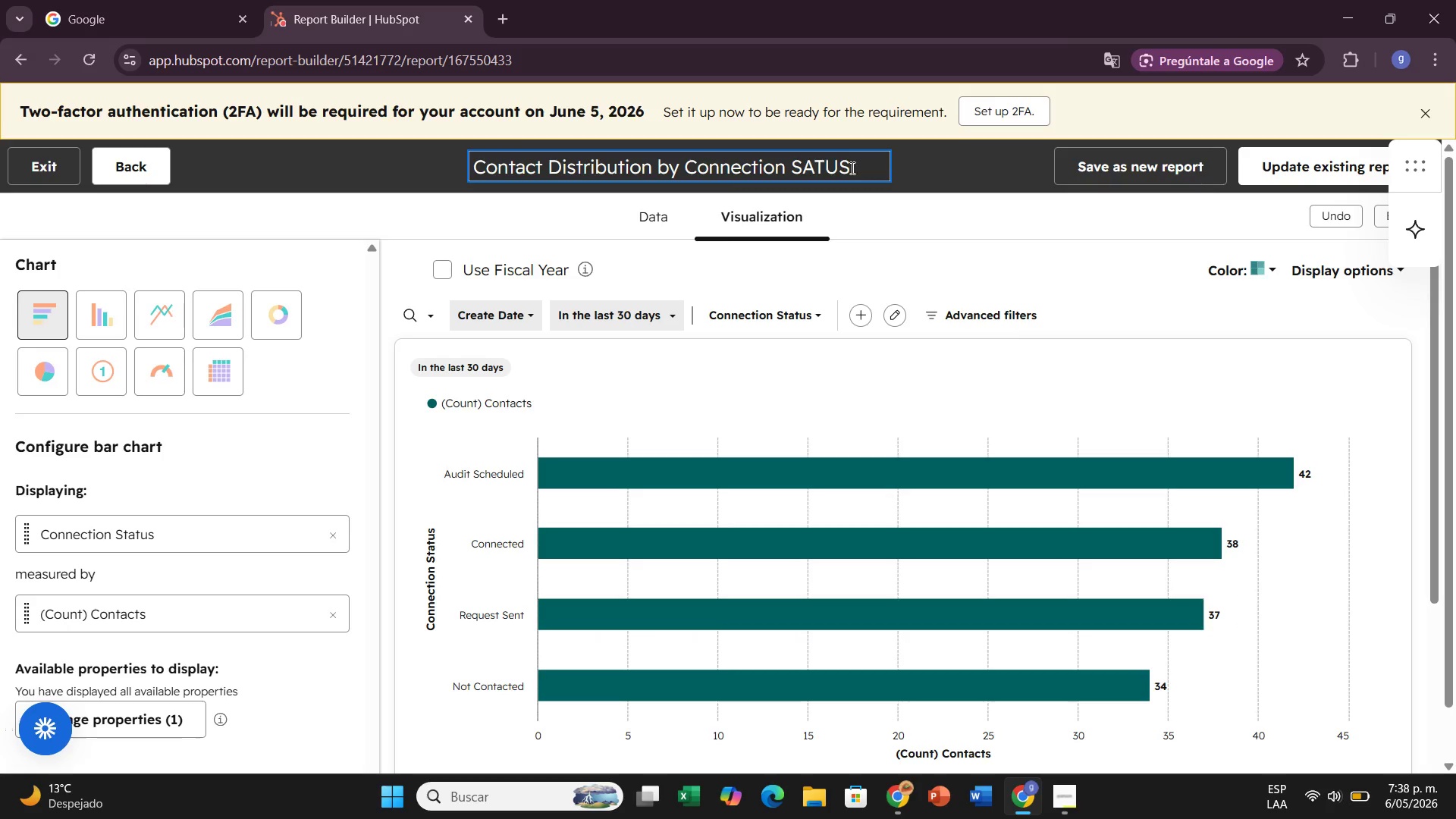 
left_click([851, 168])
 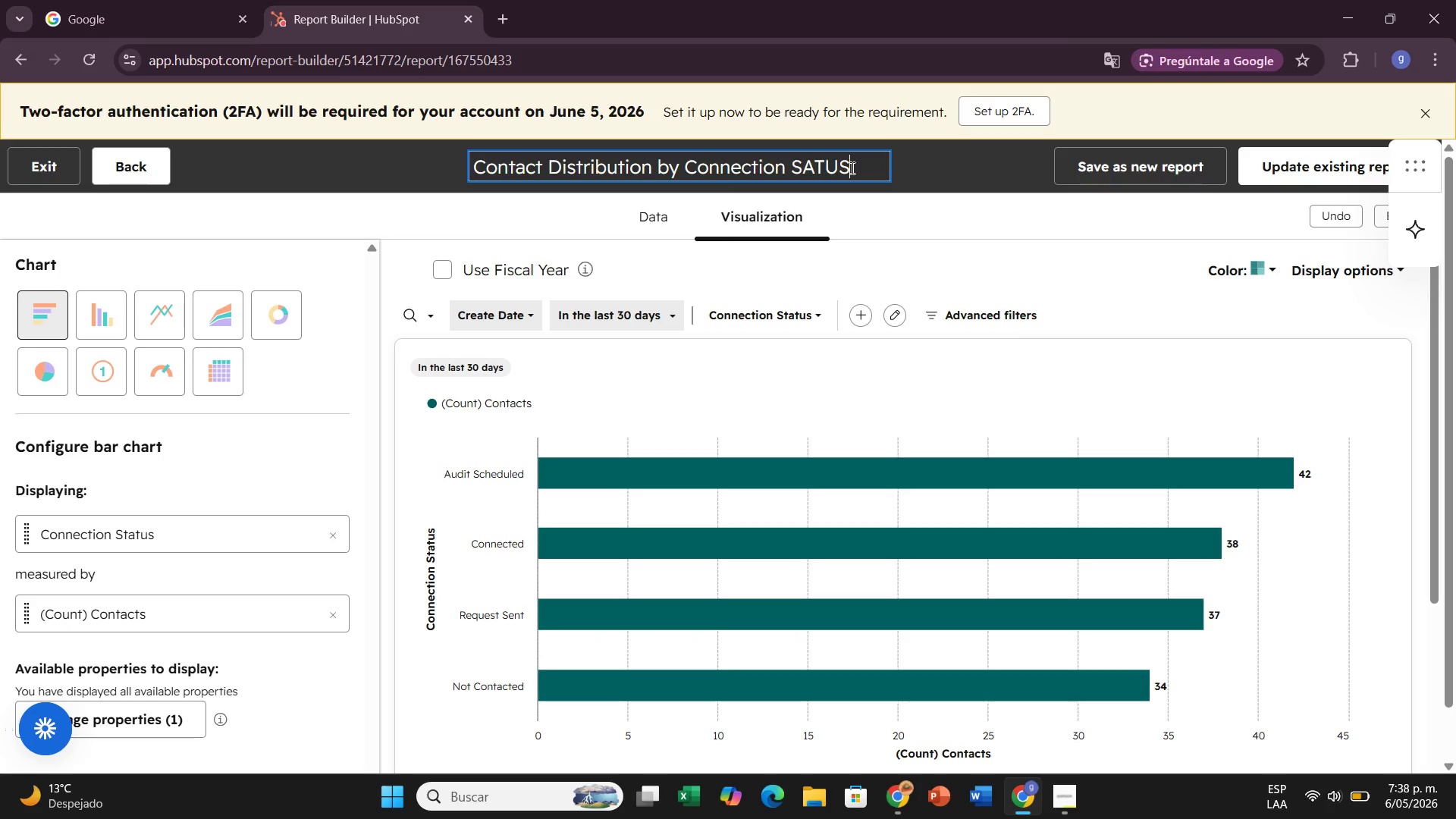 
key(Backspace)
key(Backspace)
key(Backspace)
key(Backspace)
type(tatus)
 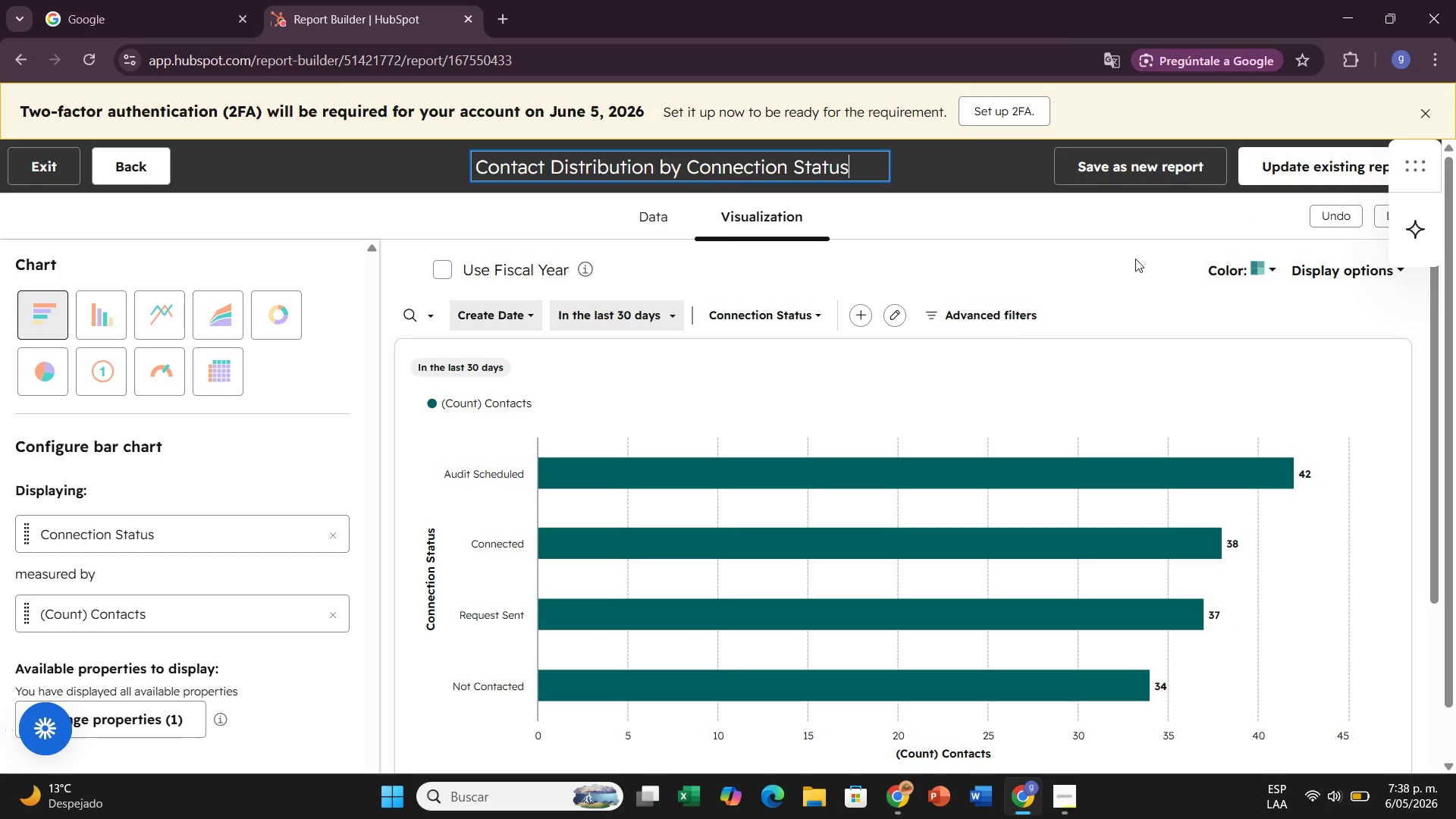 
left_click([1135, 259])
 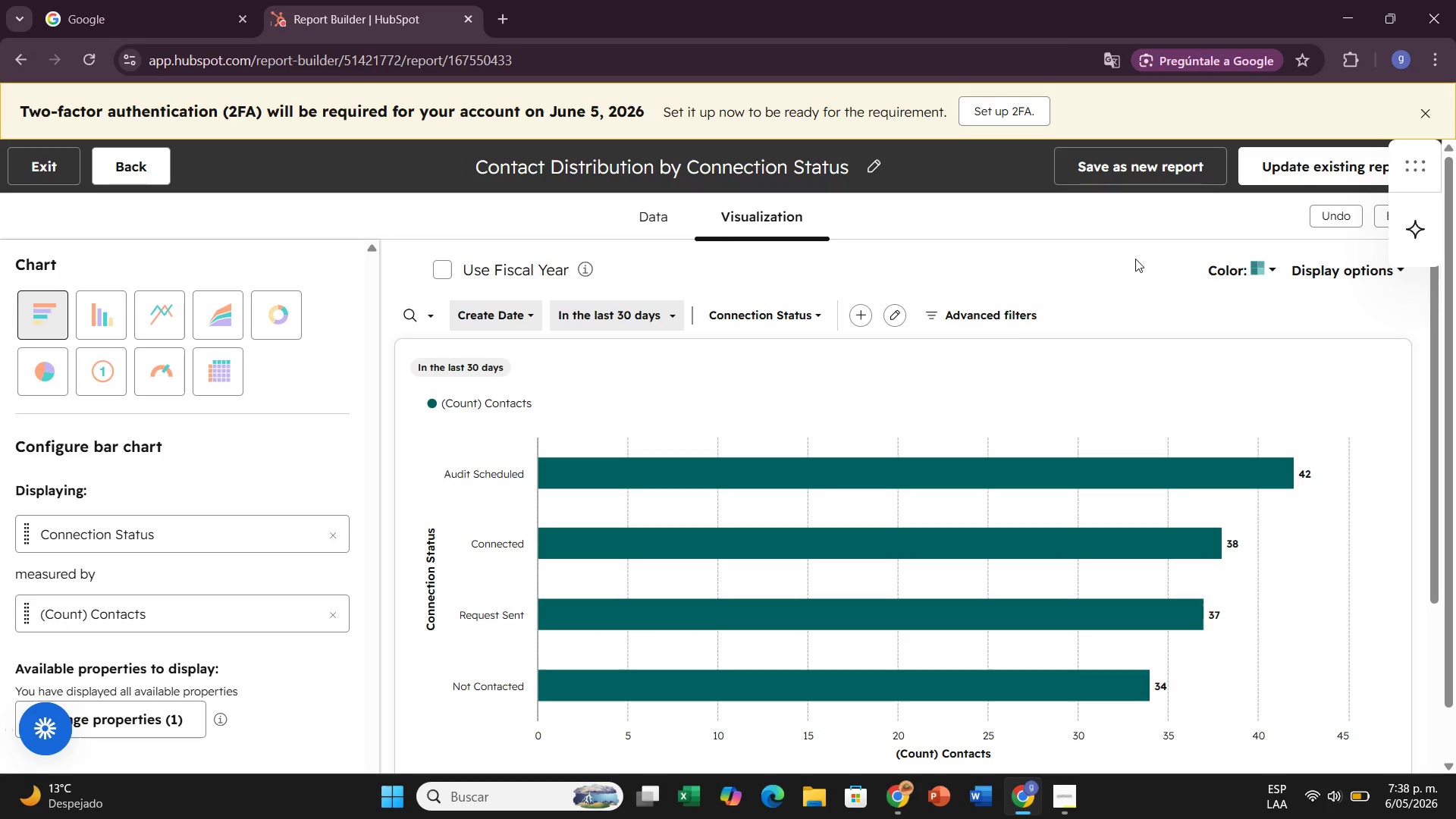 
wait(8.08)
 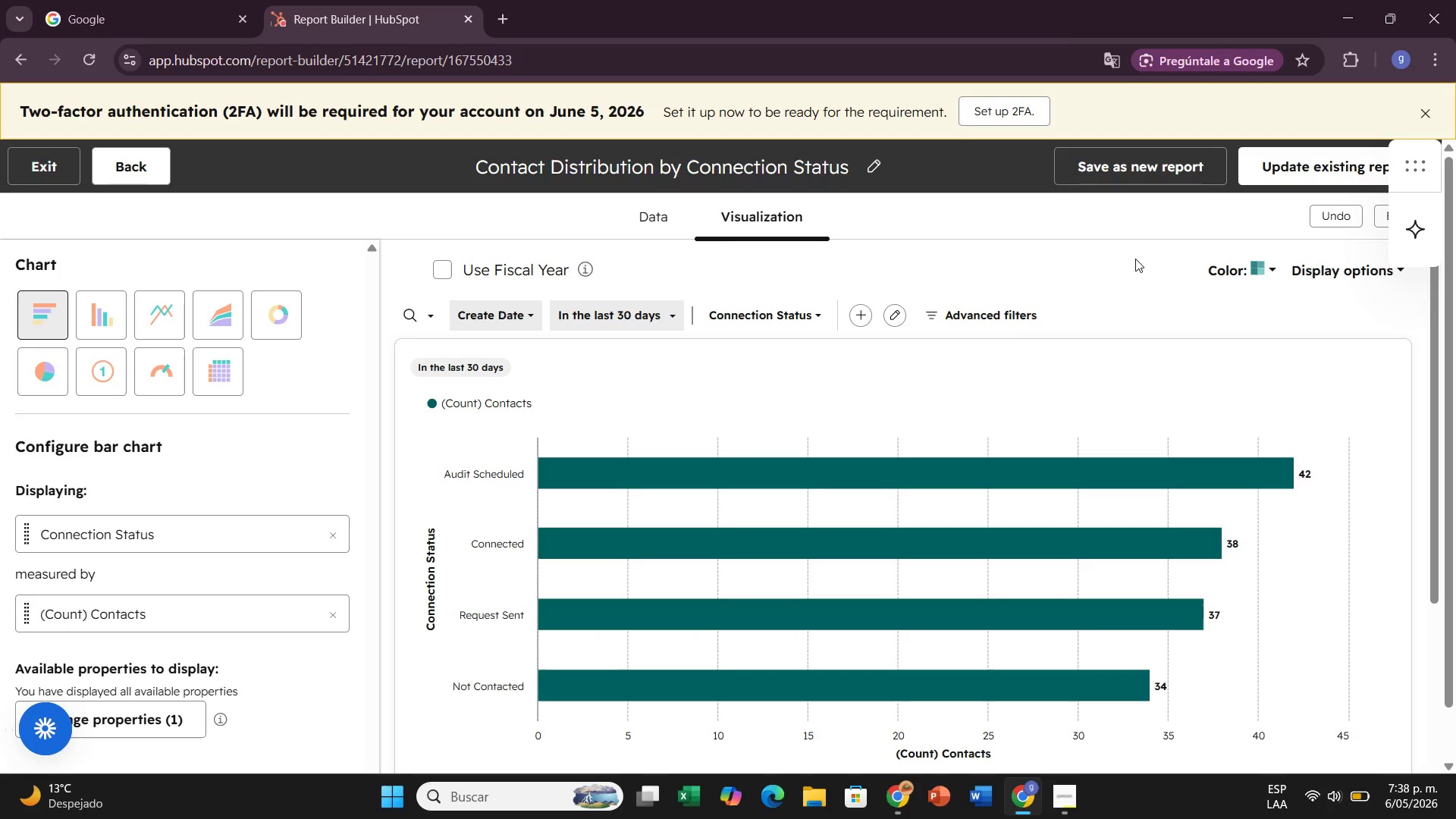 
left_click([1175, 171])
 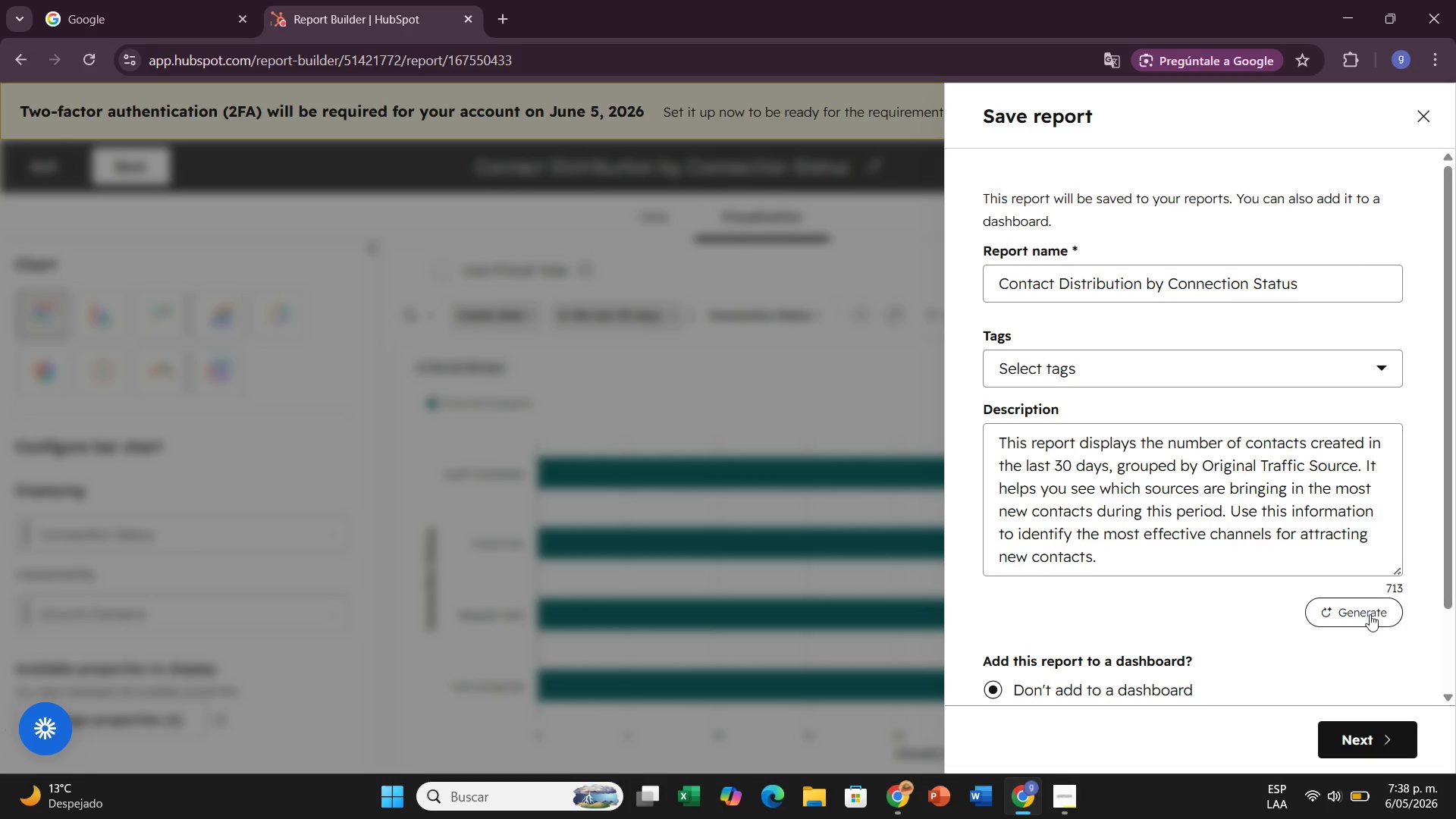 
left_click([1350, 752])
 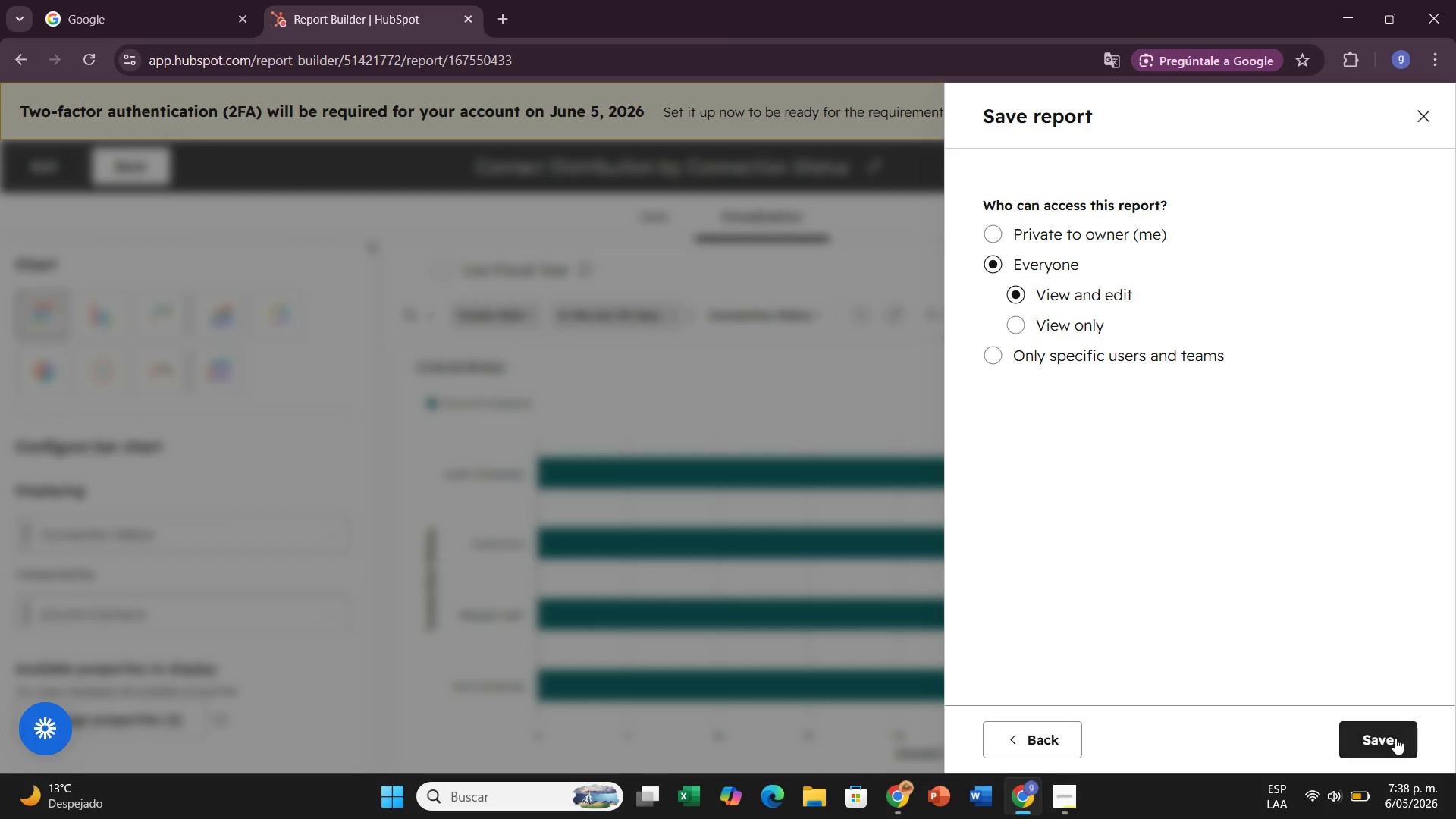 
left_click([1398, 738])
 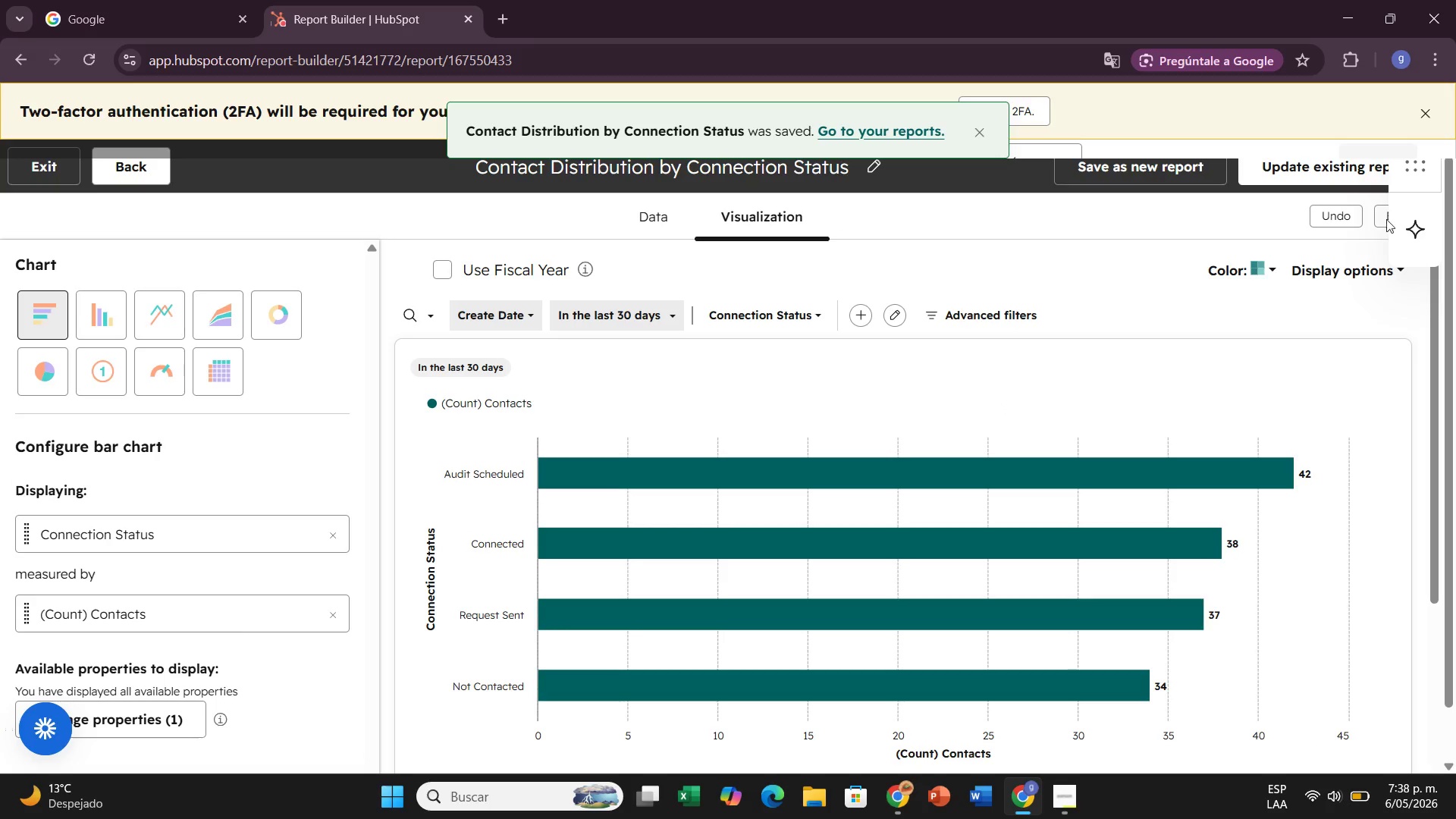 
wait(6.64)
 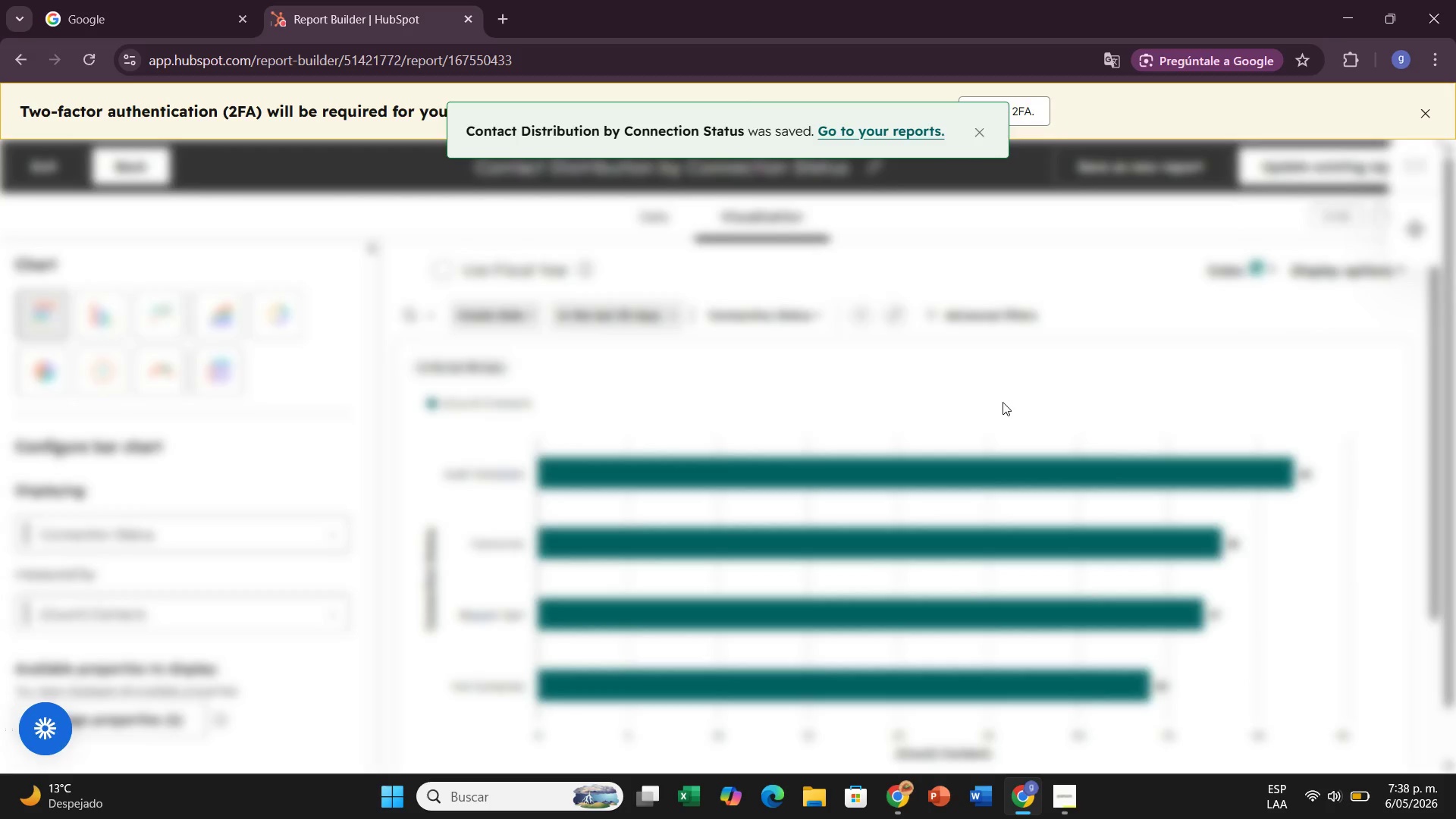 
left_click([1435, 109])
 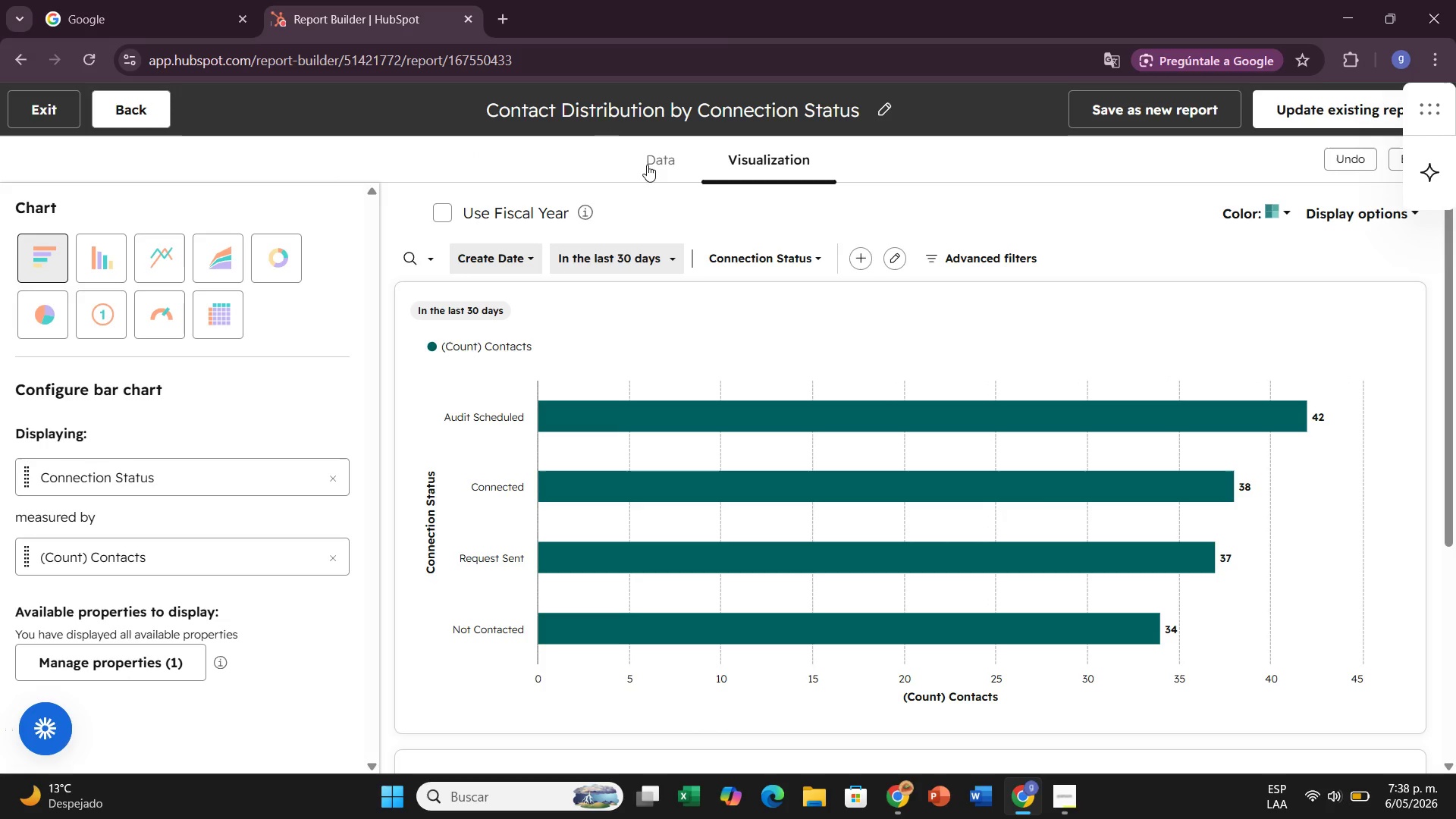 
scroll: coordinate [755, 344], scroll_direction: down, amount: 4.0
 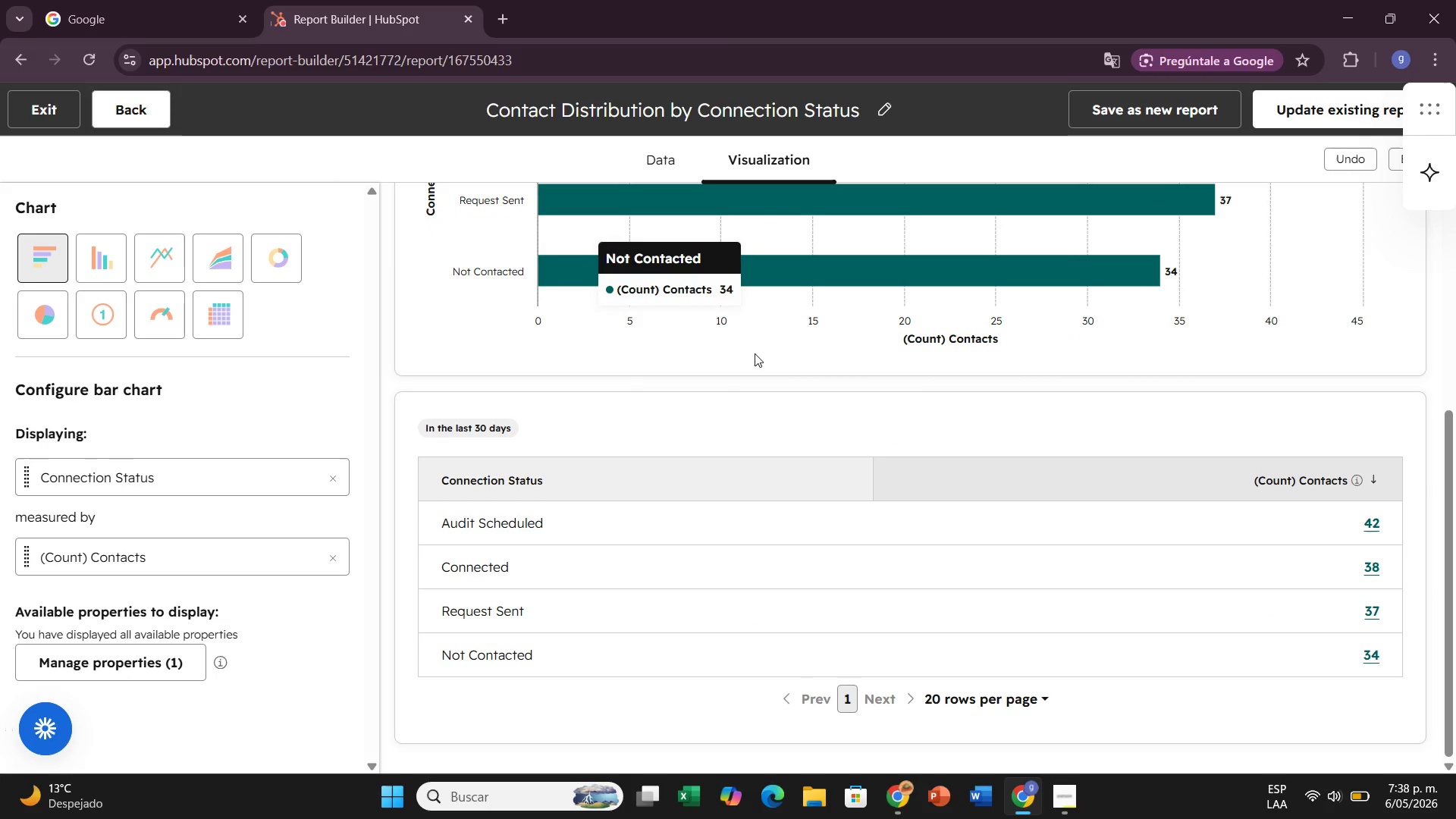 
scroll: coordinate [398, 251], scroll_direction: up, amount: 4.0
 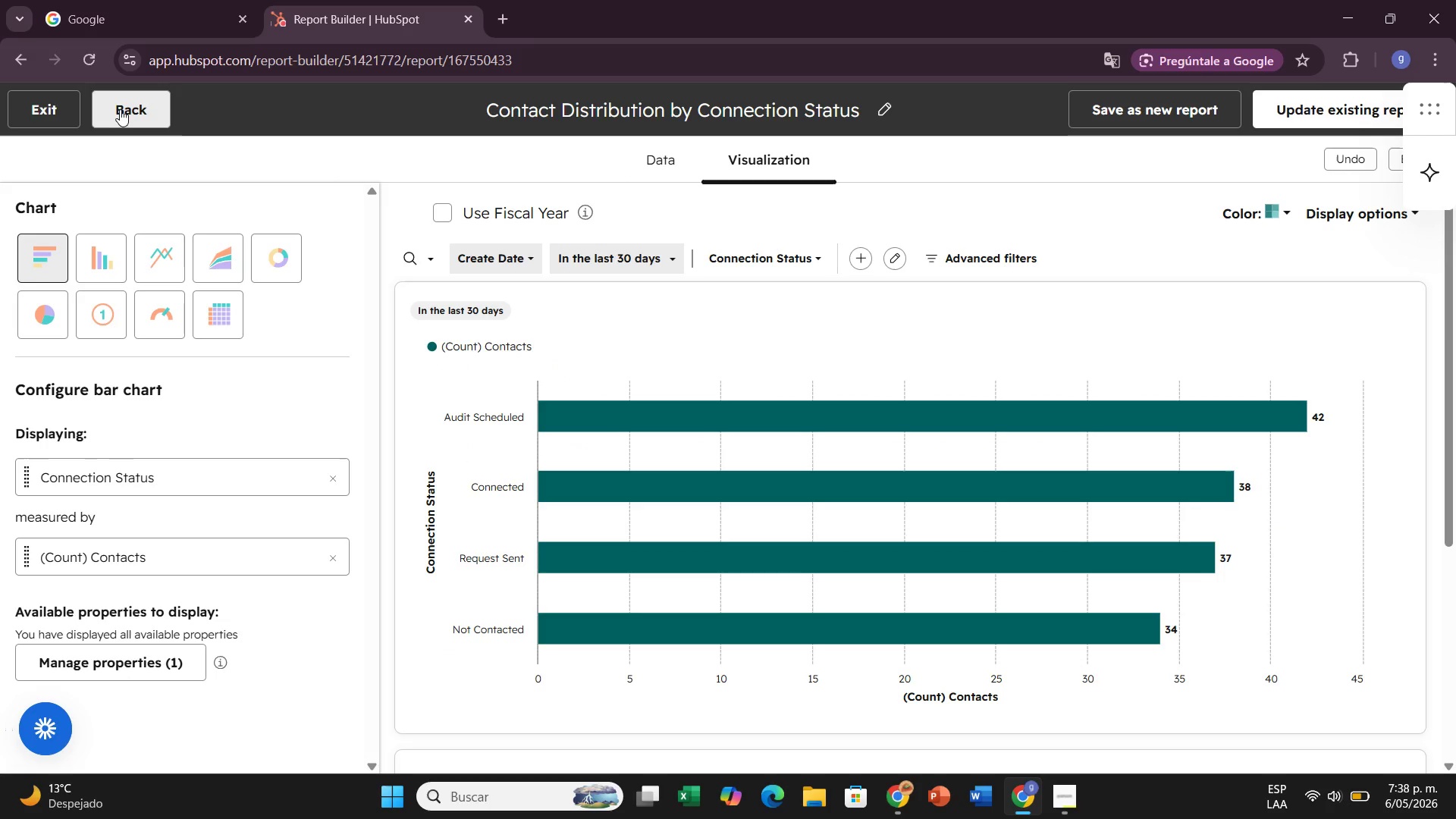 
left_click([120, 109])
 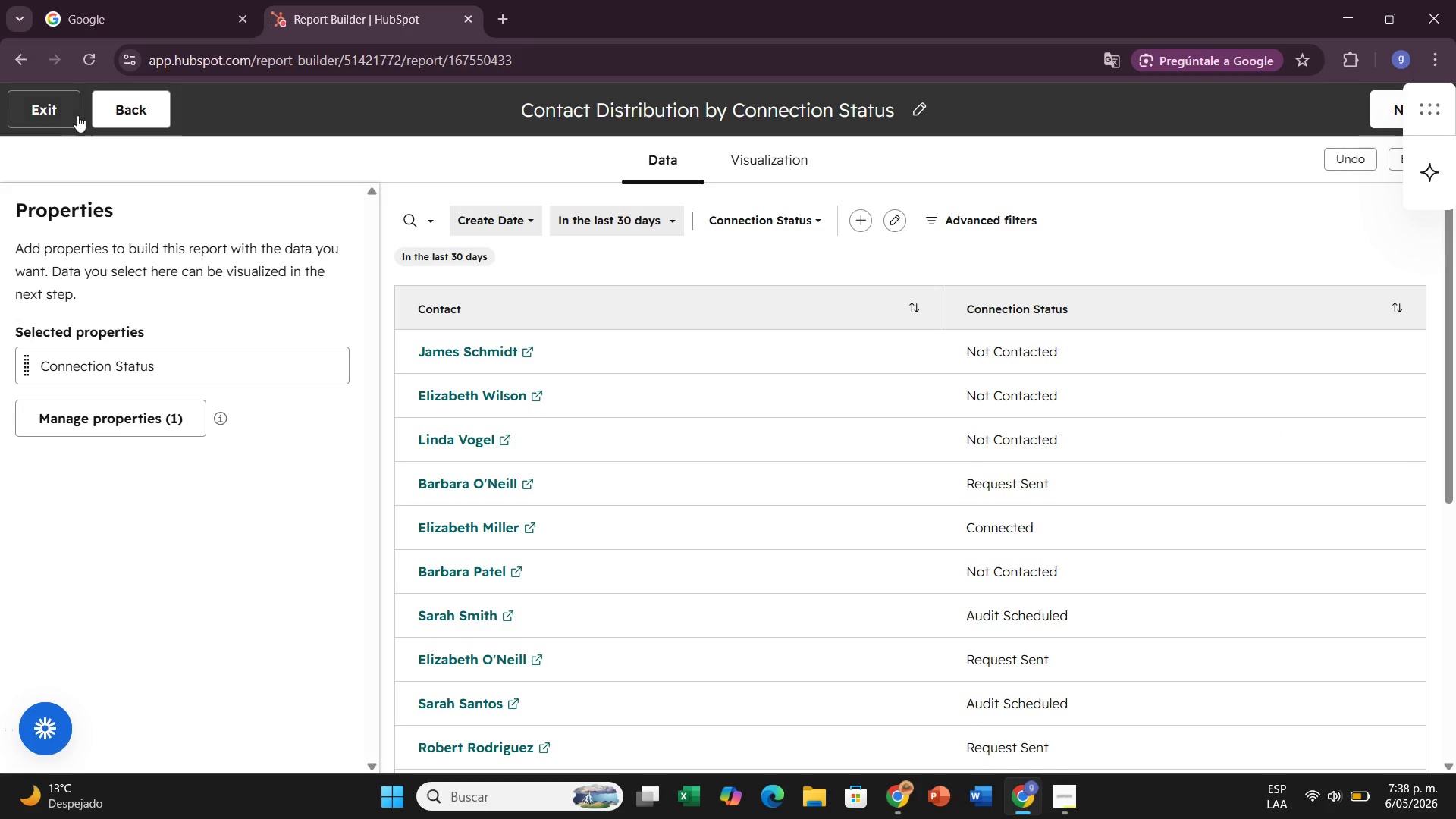 
left_click([14, 58])
 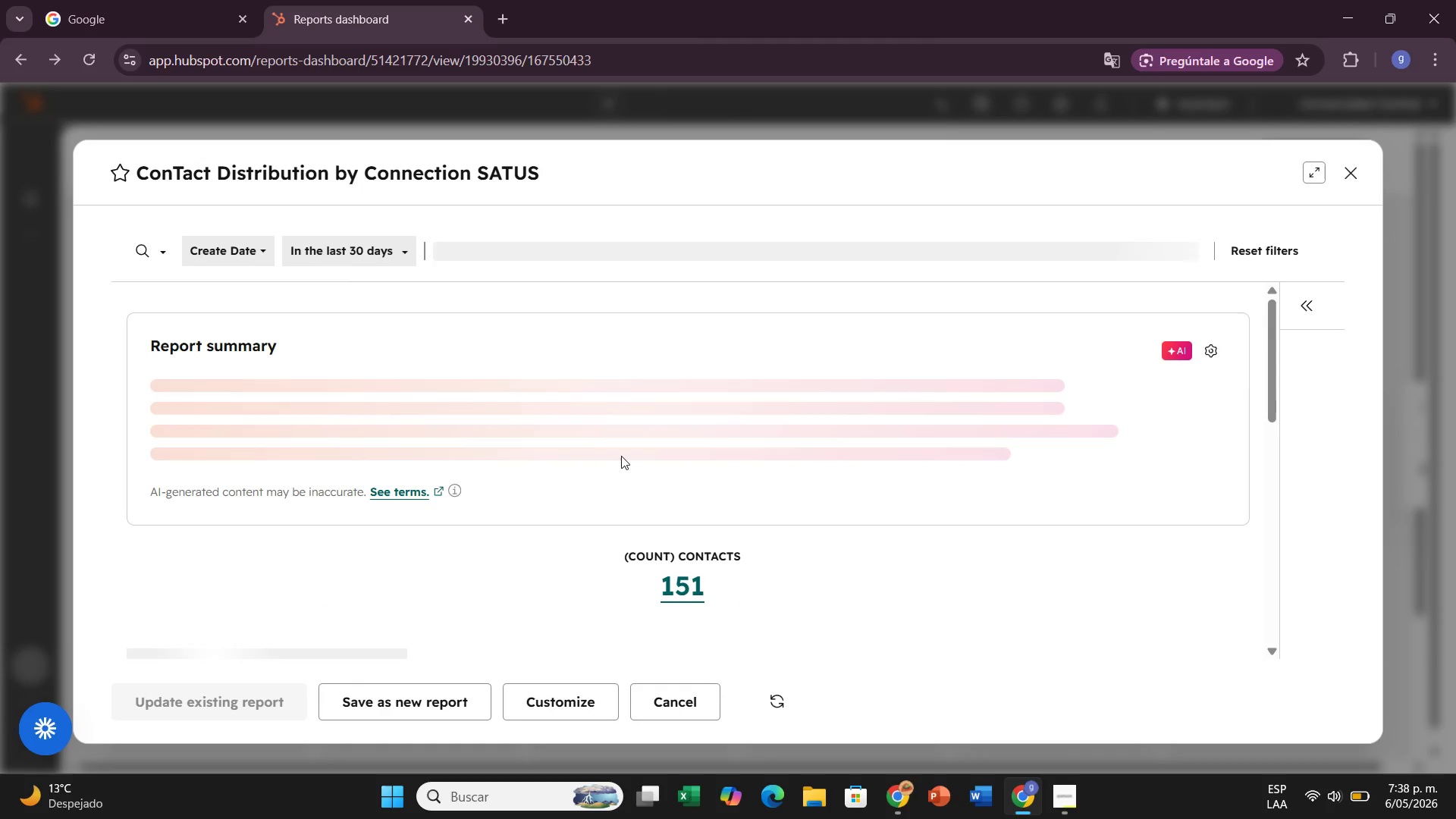 
wait(7.83)
 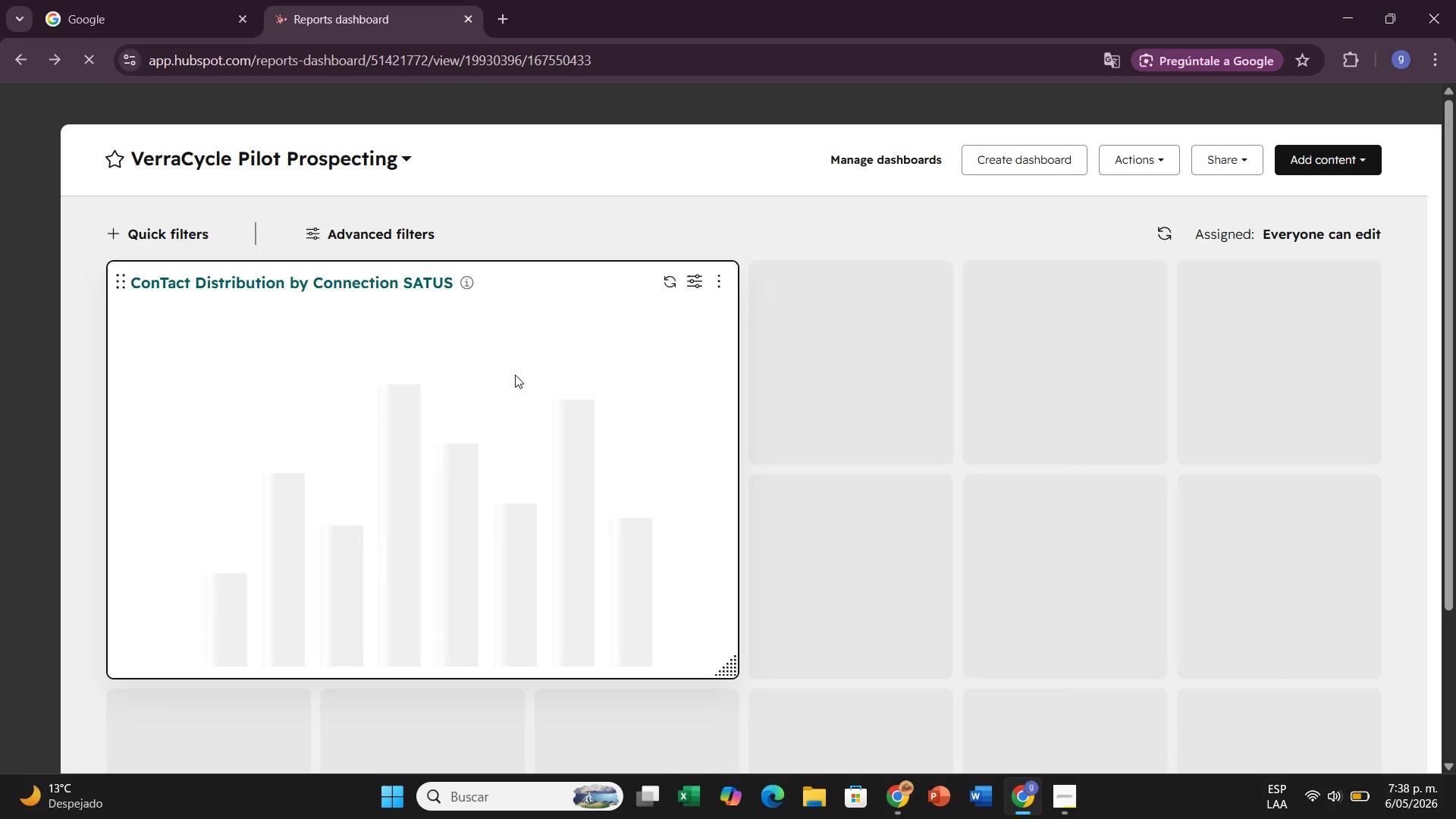 
scroll: coordinate [1382, 170], scroll_direction: down, amount: 2.0
 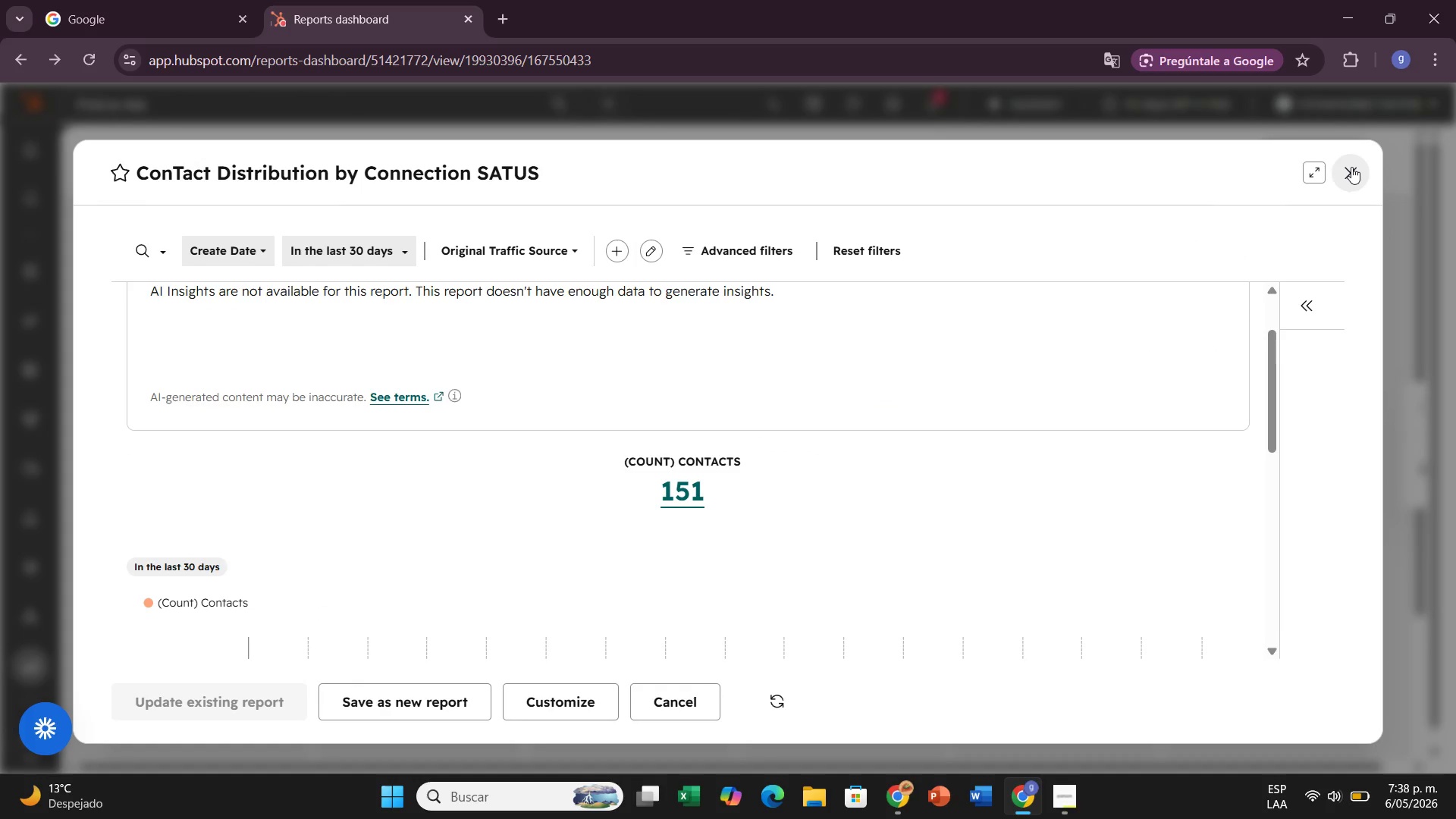 
left_click([1351, 167])
 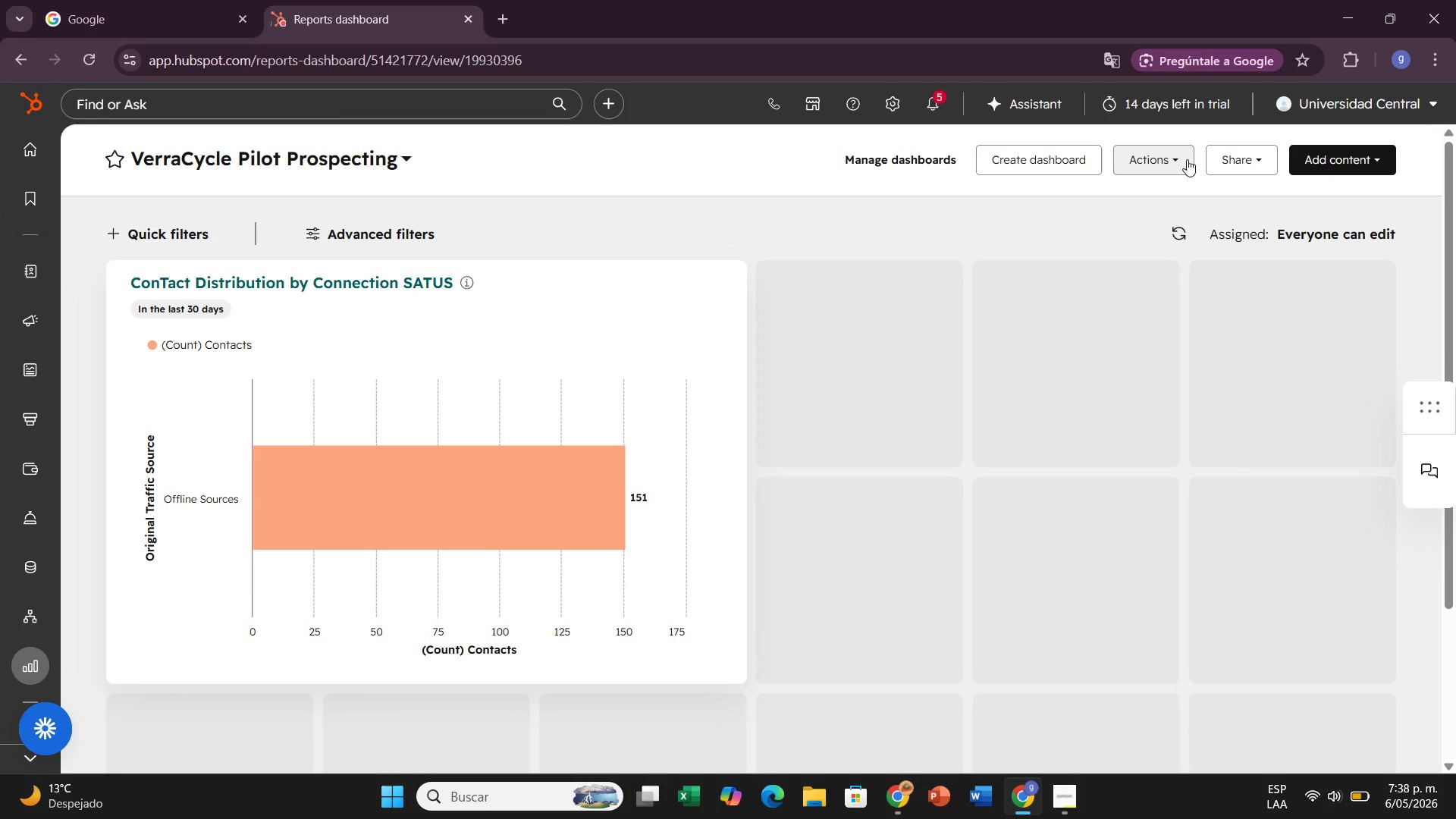 
left_click([1305, 155])
 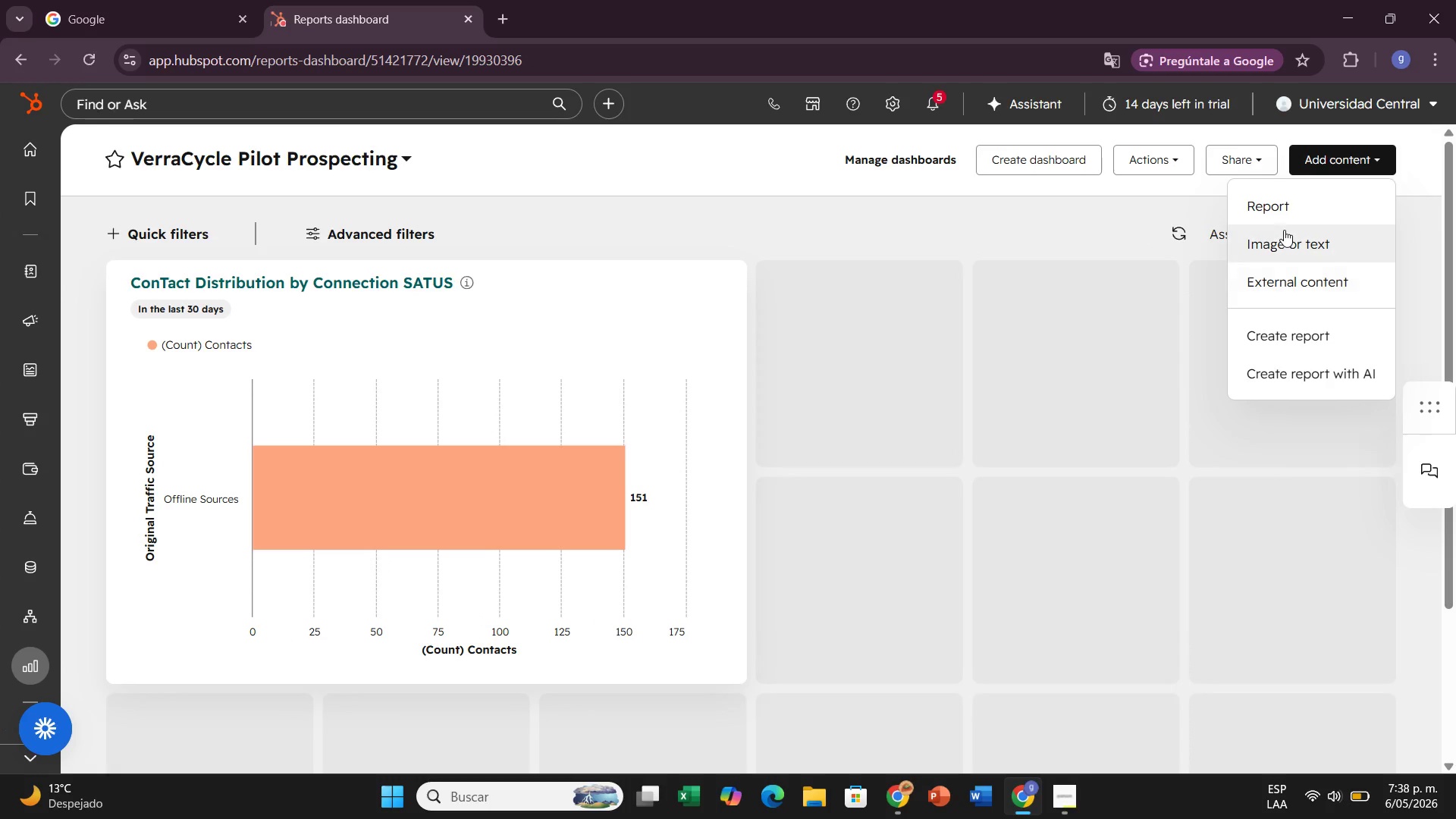 
left_click([1279, 221])
 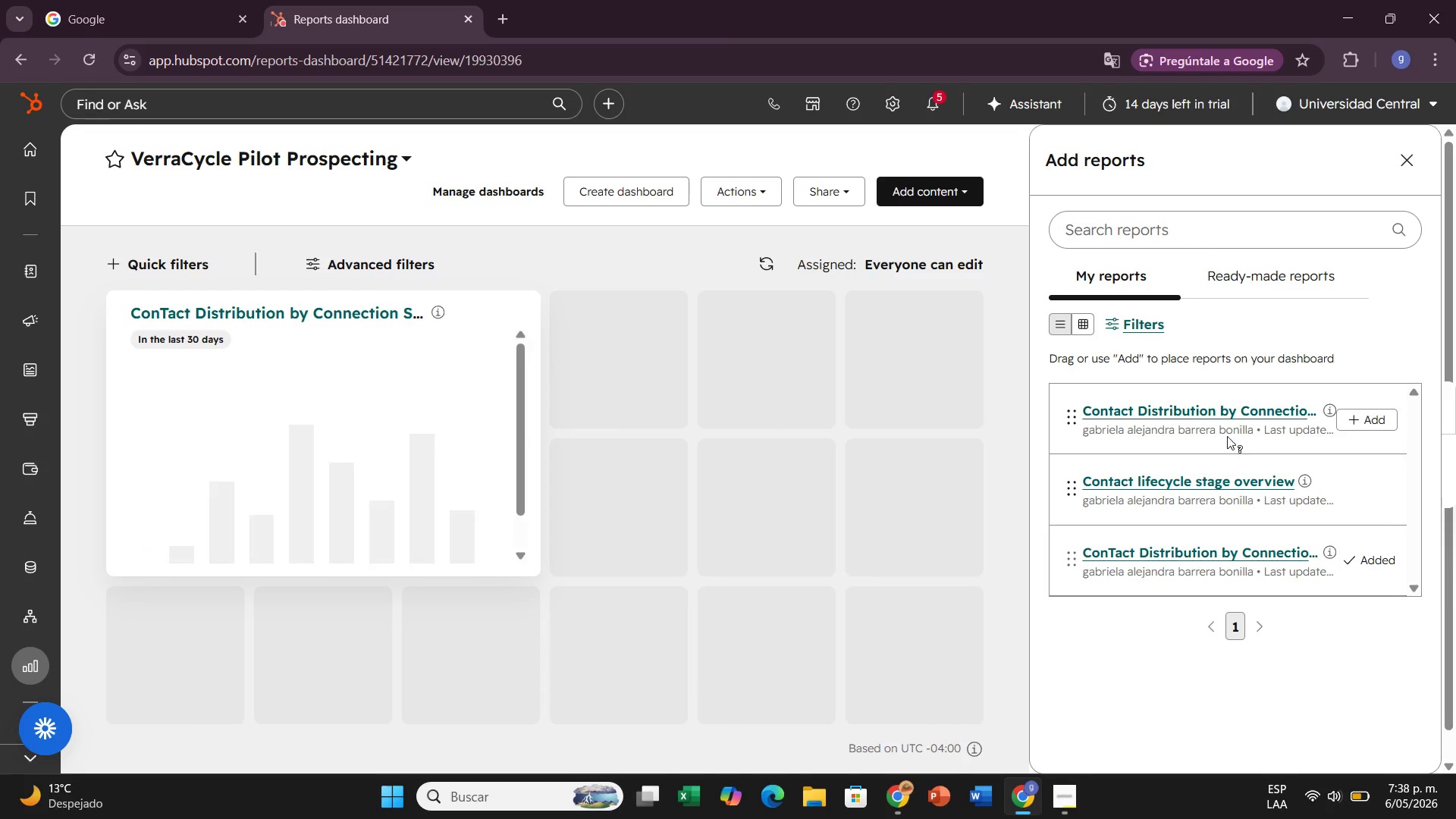 
mouse_move([1228, 411])
 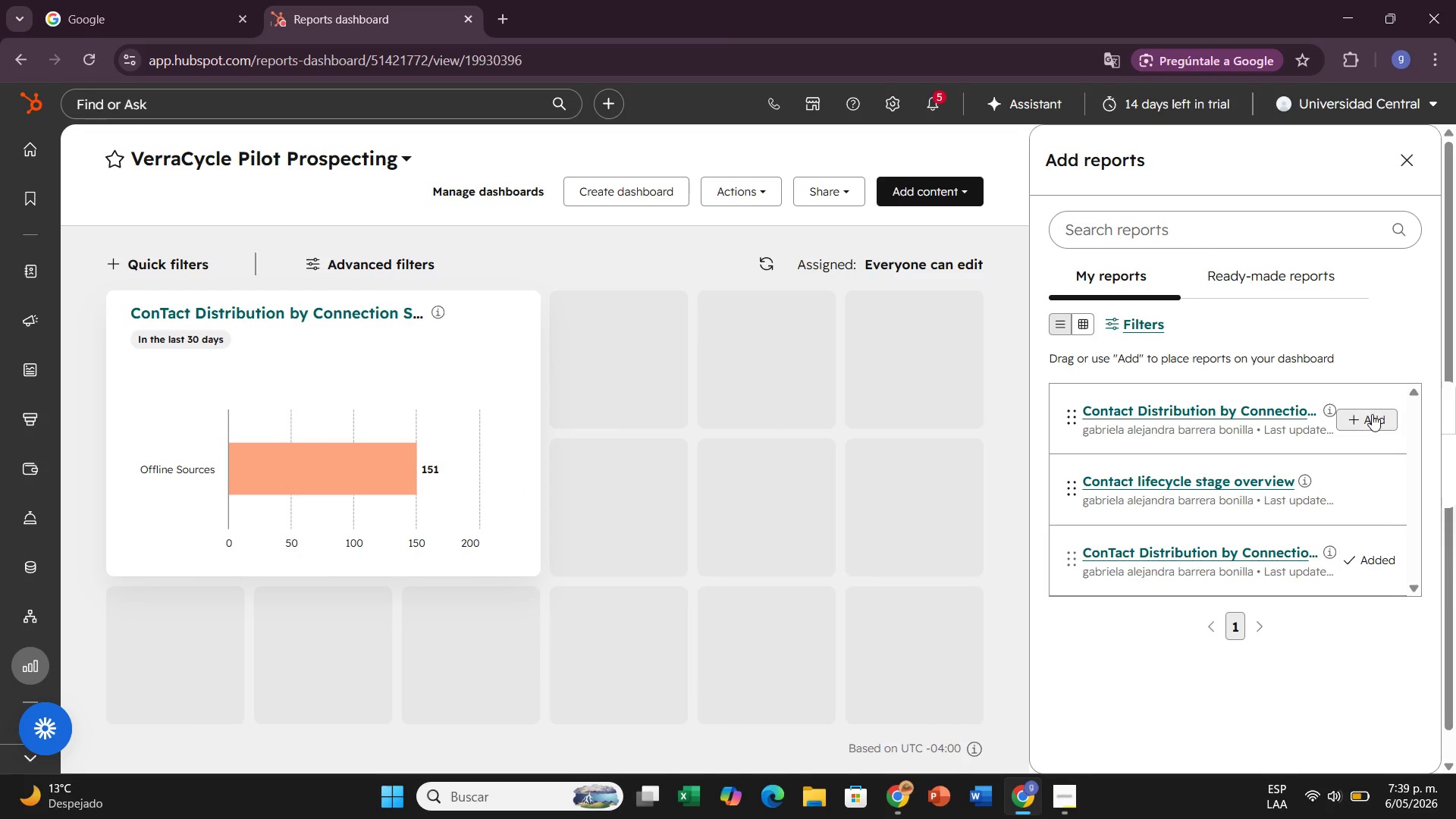 
left_click([1372, 416])
 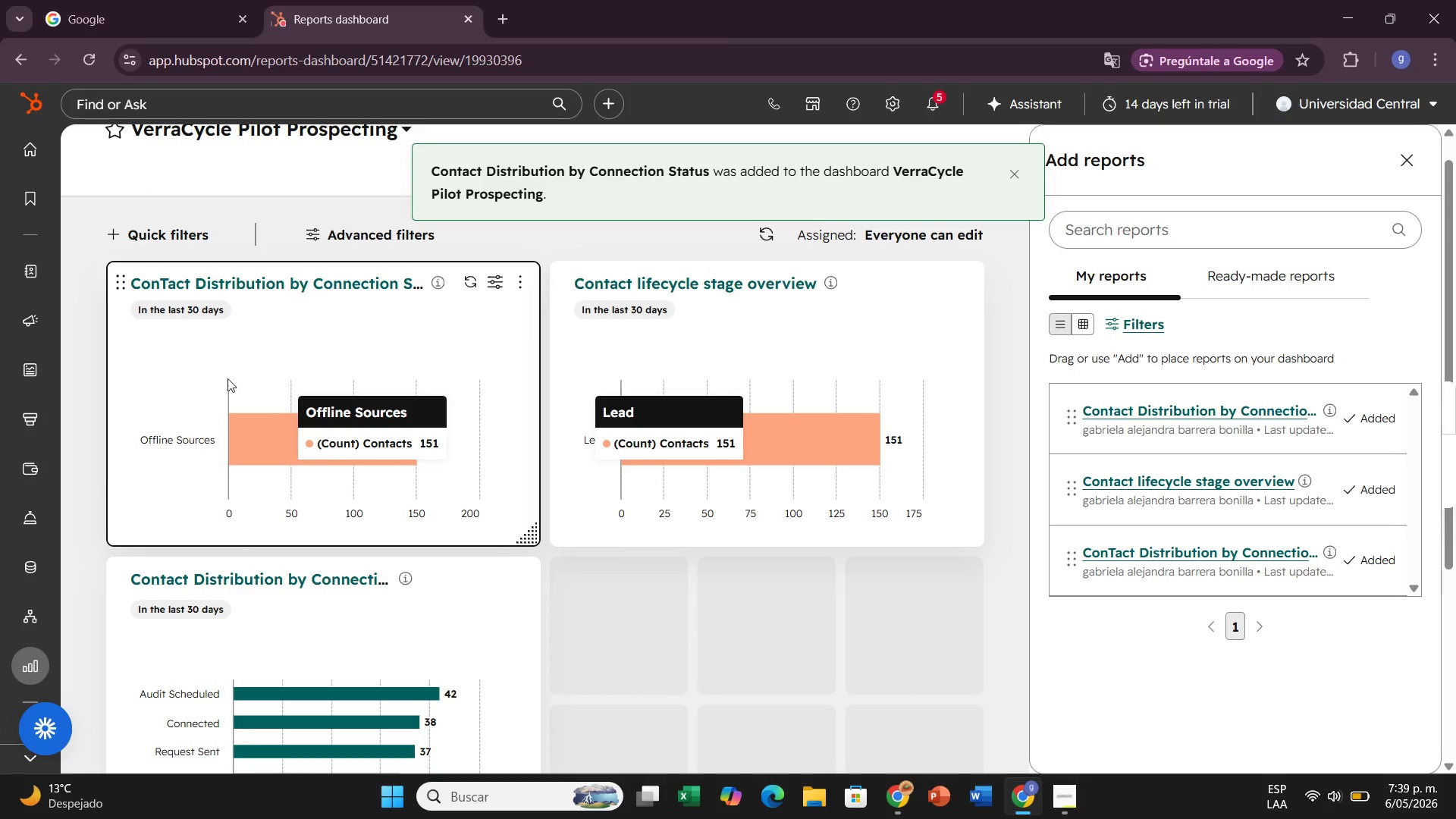 
left_click([526, 282])
 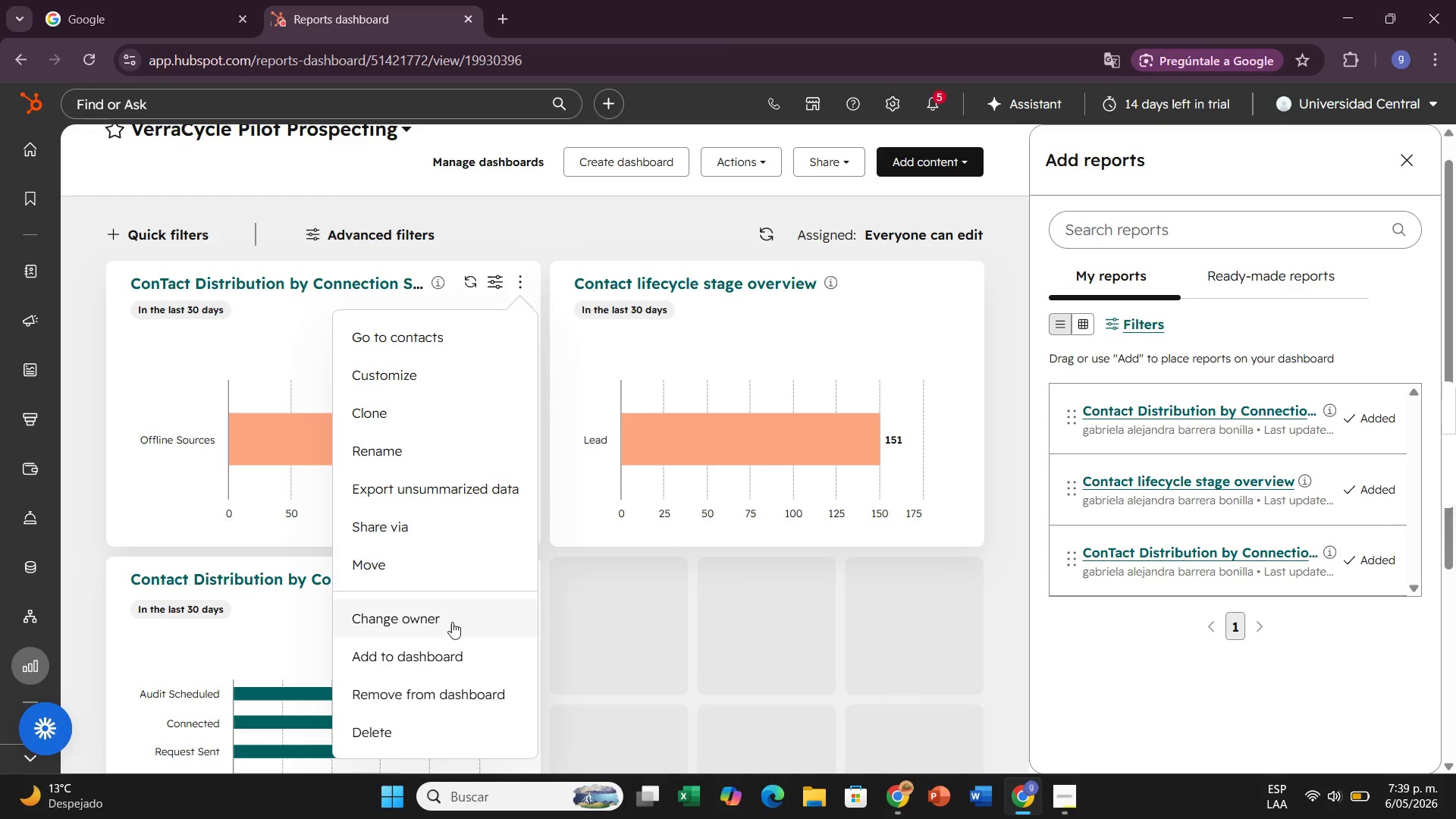 
left_click([430, 736])
 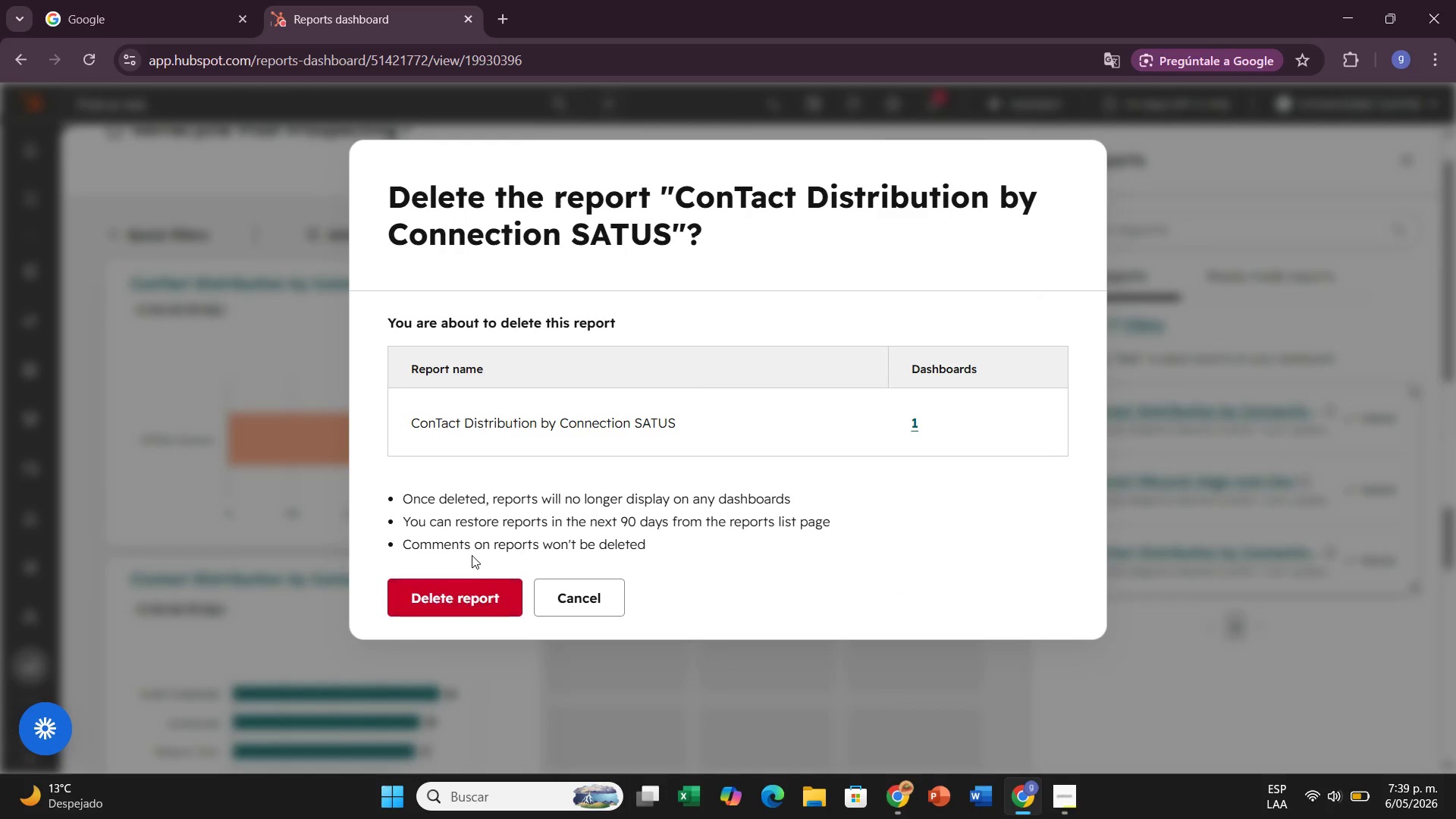 
left_click([461, 591])
 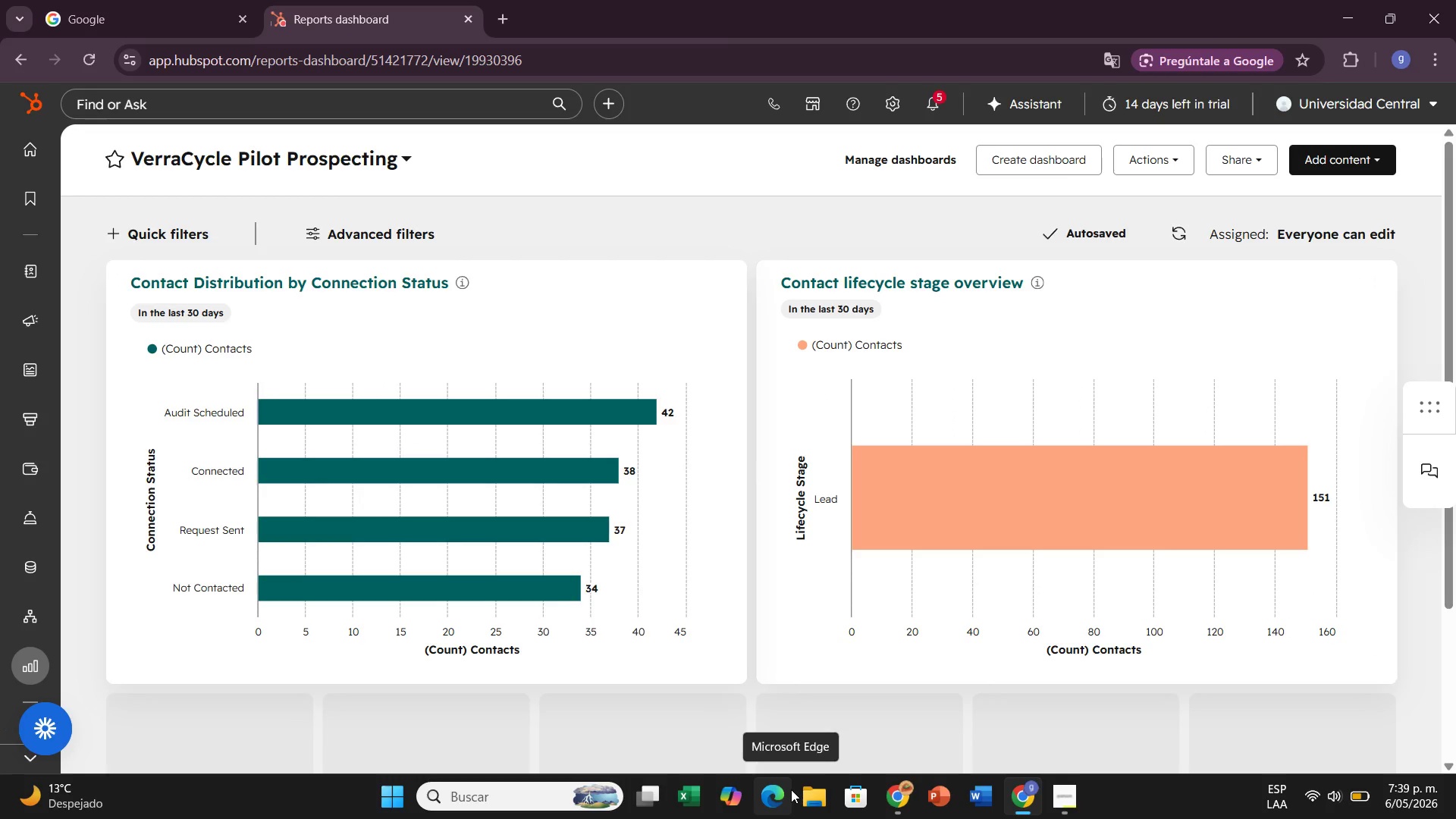 
wait(29.31)
 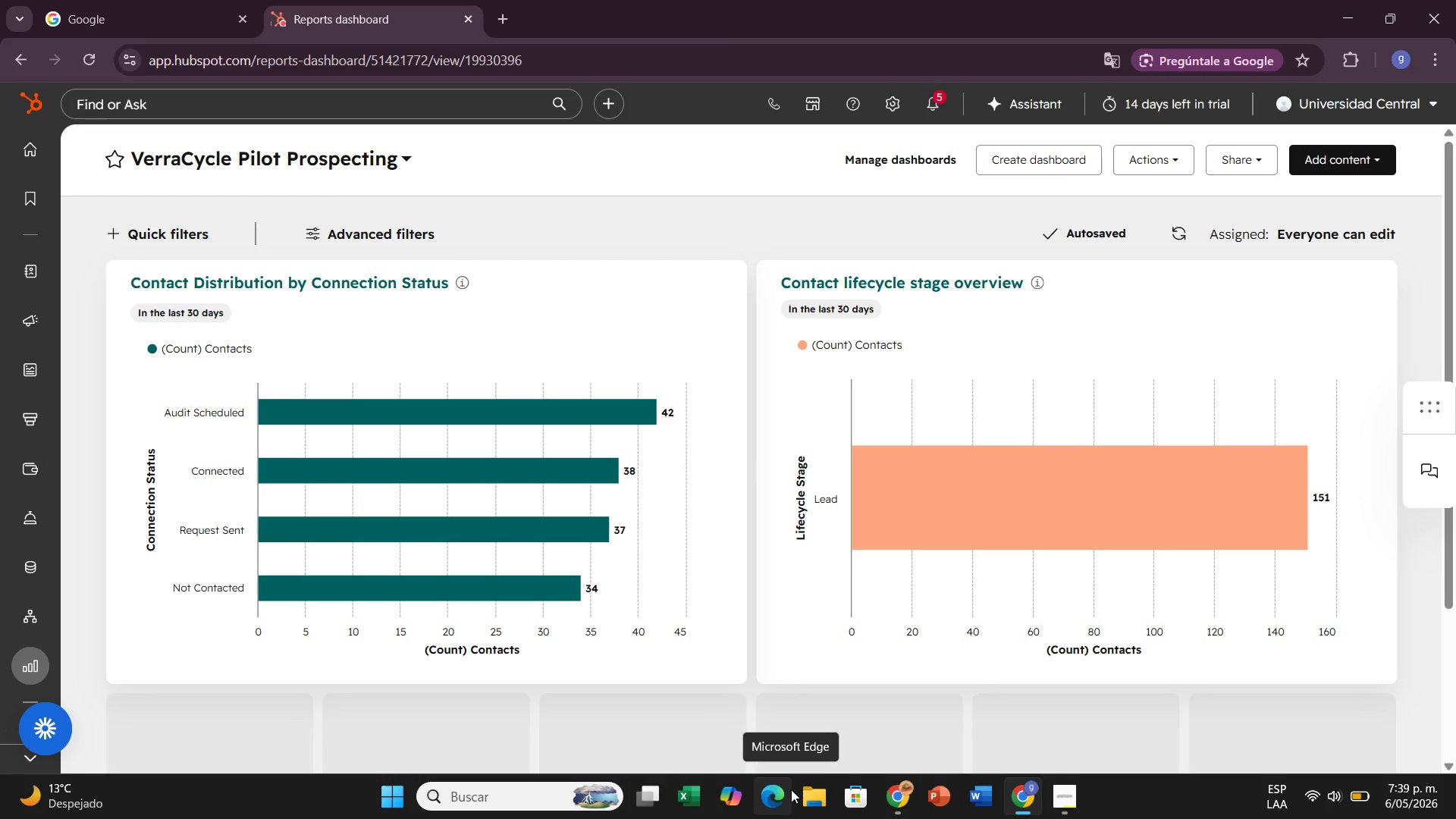 
left_click([1382, 284])
 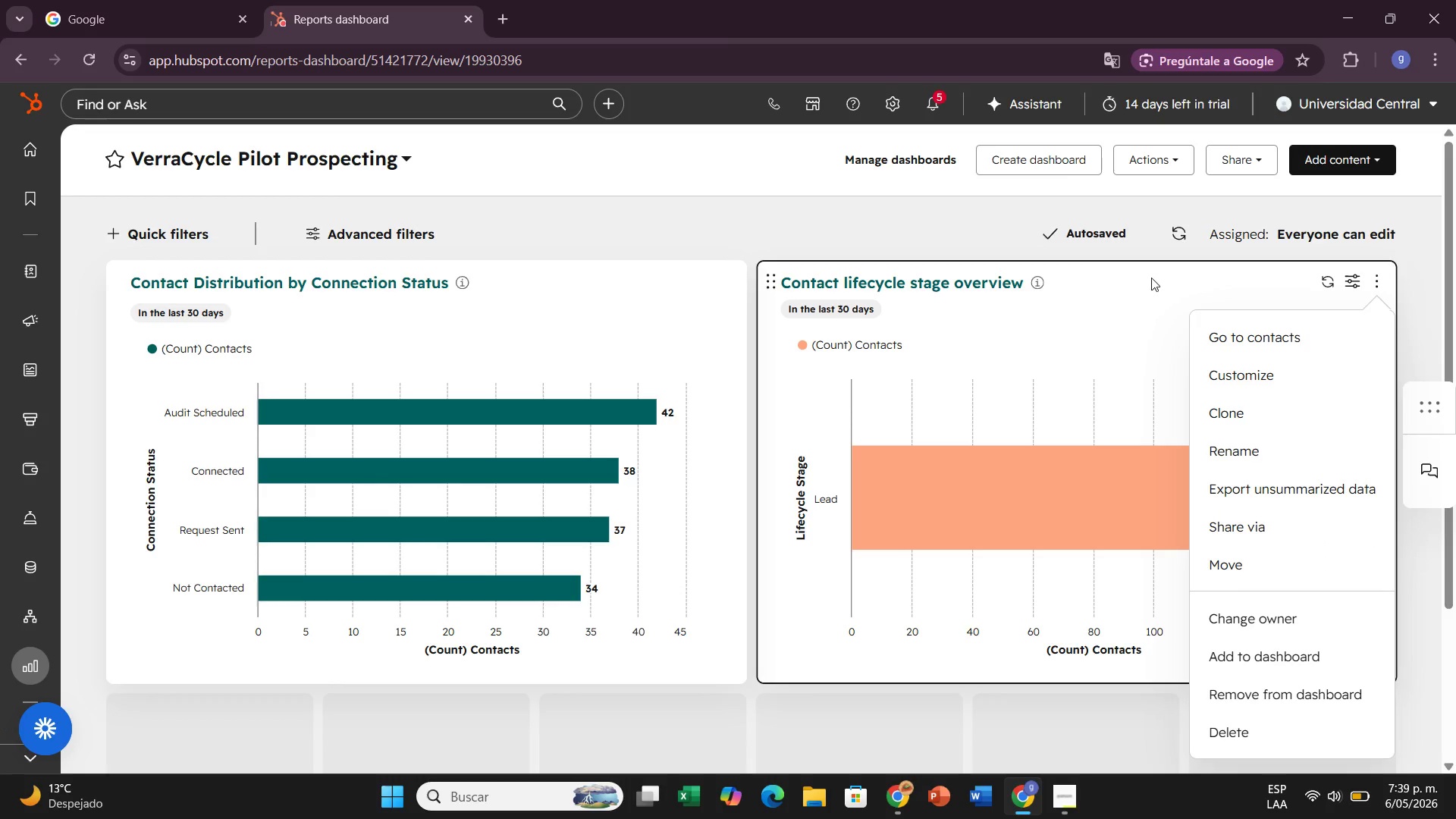 
left_click([1210, 368])
 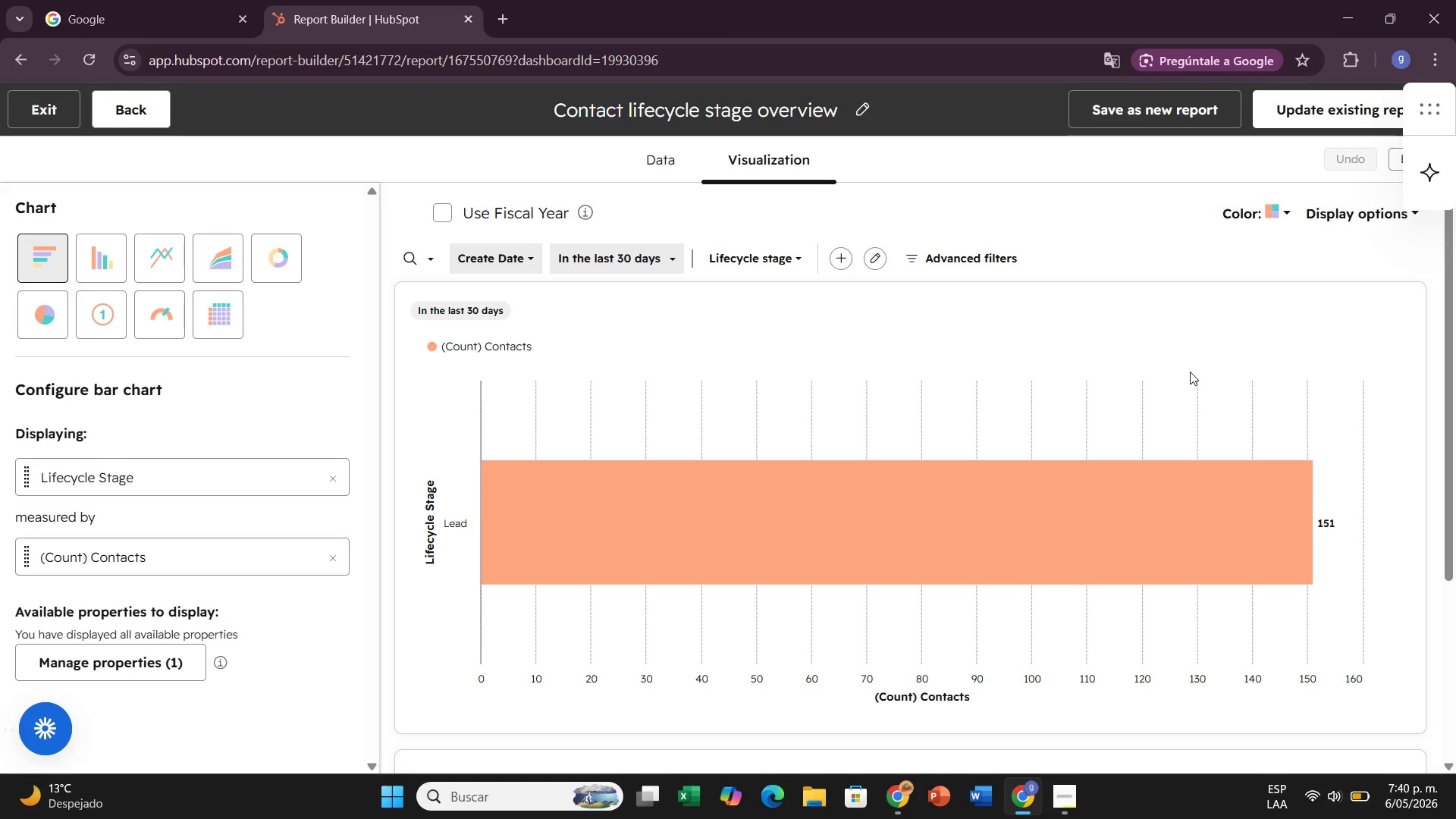 
wait(23.25)
 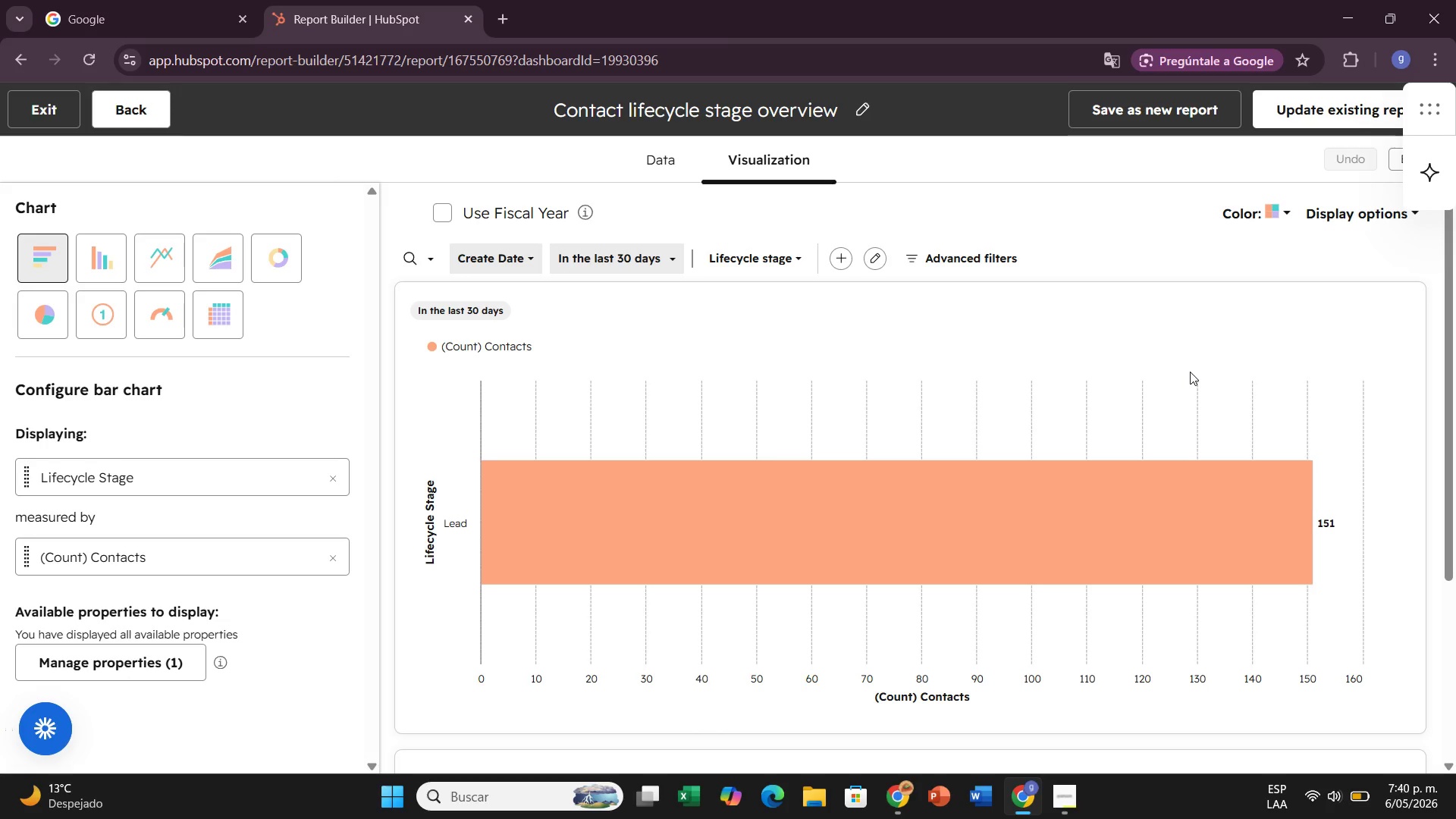 
left_click([278, 263])
 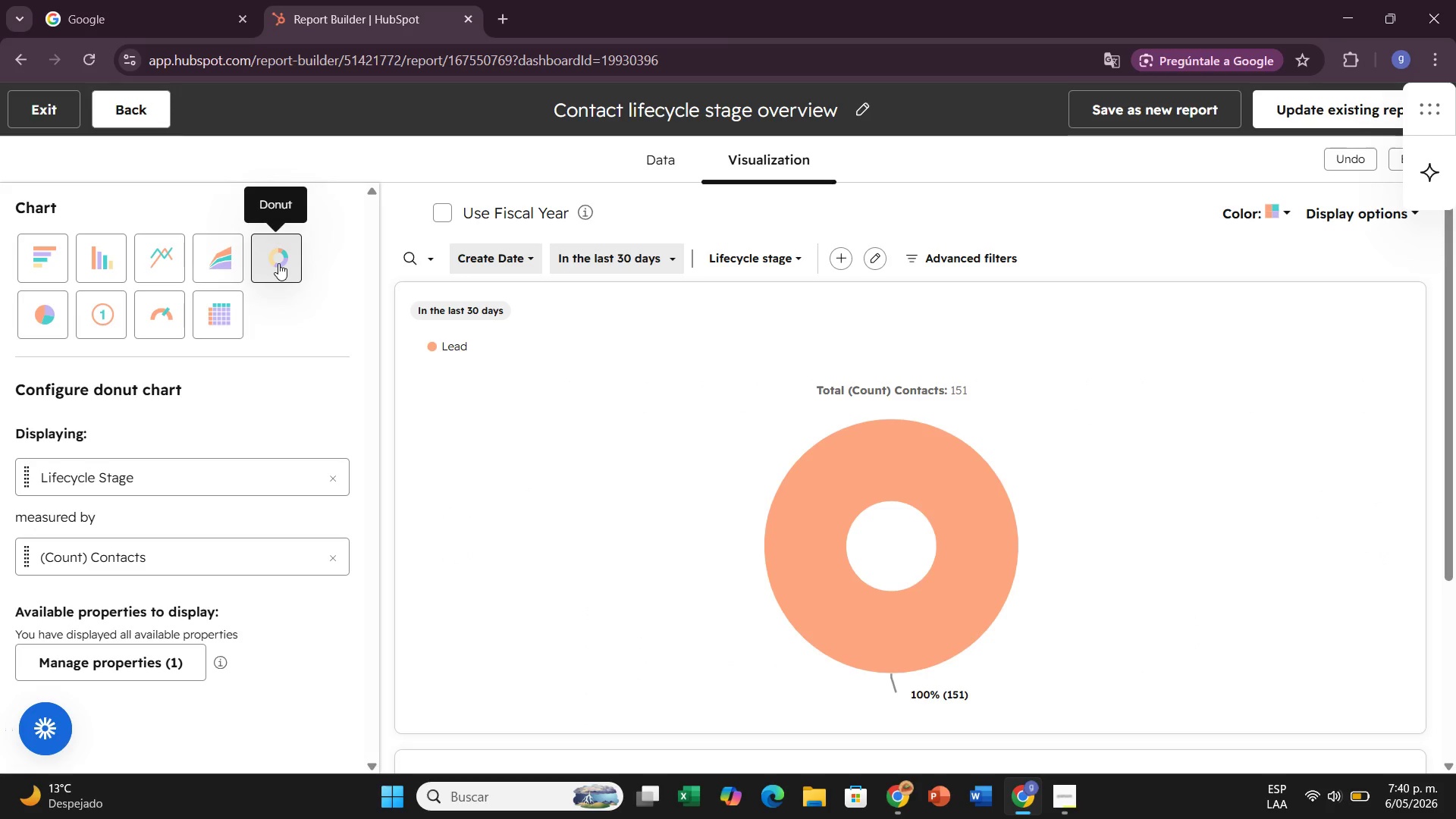 
wait(52.54)
 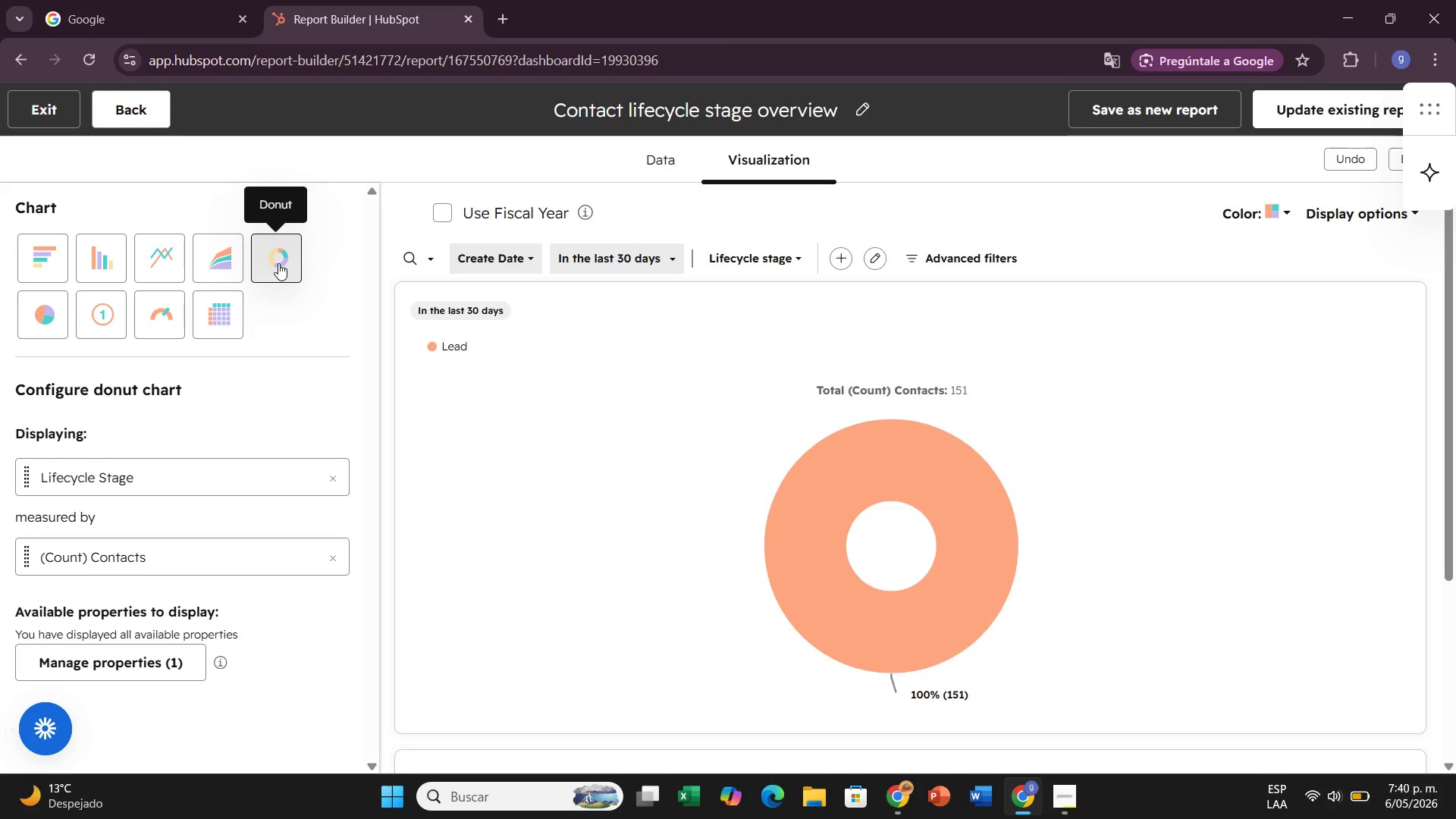 
mouse_move([72, 260])
 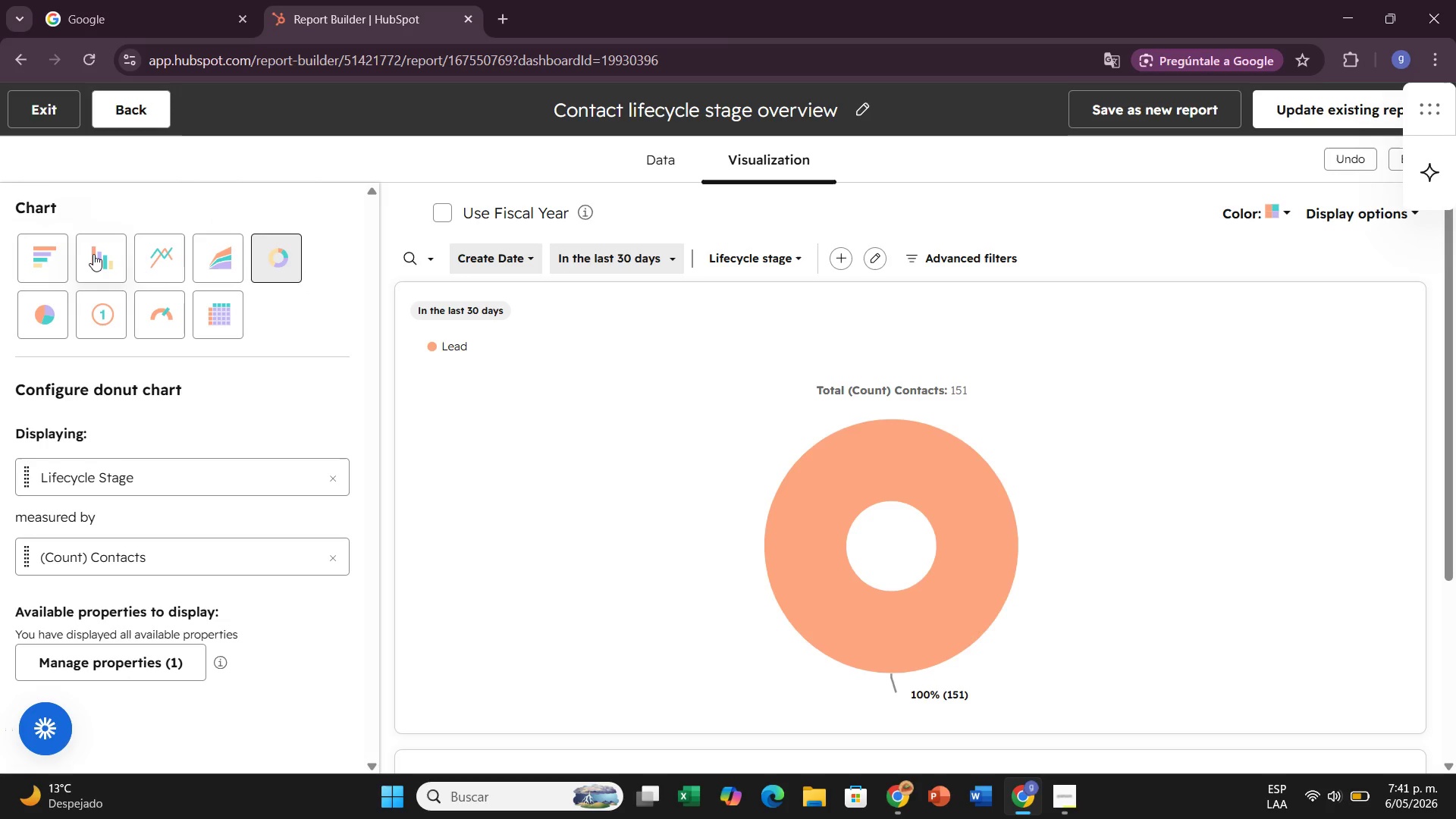 
left_click([93, 254])
 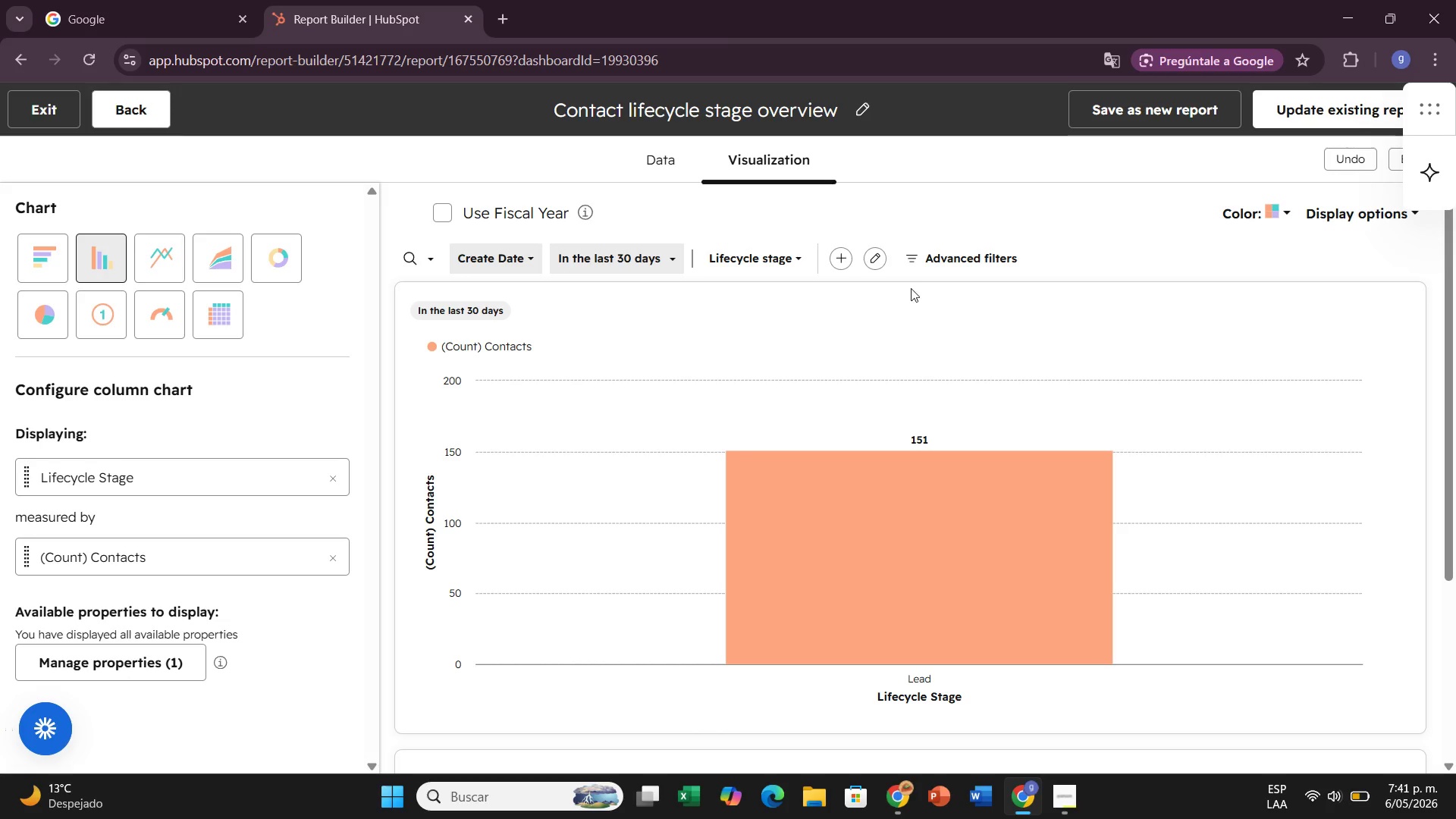 
wait(34.47)
 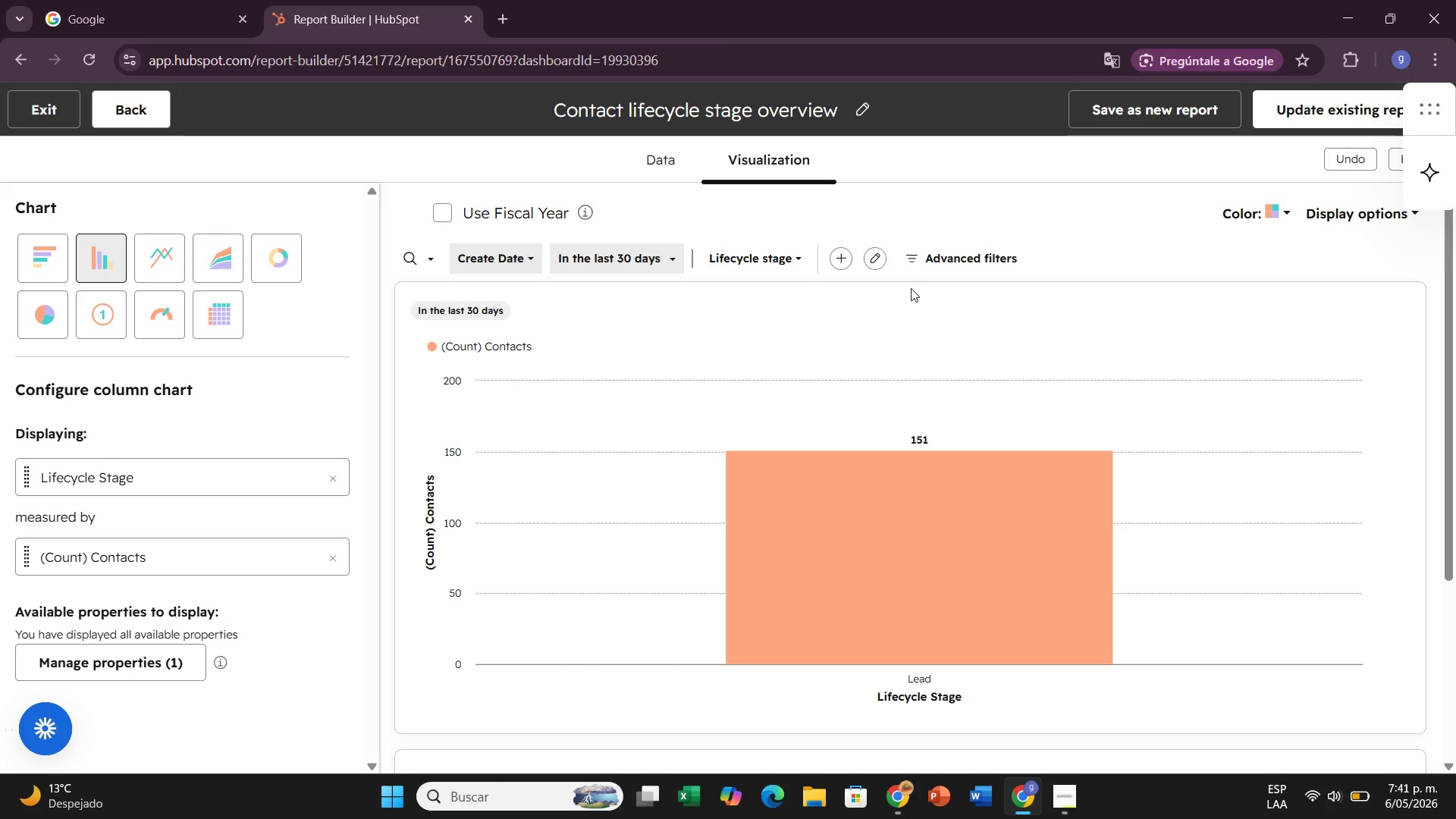 
left_click([240, 474])
 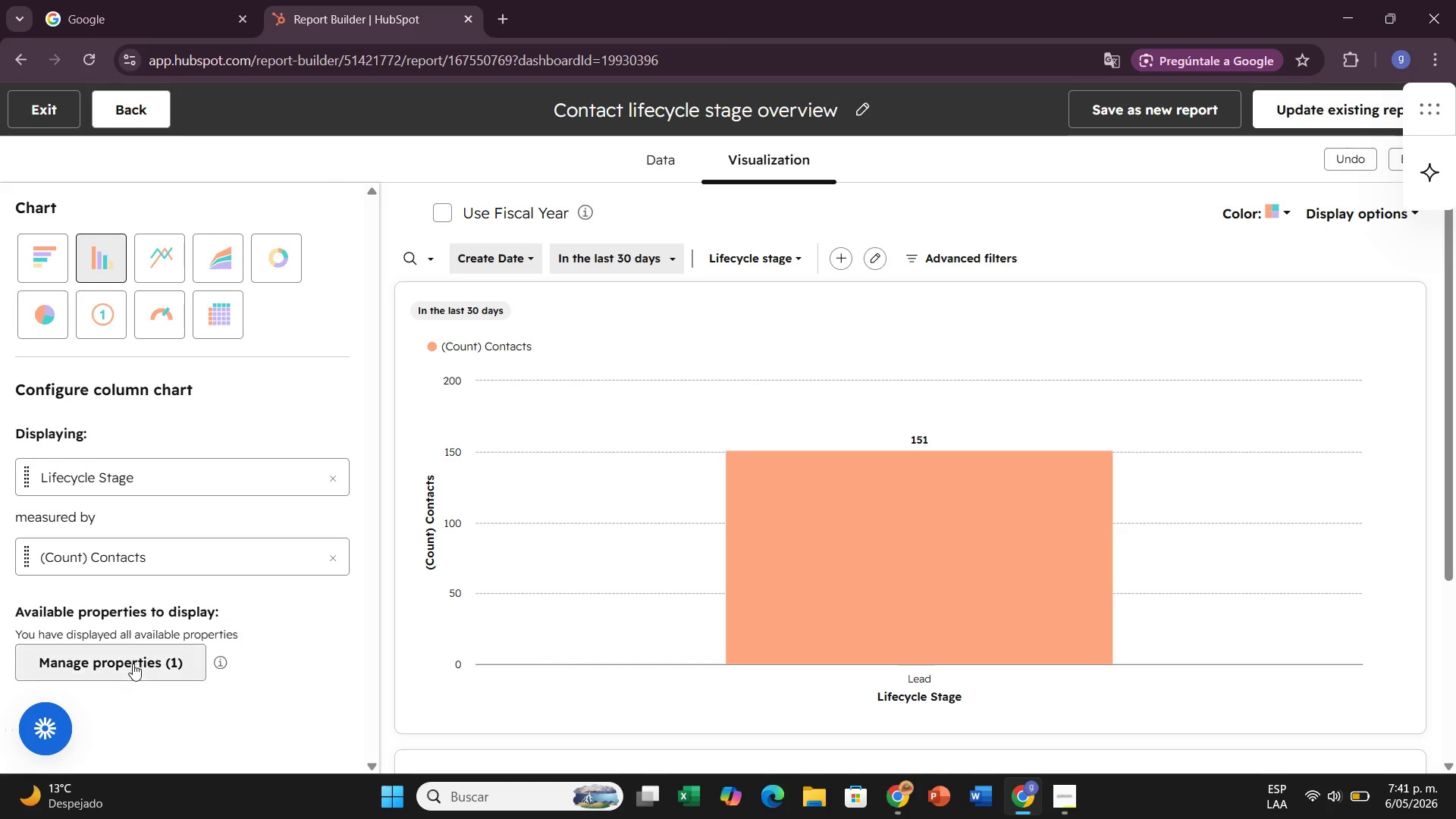 
left_click([133, 664])
 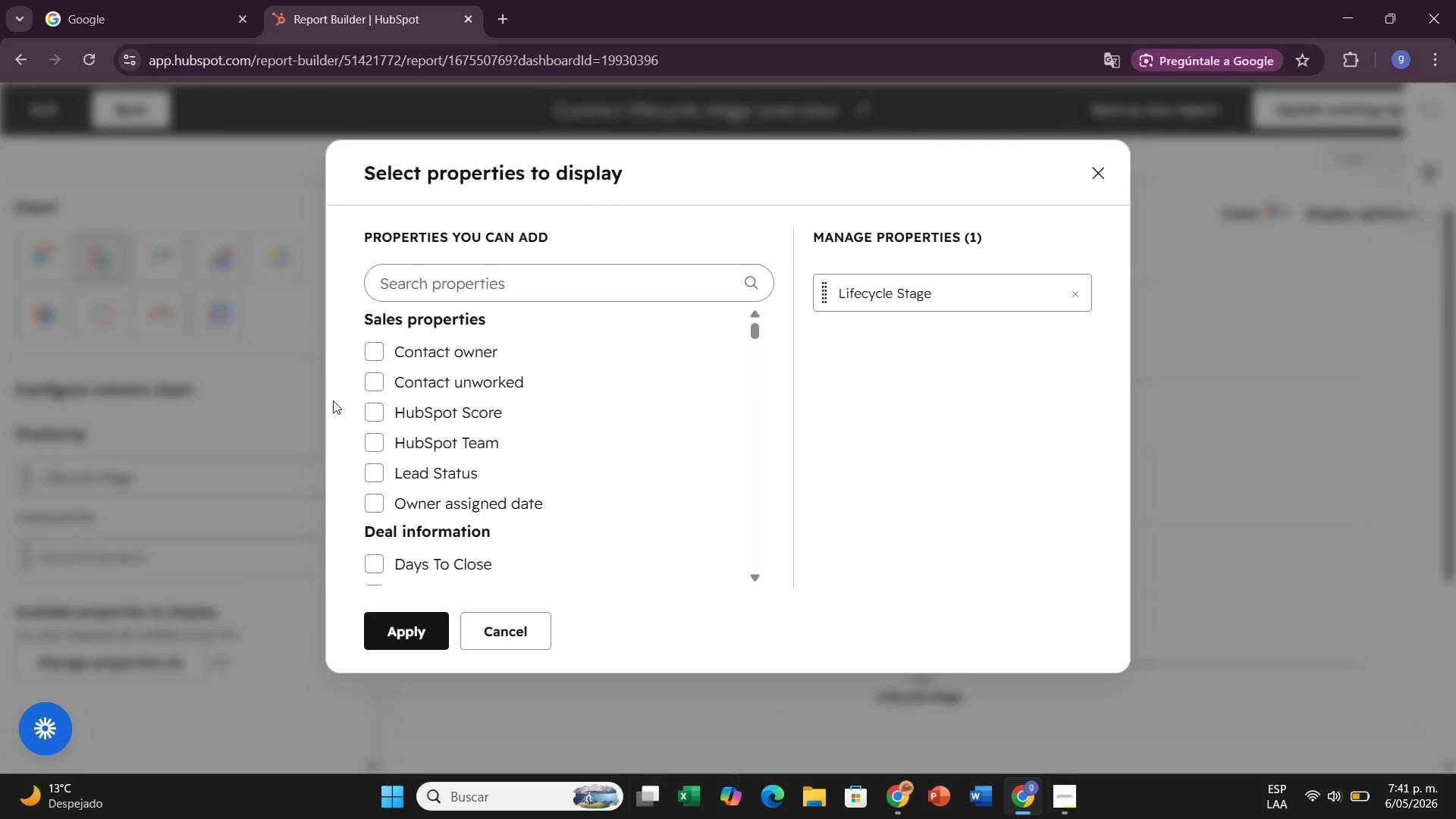 
left_click([466, 277])
 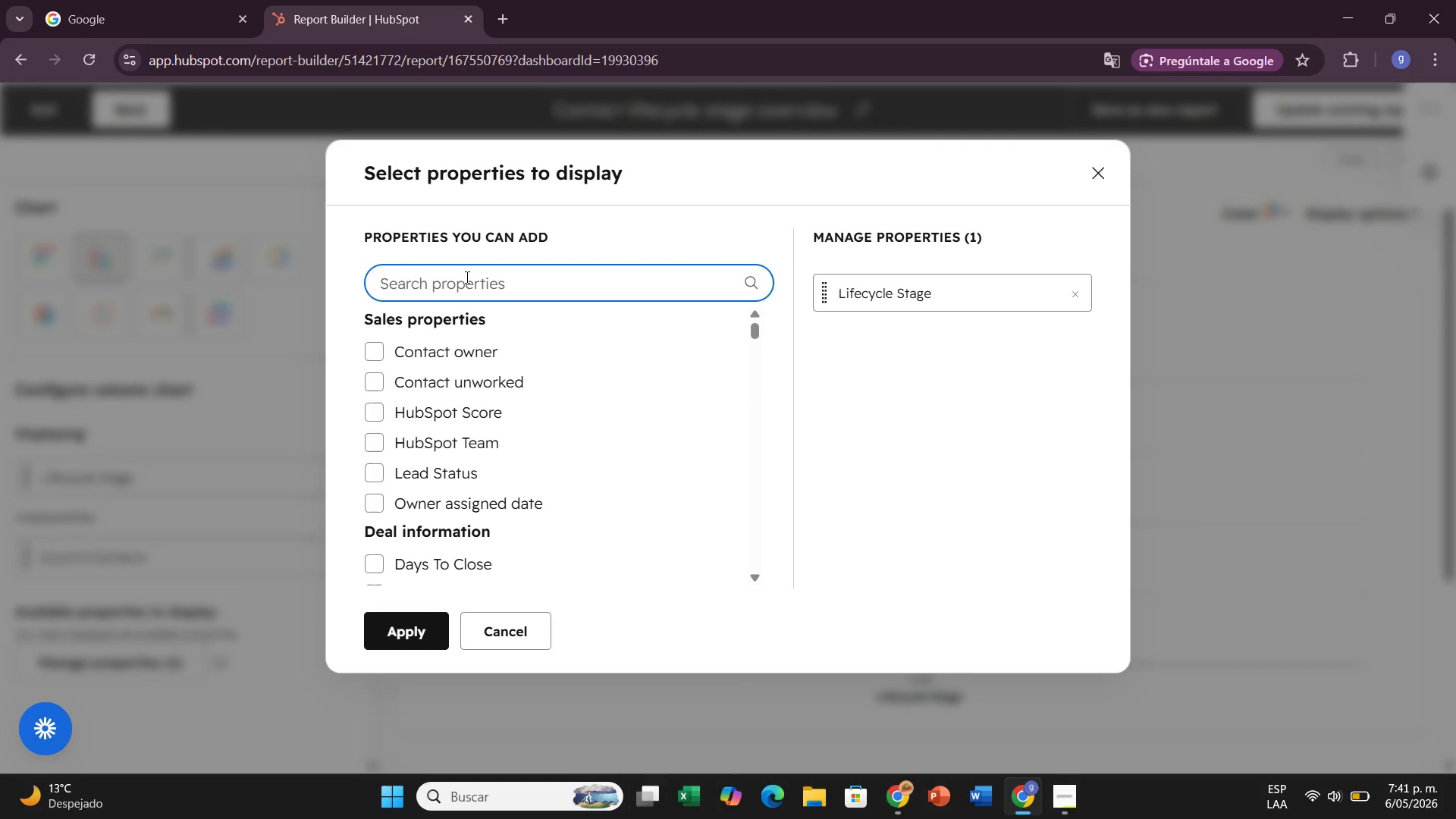 
type(Task)
 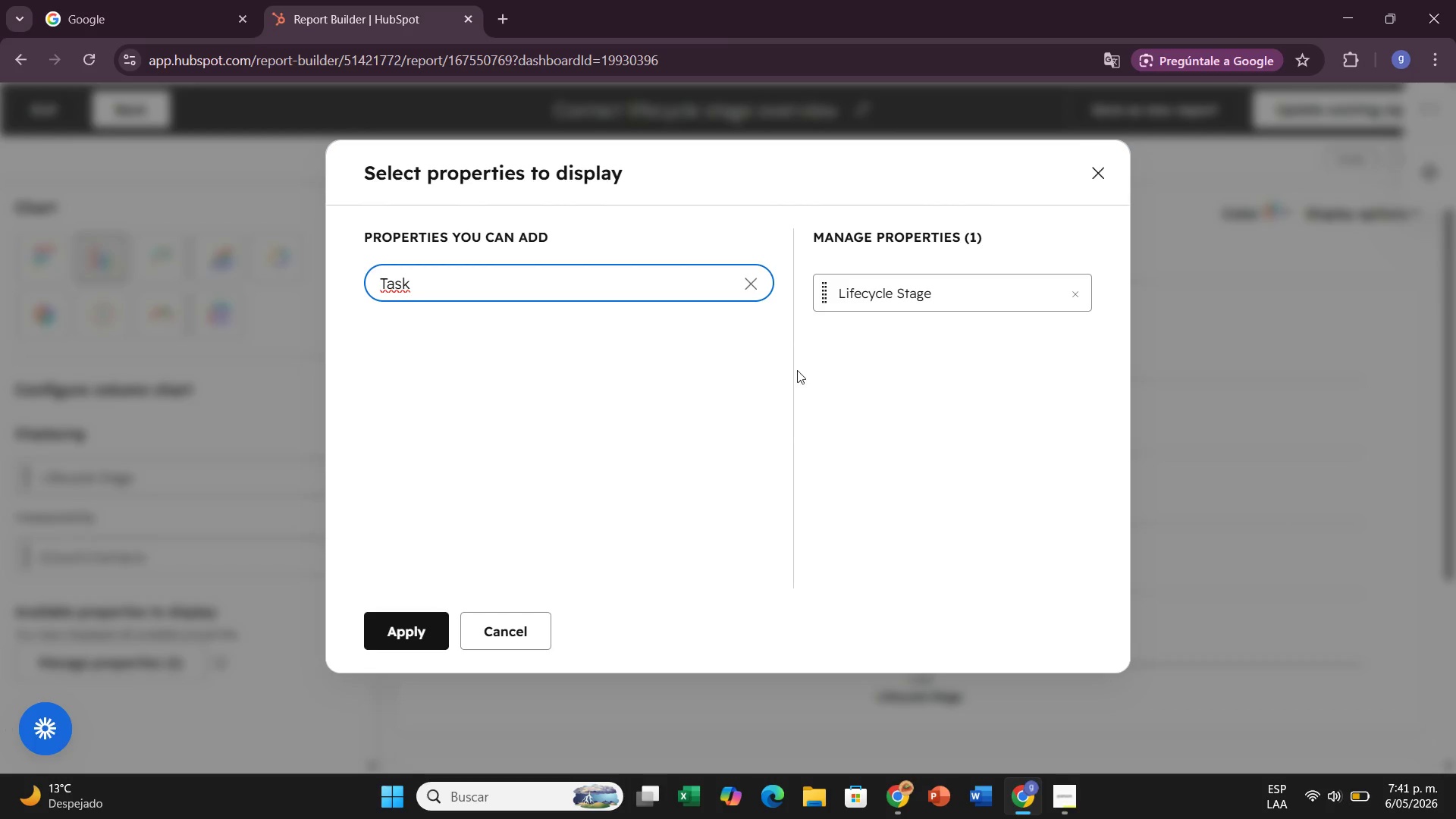 
left_click([1085, 294])
 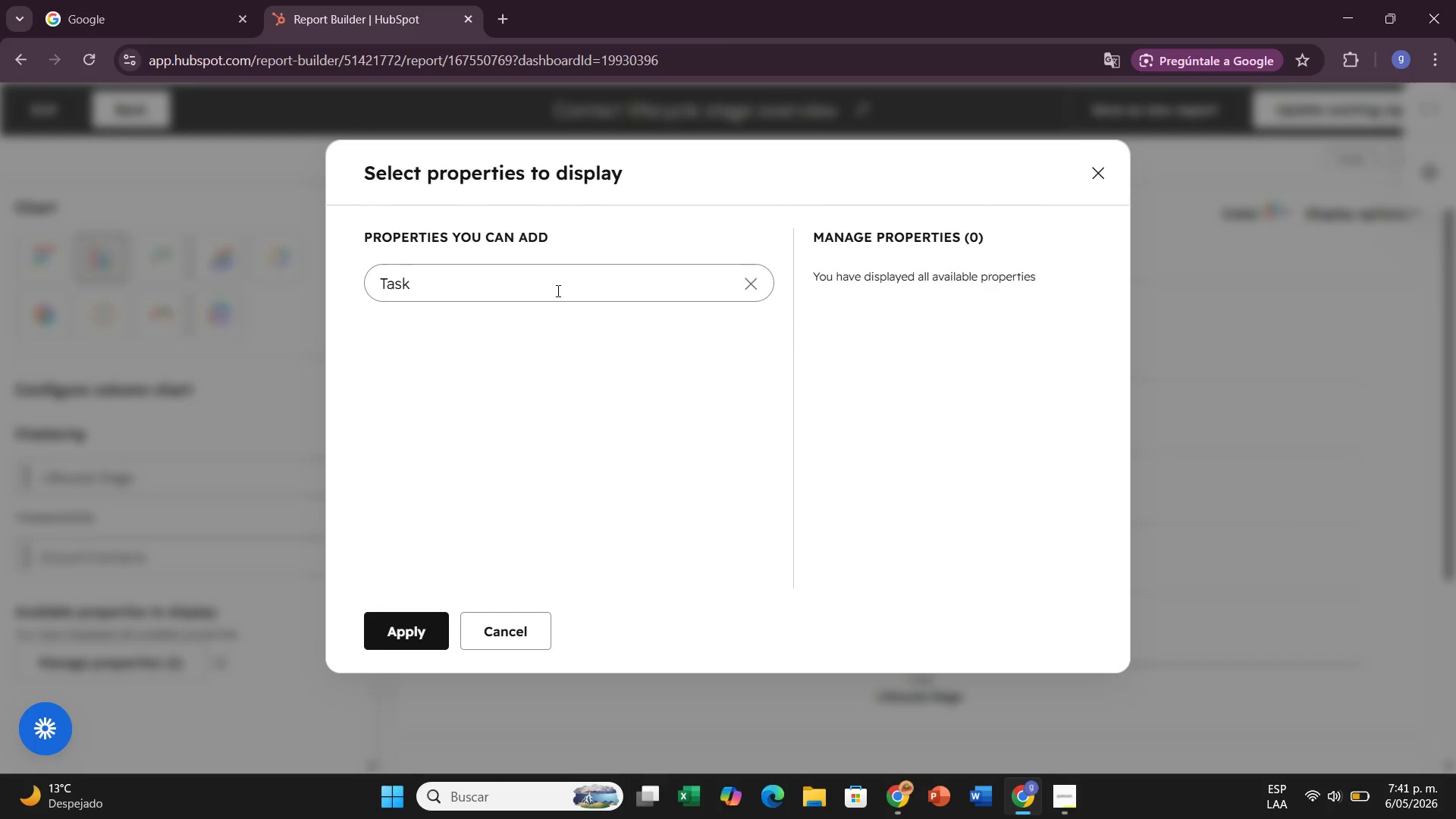 
wait(6.73)
 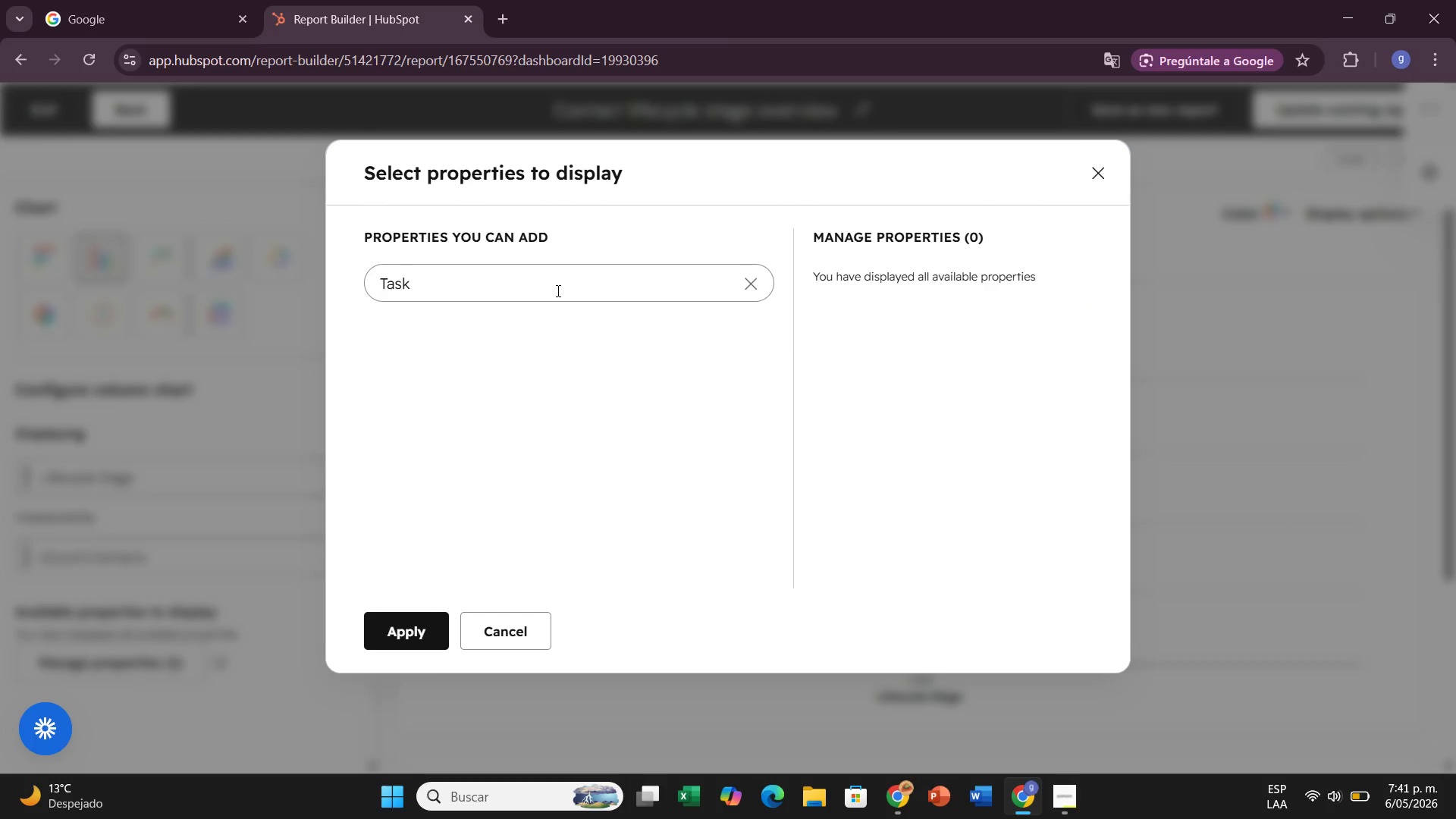 
hold_key(key=Backspace, duration=0.67)
 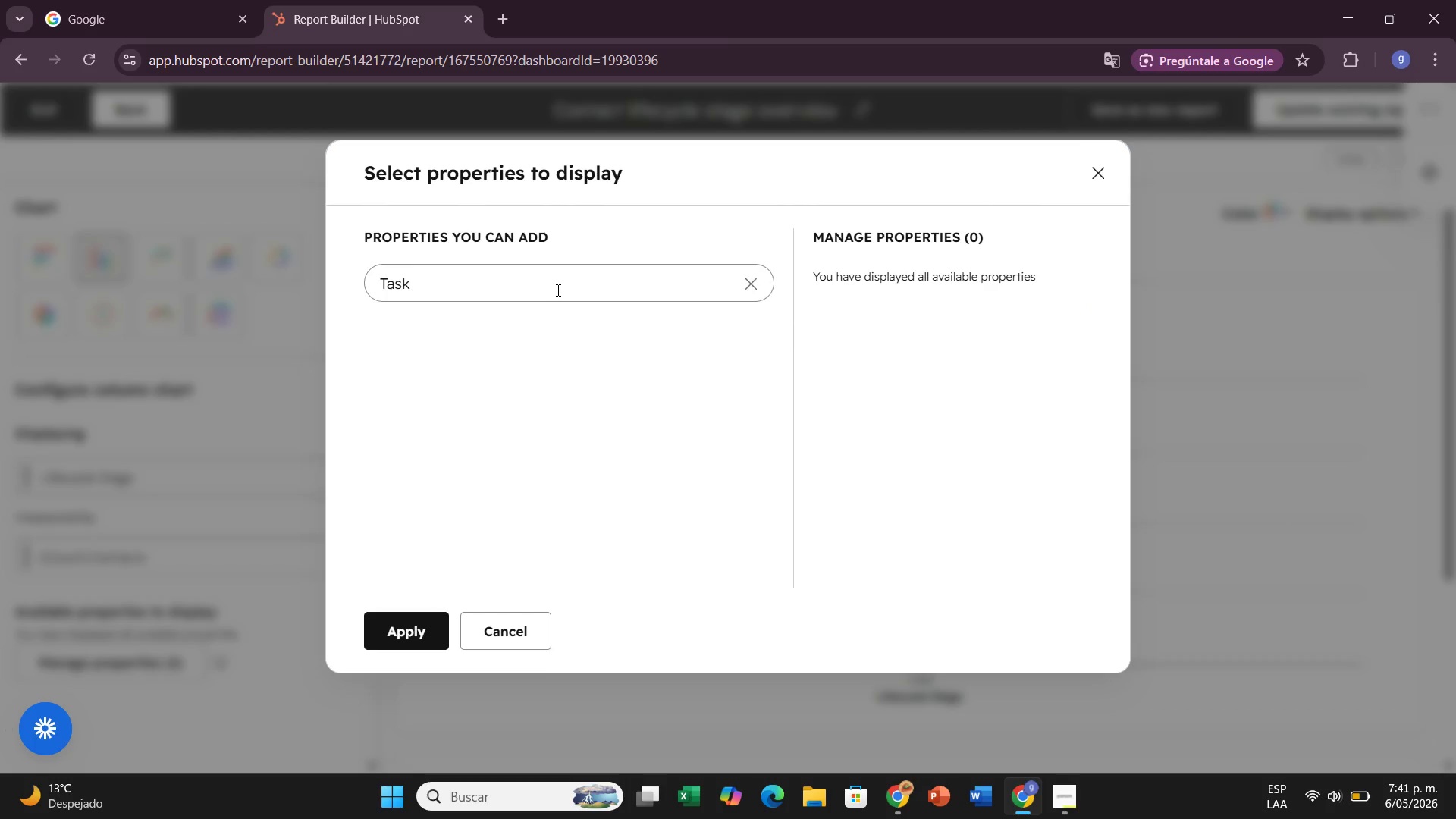 
left_click([557, 290])
 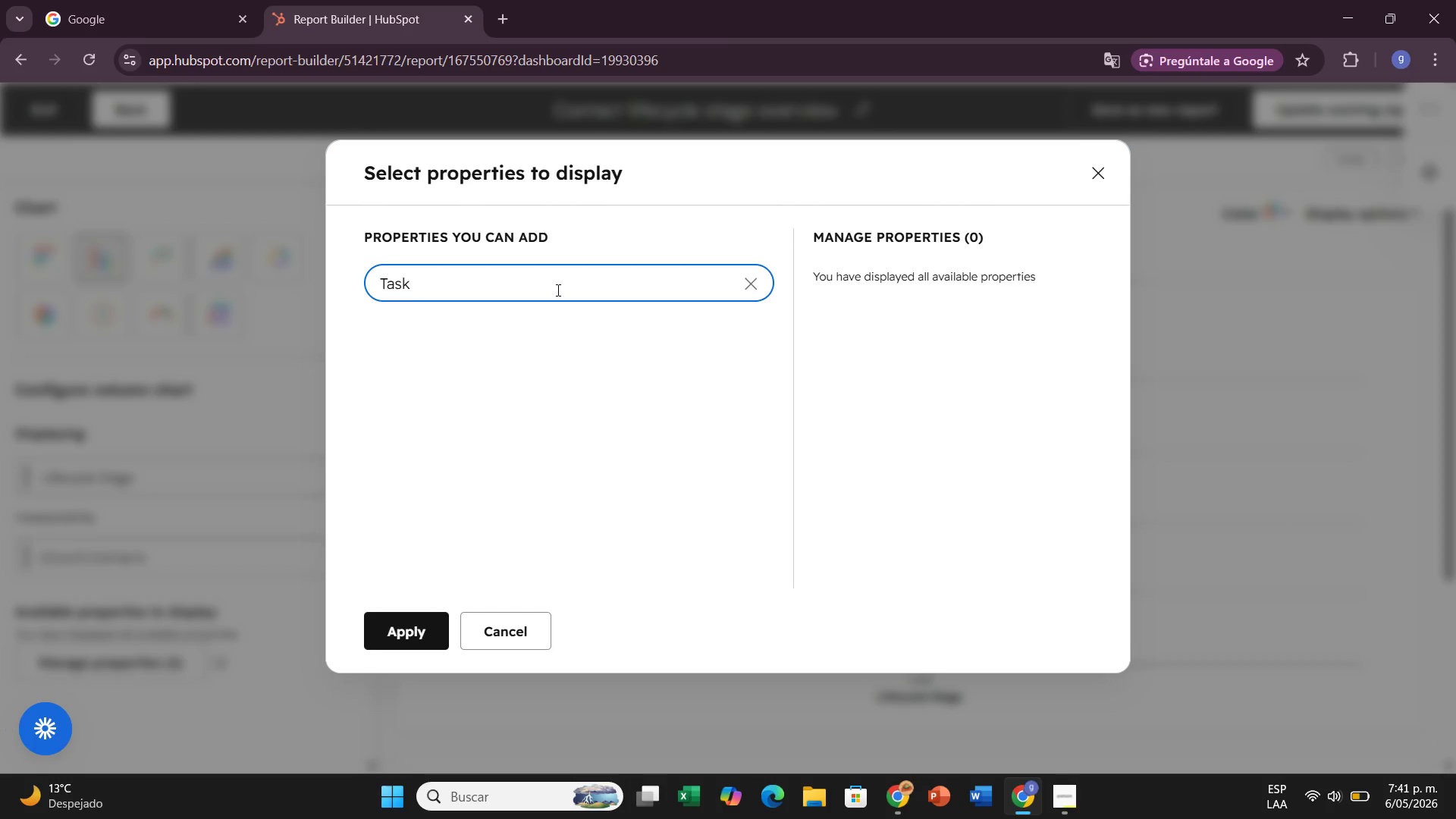 
hold_key(key=Backspace, duration=0.81)
 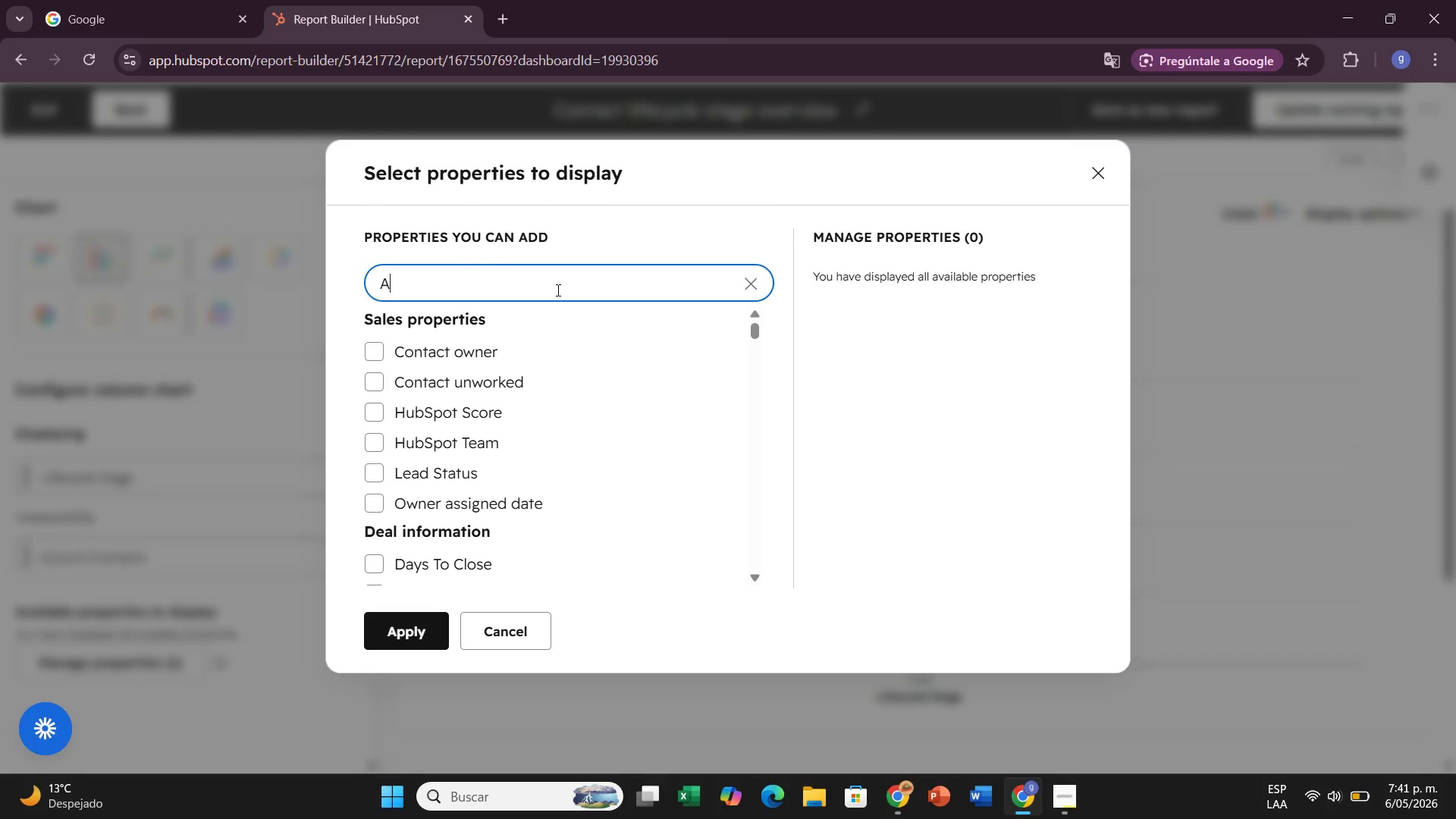 
type(Ass)
 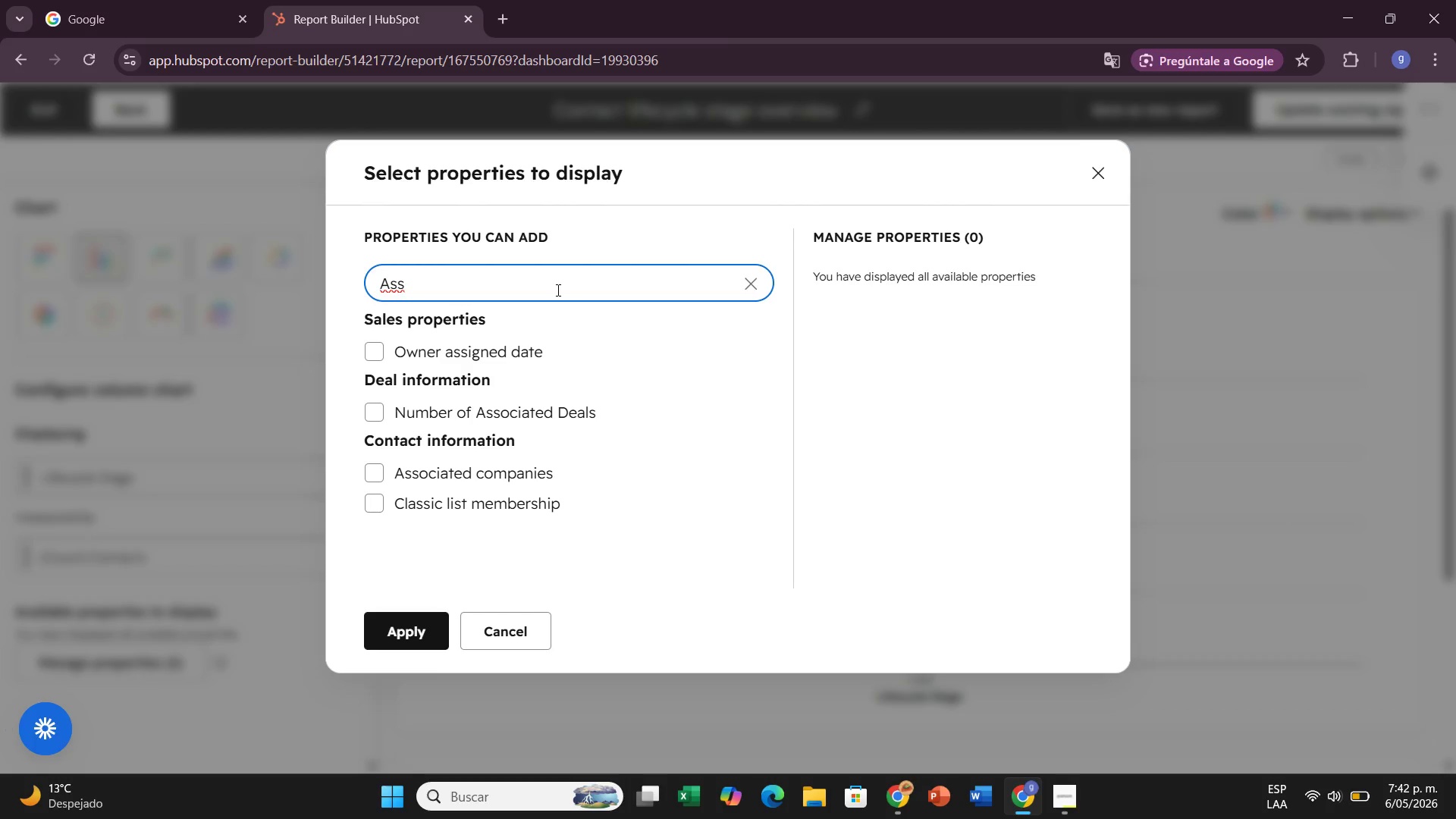 
wait(33.48)
 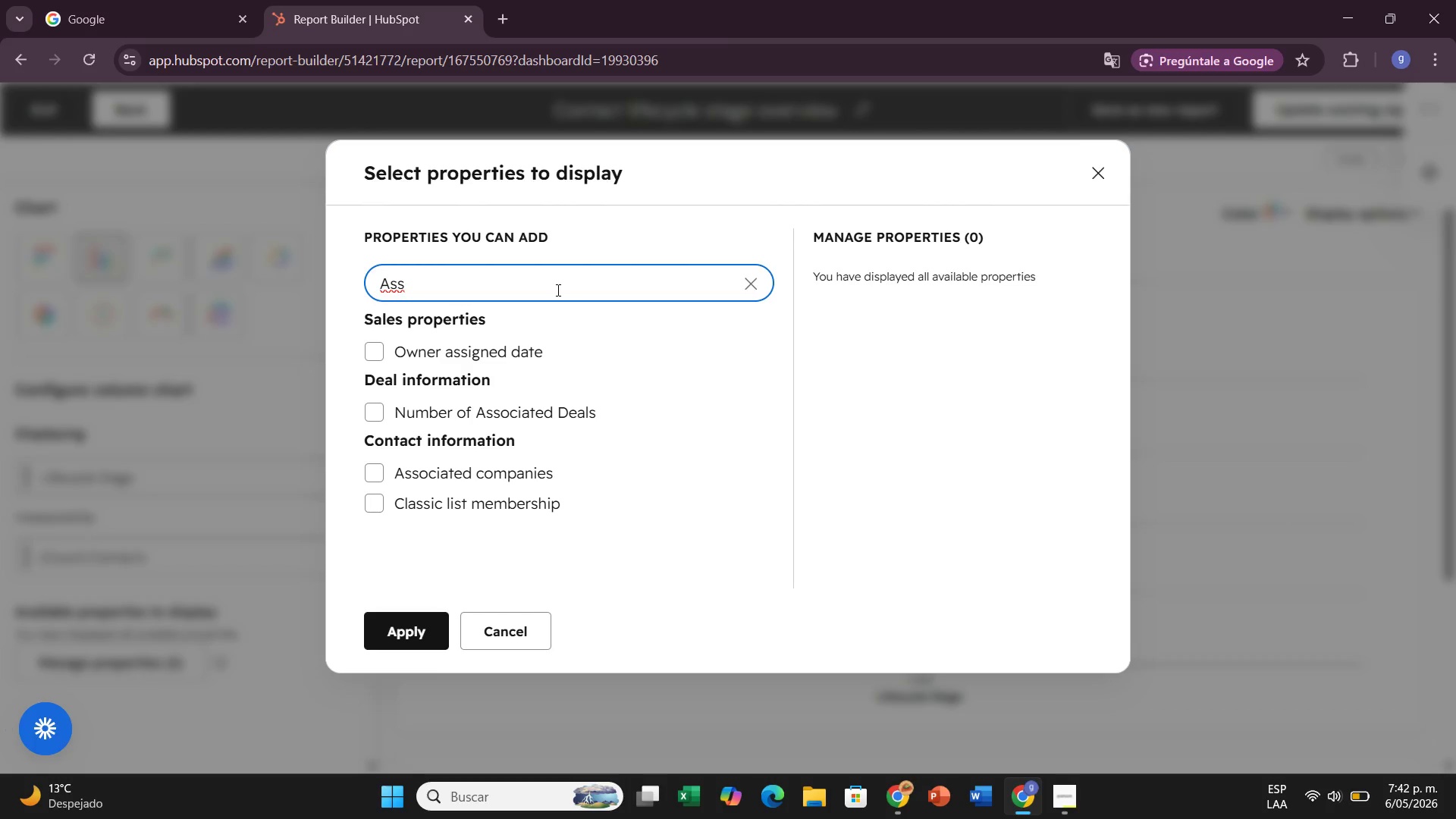 
left_click([488, 630])
 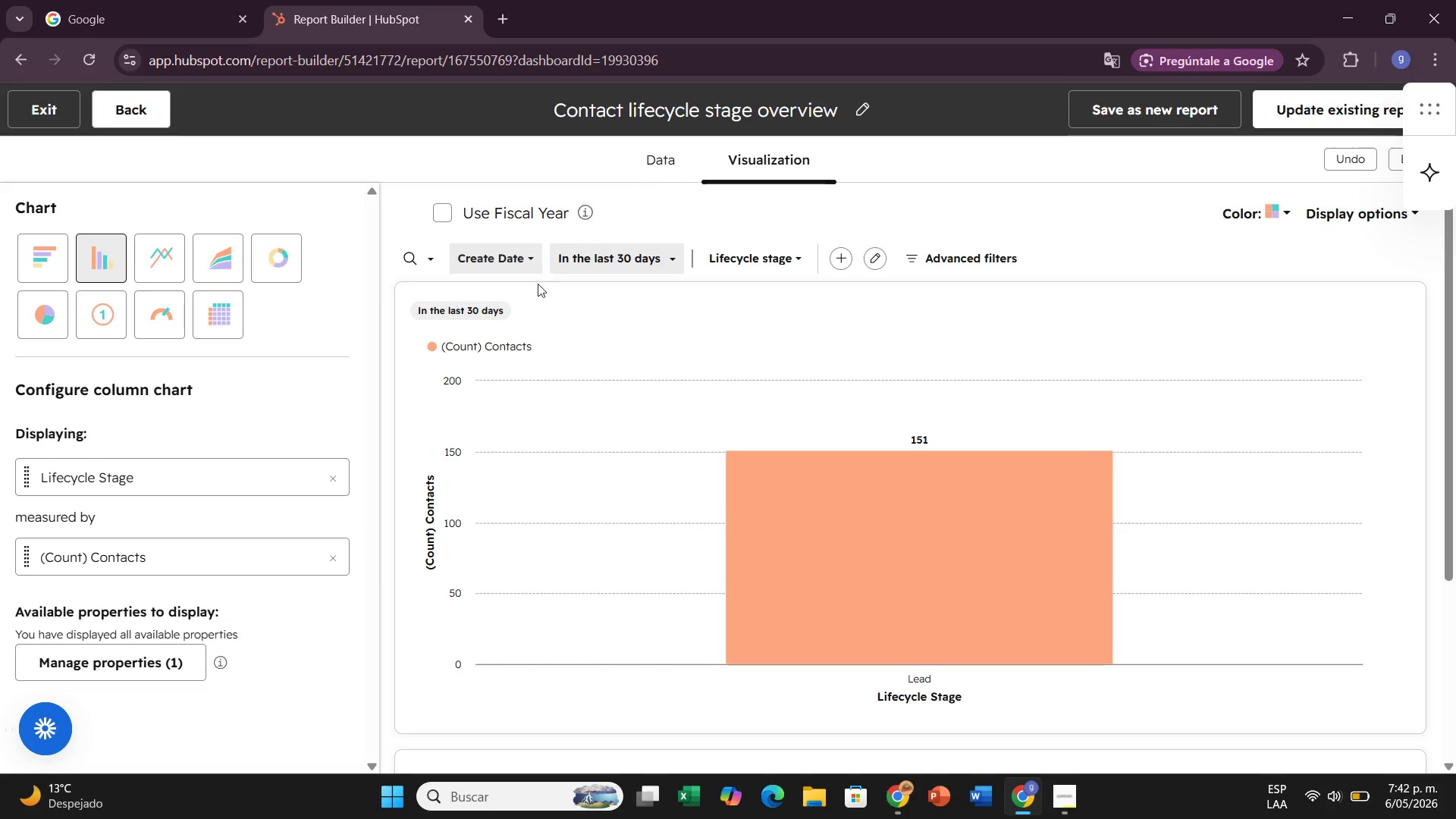 
left_click([680, 162])
 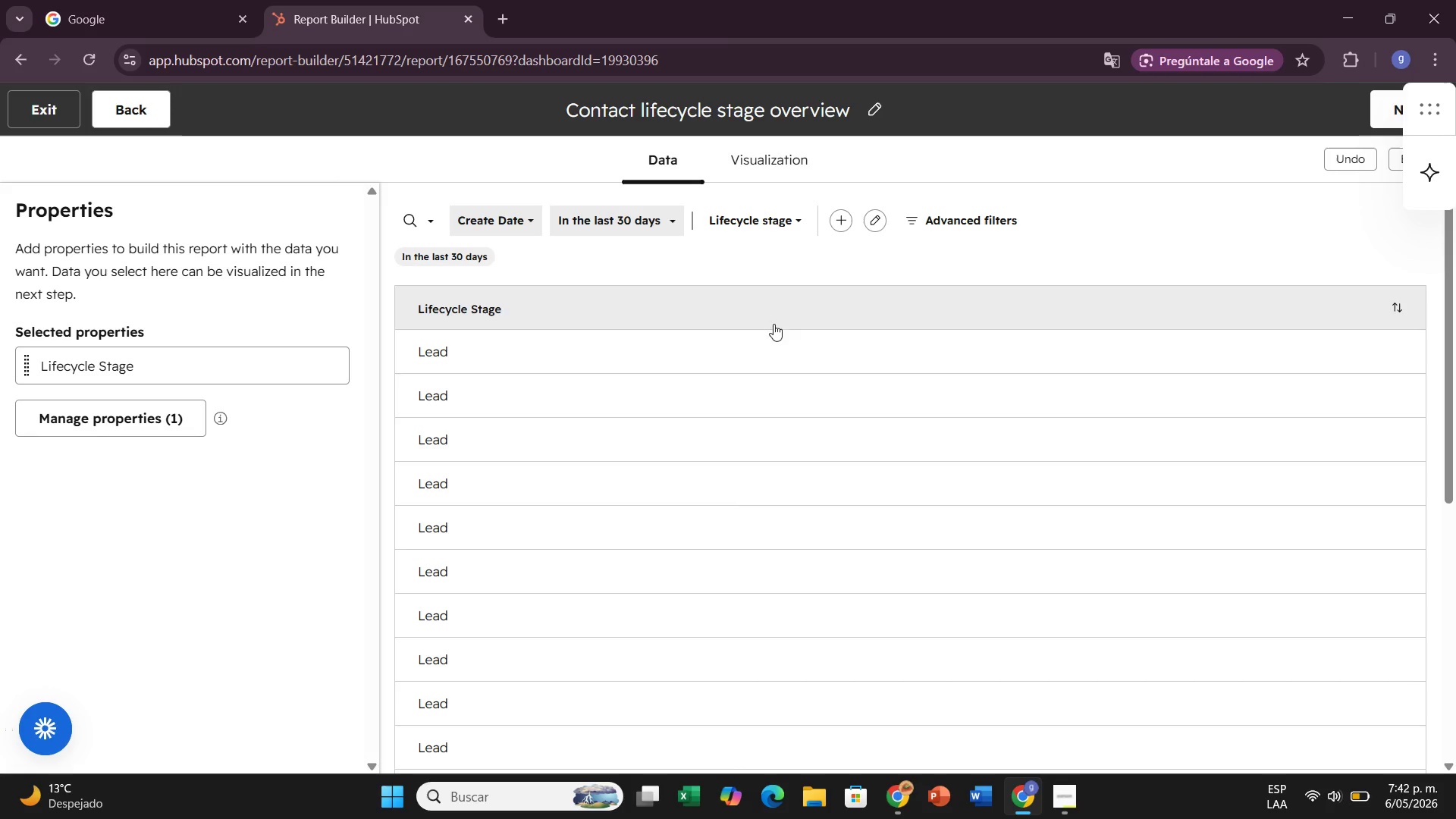 
wait(12.11)
 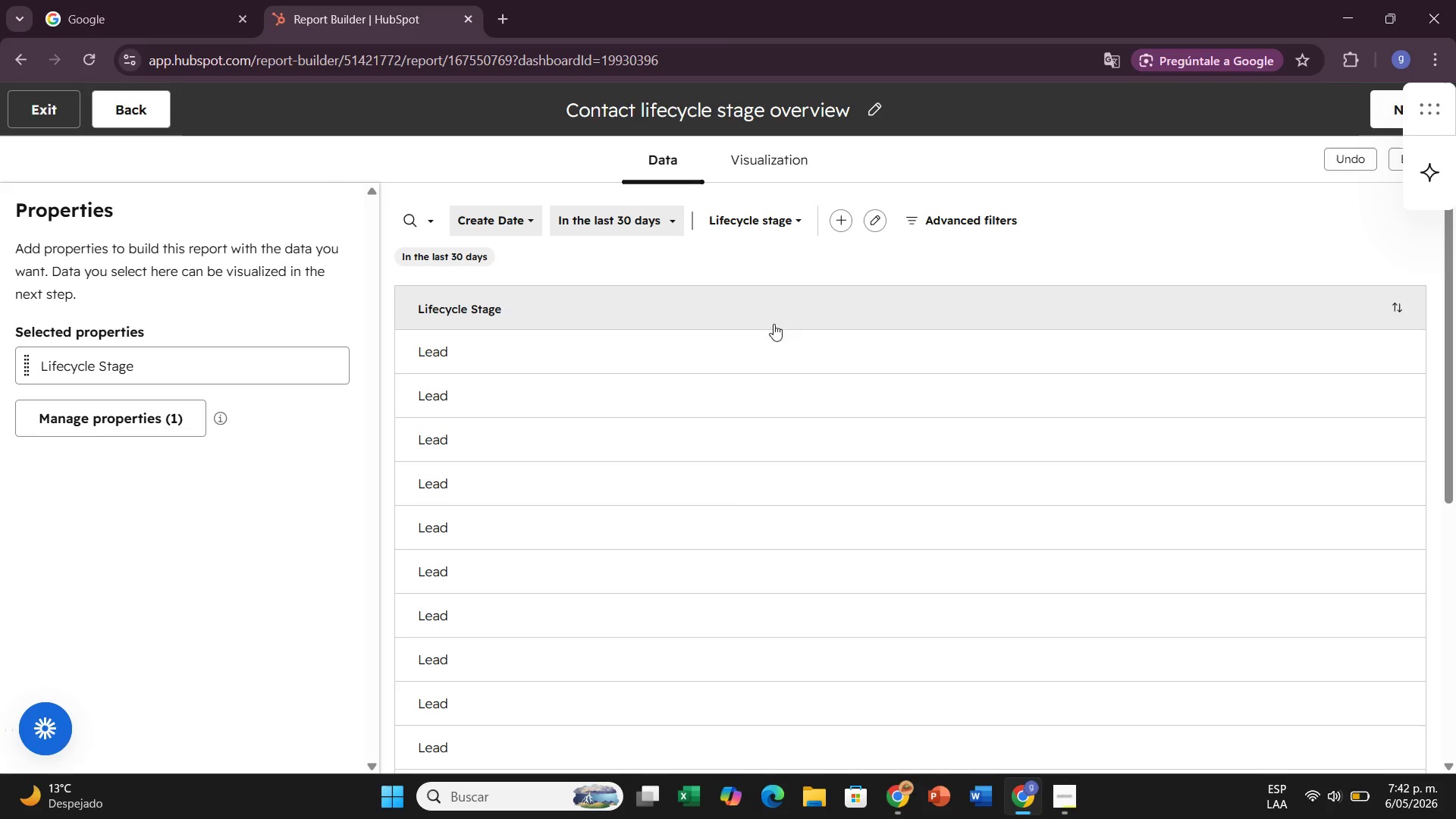 
left_click([764, 219])
 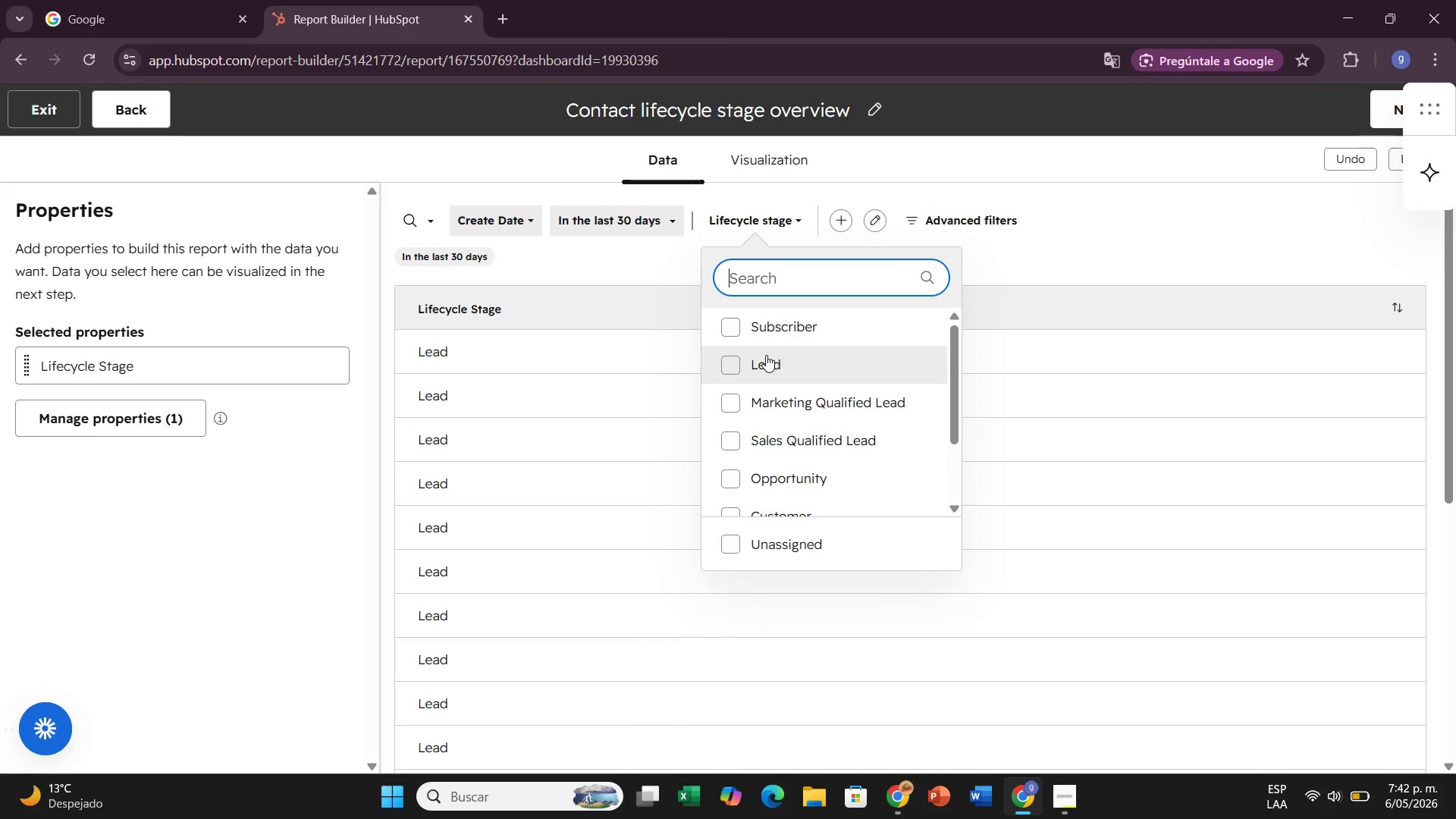 
scroll: coordinate [766, 355], scroll_direction: down, amount: 2.0
 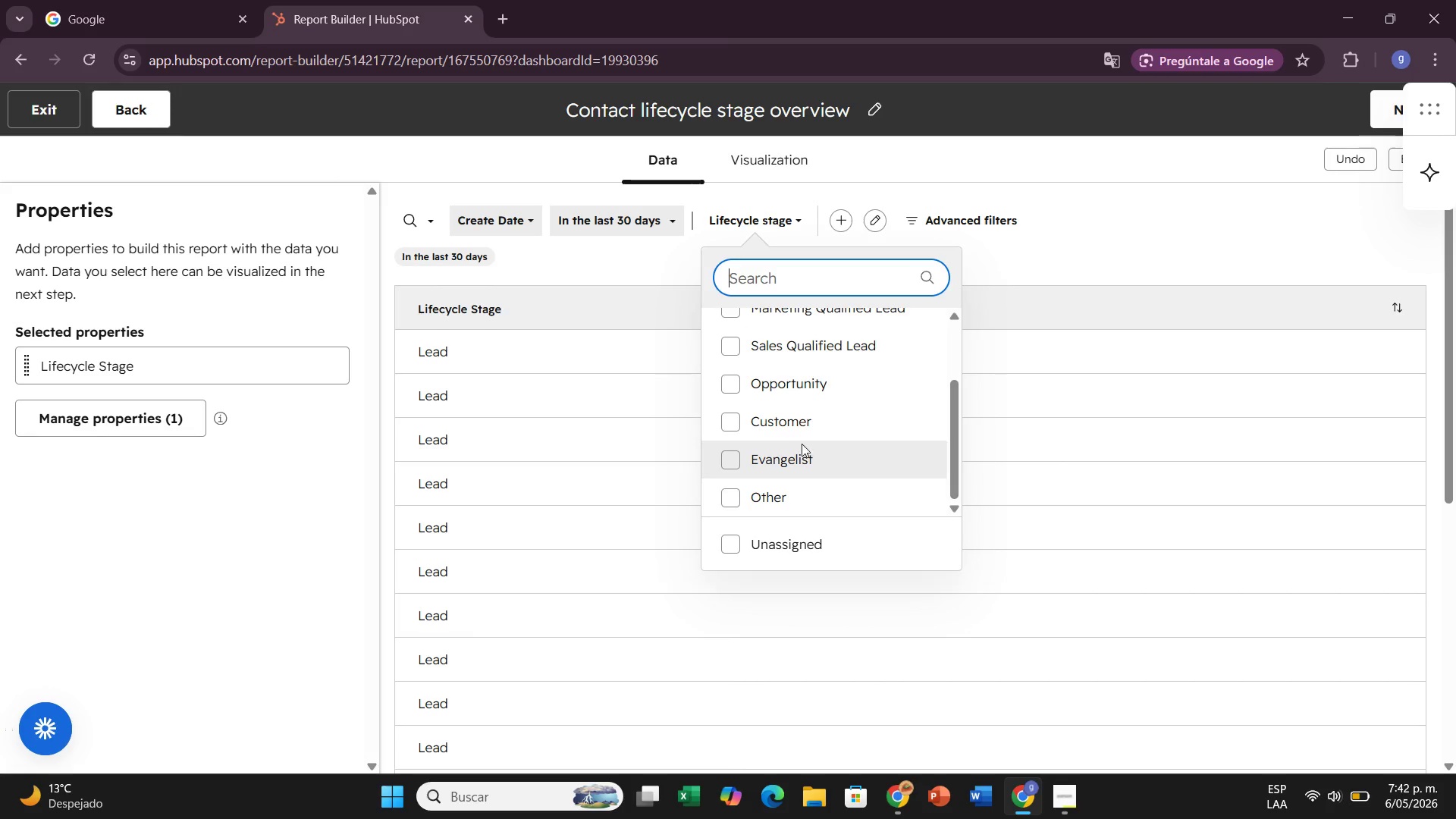 
scroll: coordinate [793, 443], scroll_direction: up, amount: 2.0
 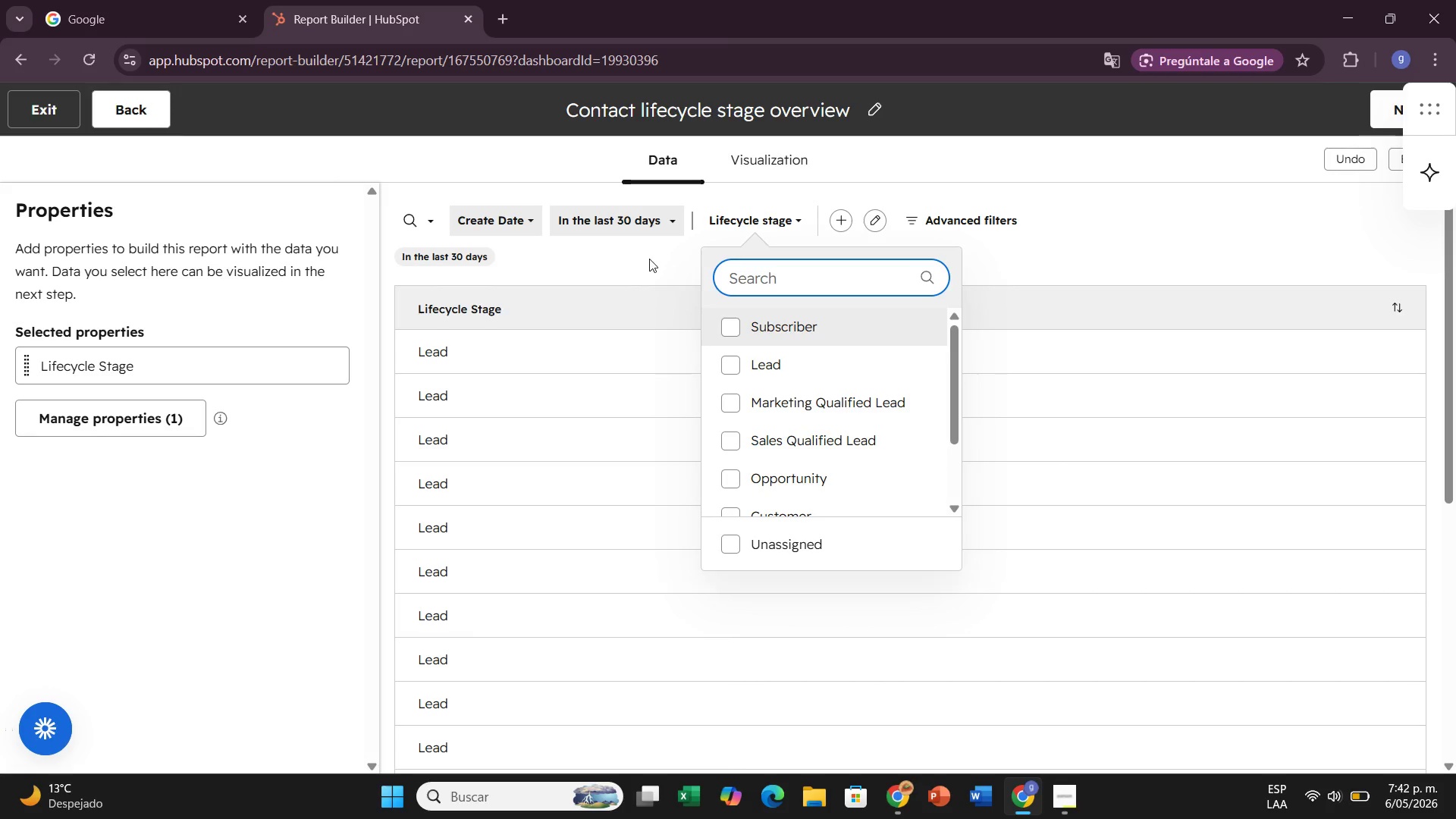 
left_click([648, 256])
 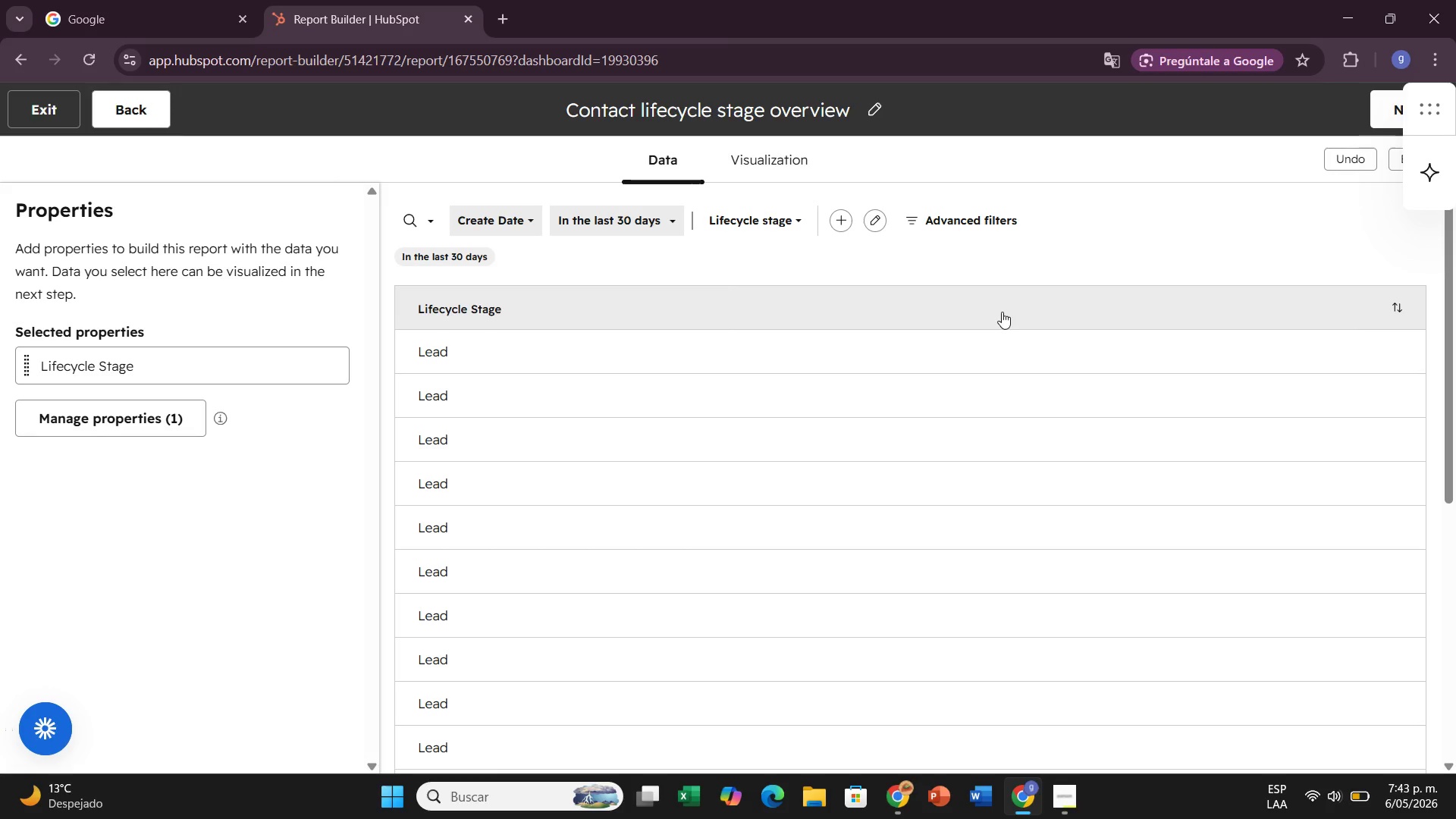 
wait(44.88)
 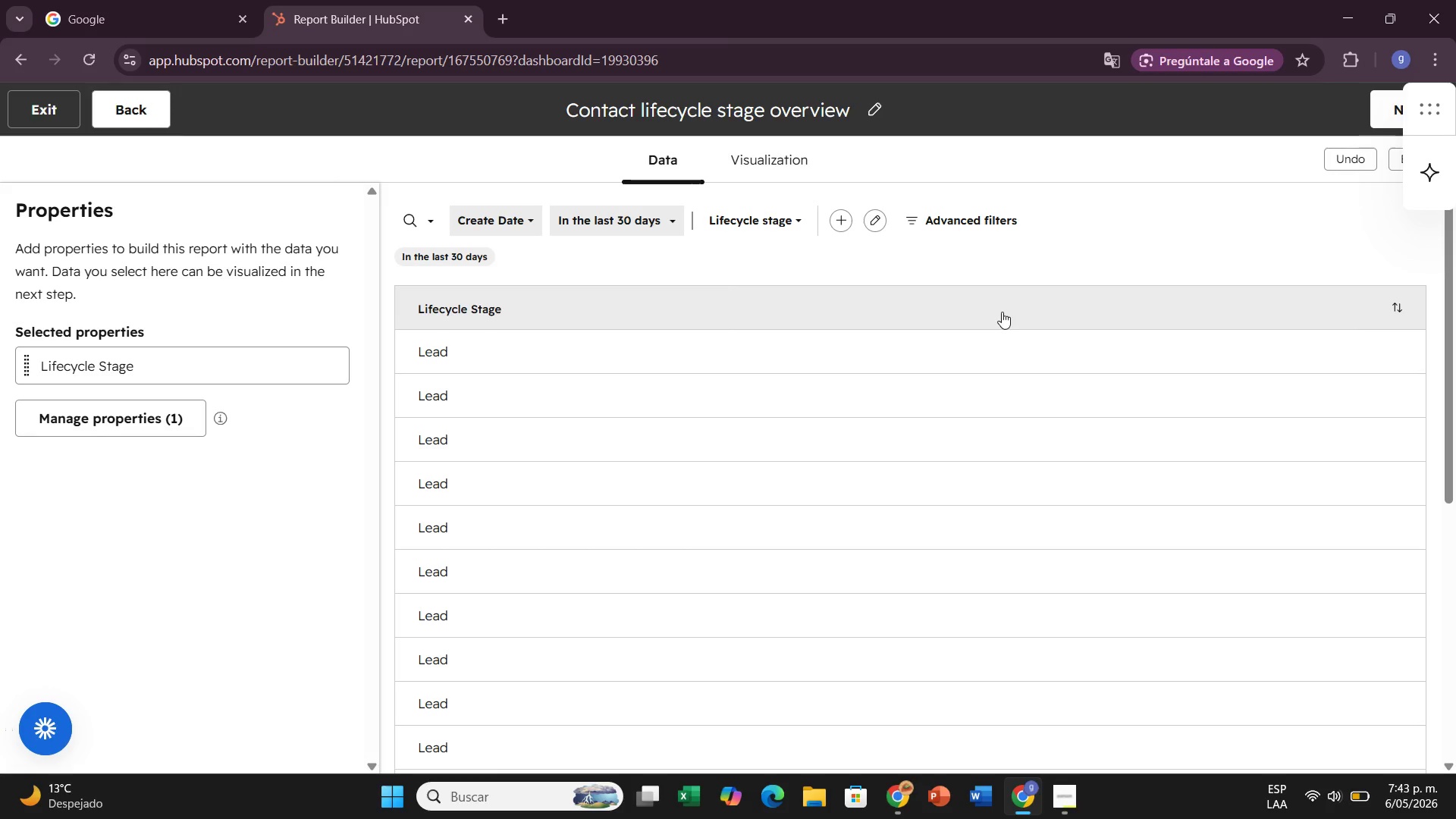 
left_click([17, 64])
 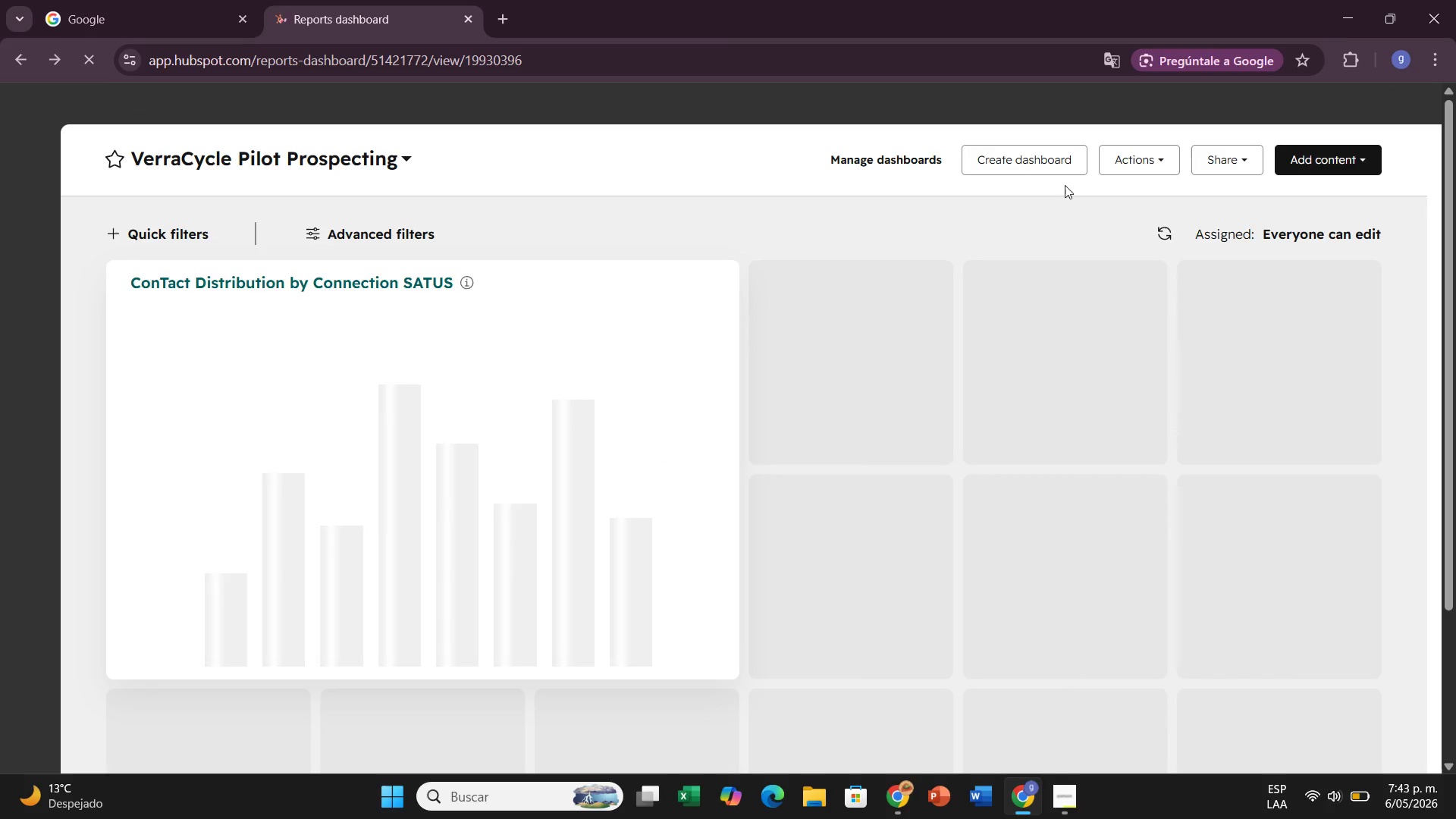 
left_click([1349, 165])
 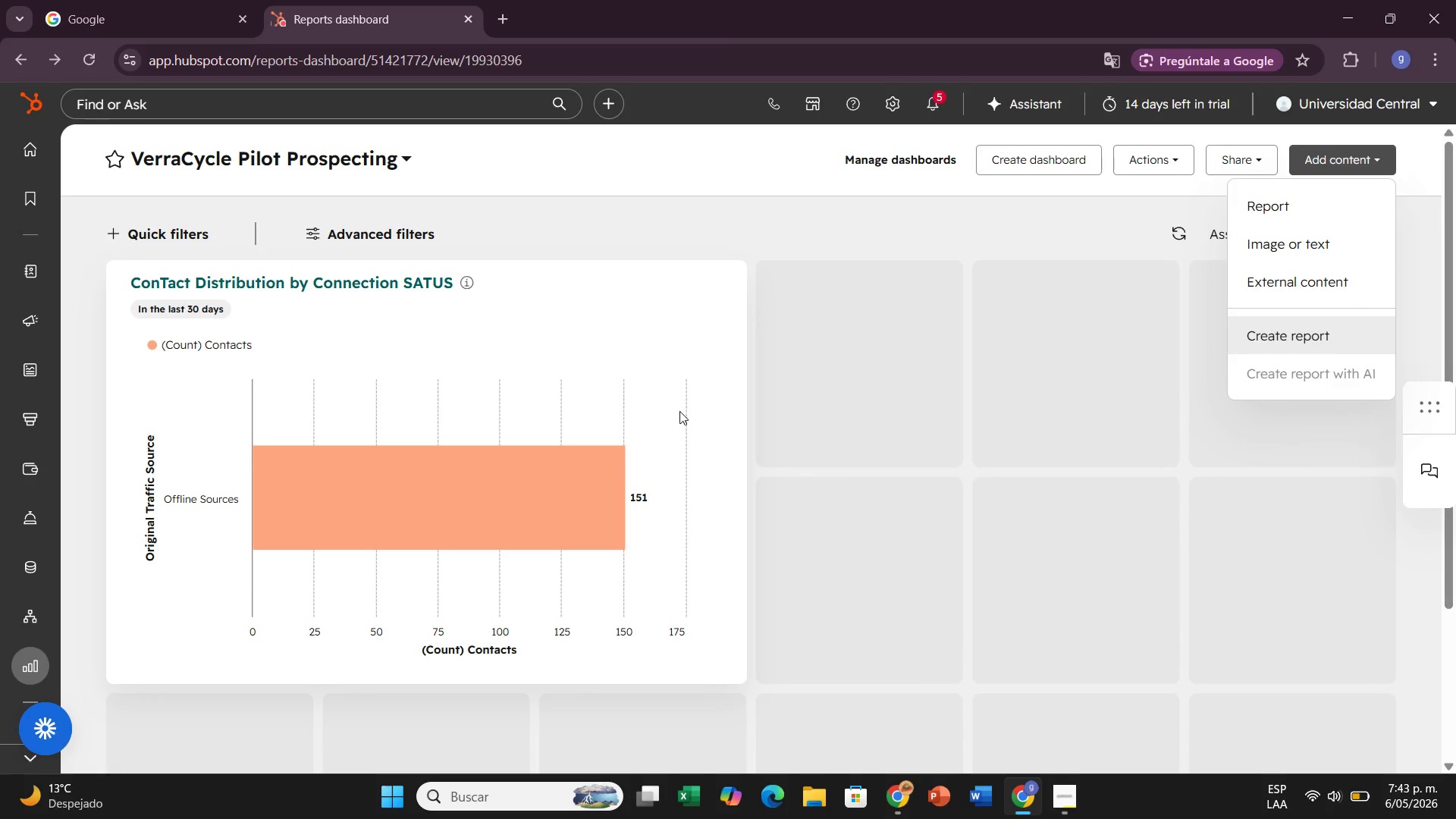 
left_click([775, 213])
 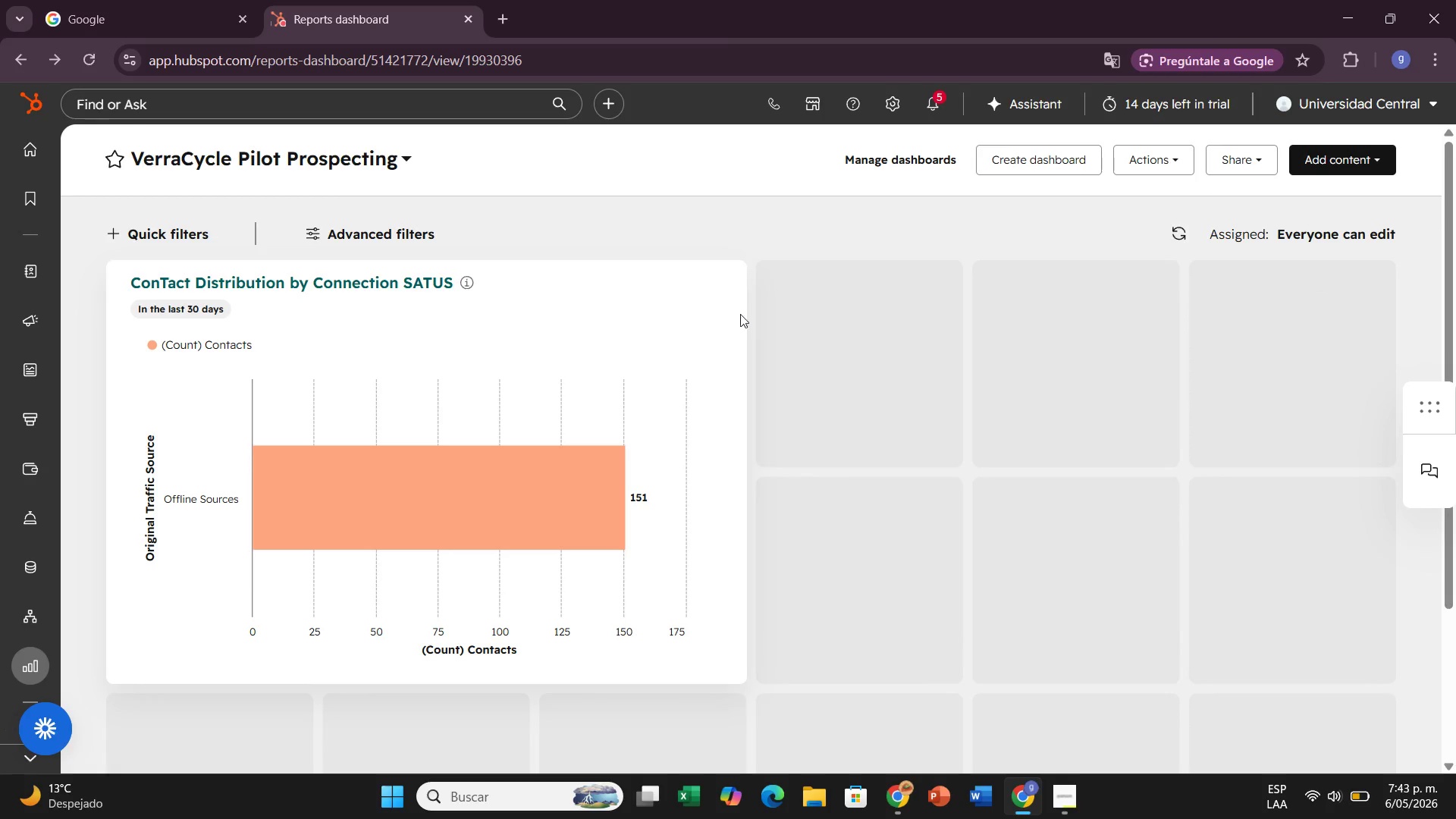 
scroll: coordinate [720, 351], scroll_direction: down, amount: 2.0
 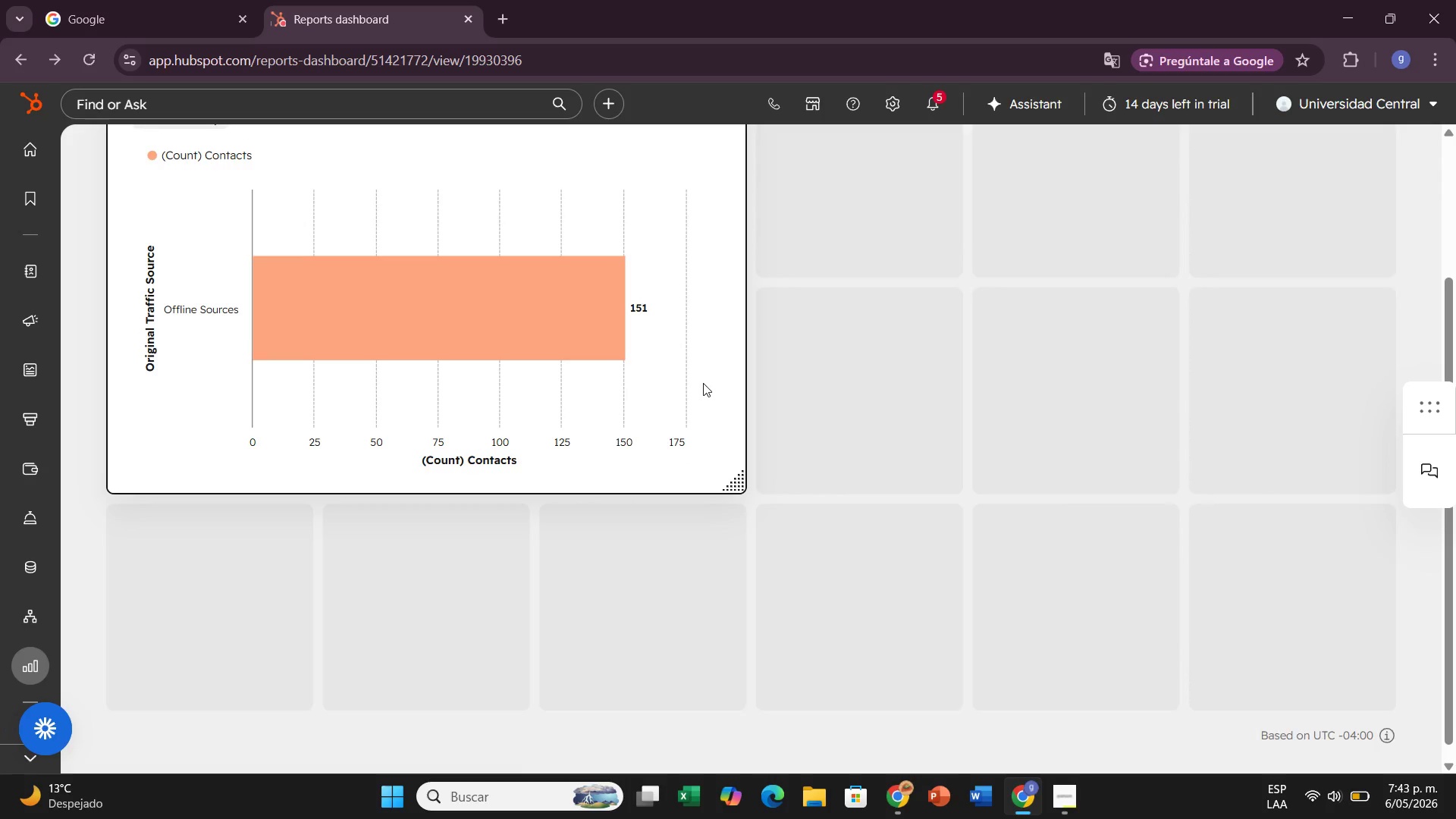 
scroll: coordinate [703, 383], scroll_direction: up, amount: 3.0
 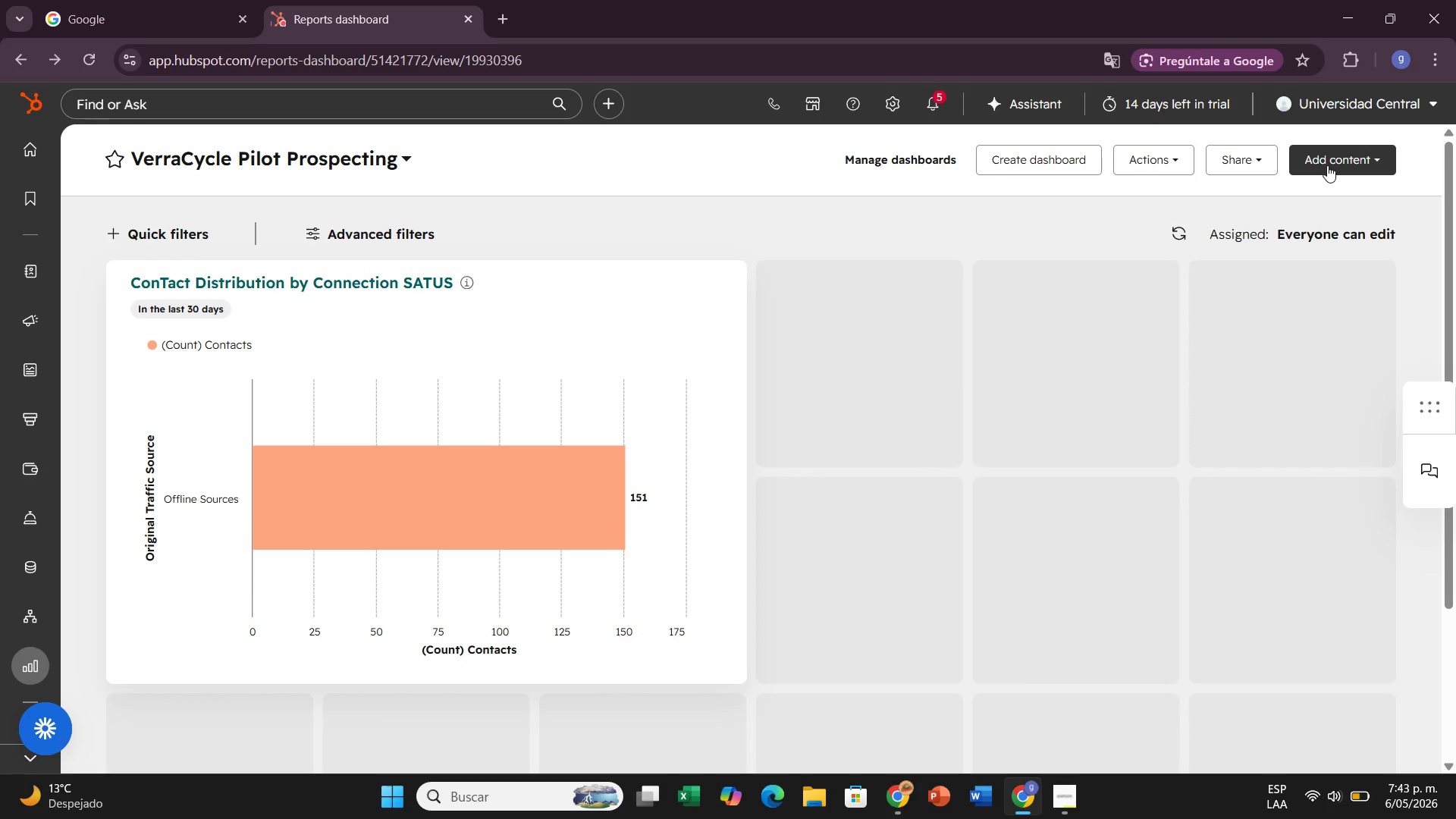 
left_click([1327, 165])
 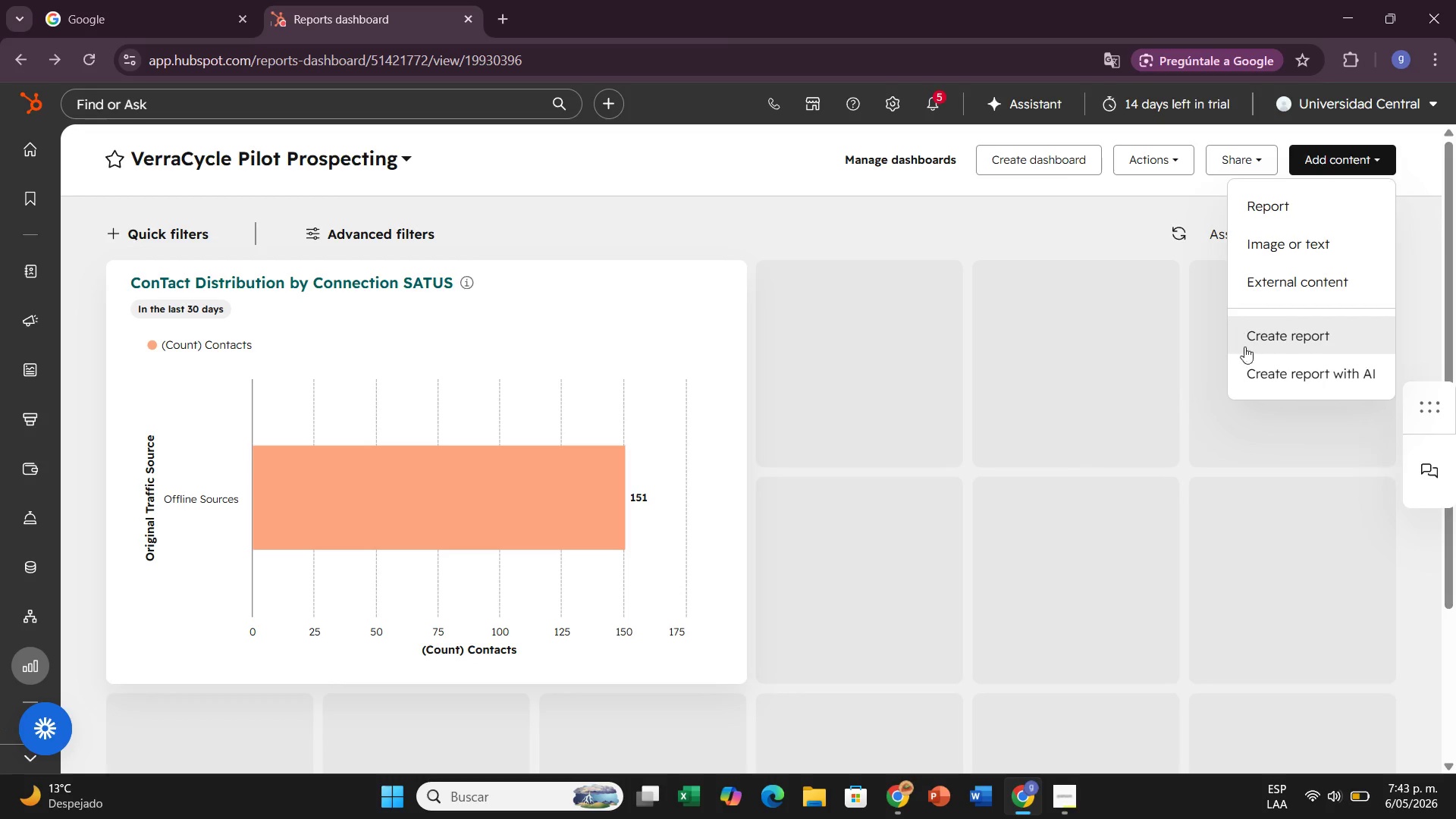 
left_click([1268, 328])
 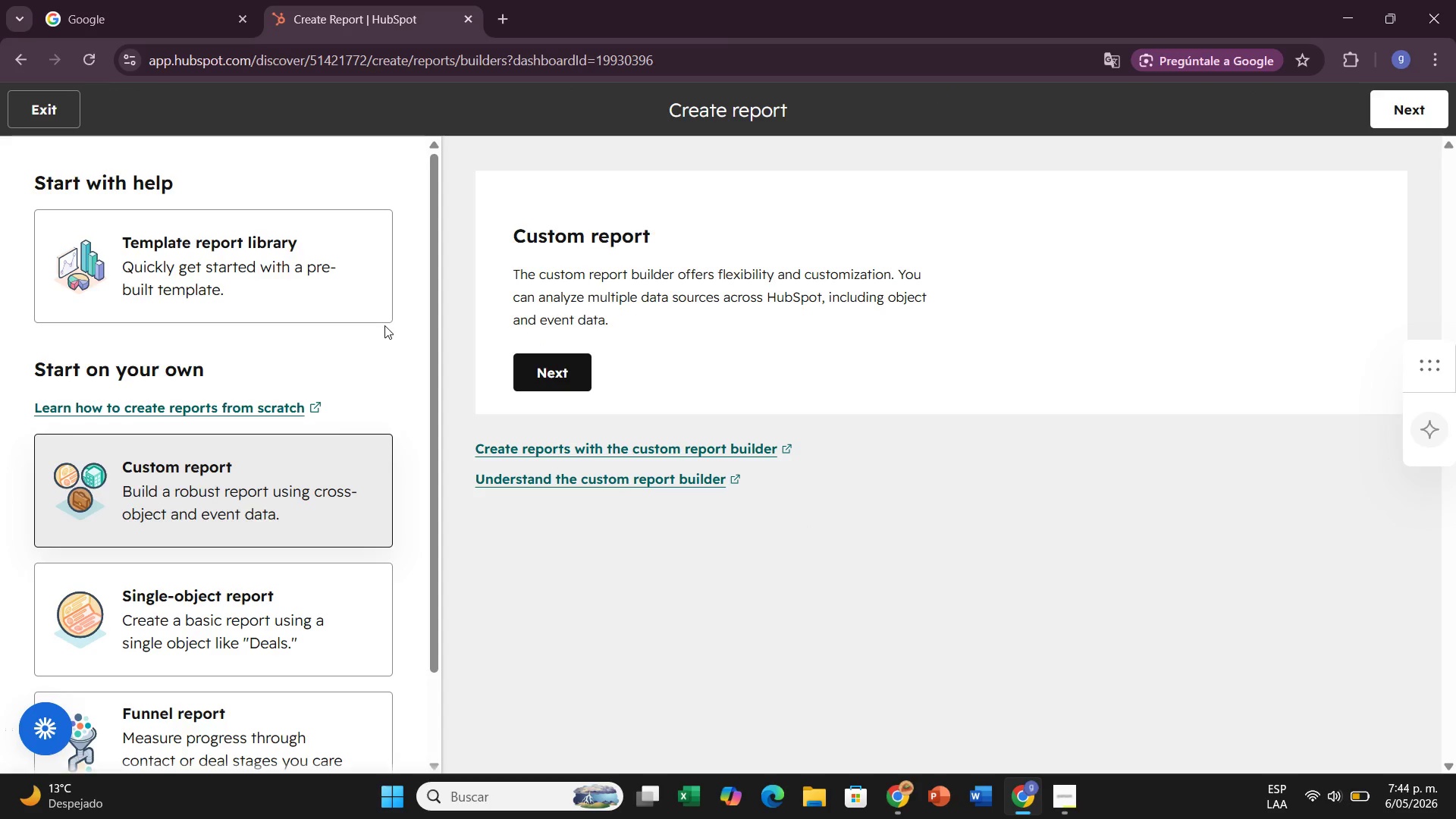 
wait(8.86)
 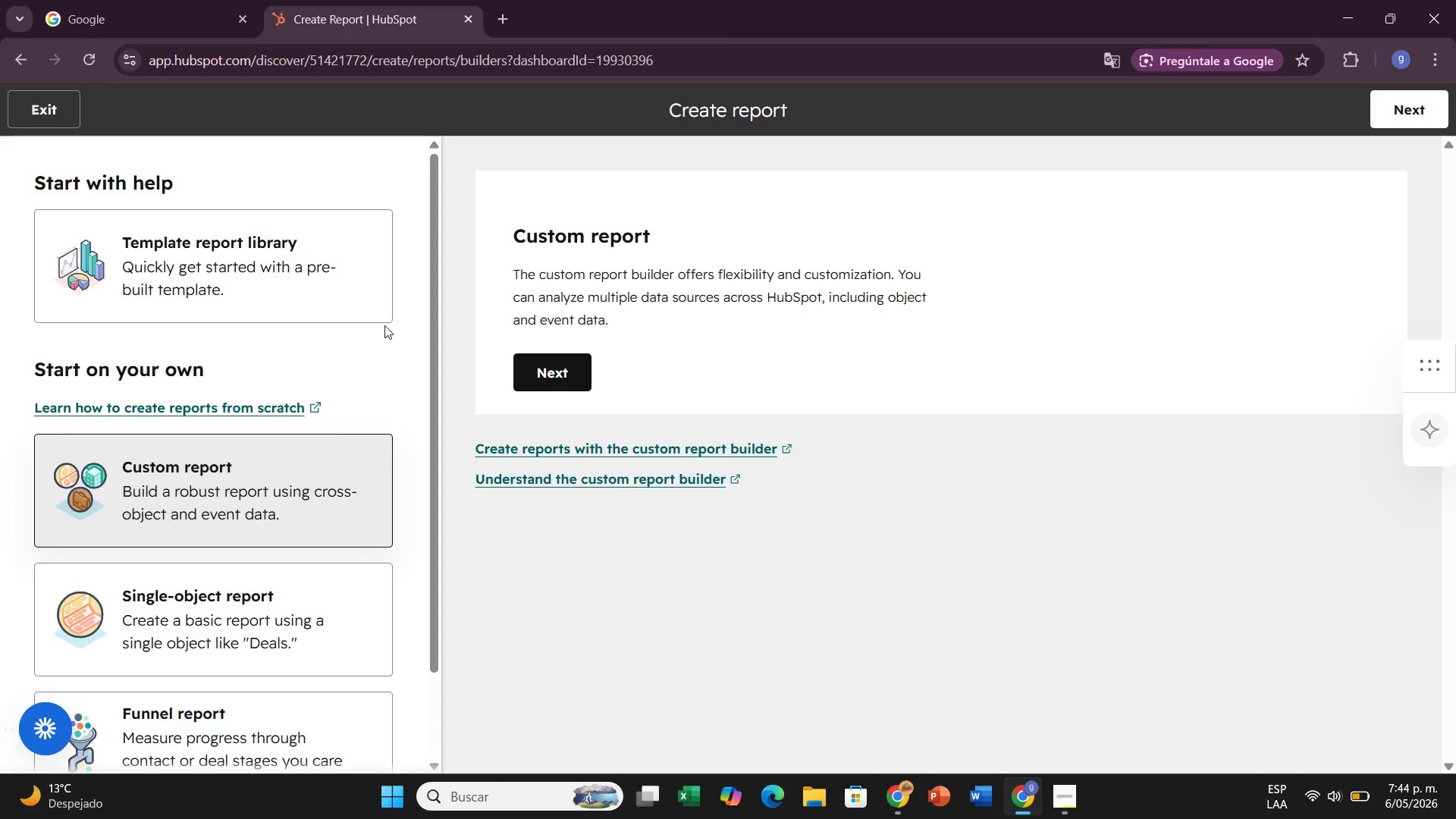 
scroll: coordinate [311, 432], scroll_direction: down, amount: 5.0
 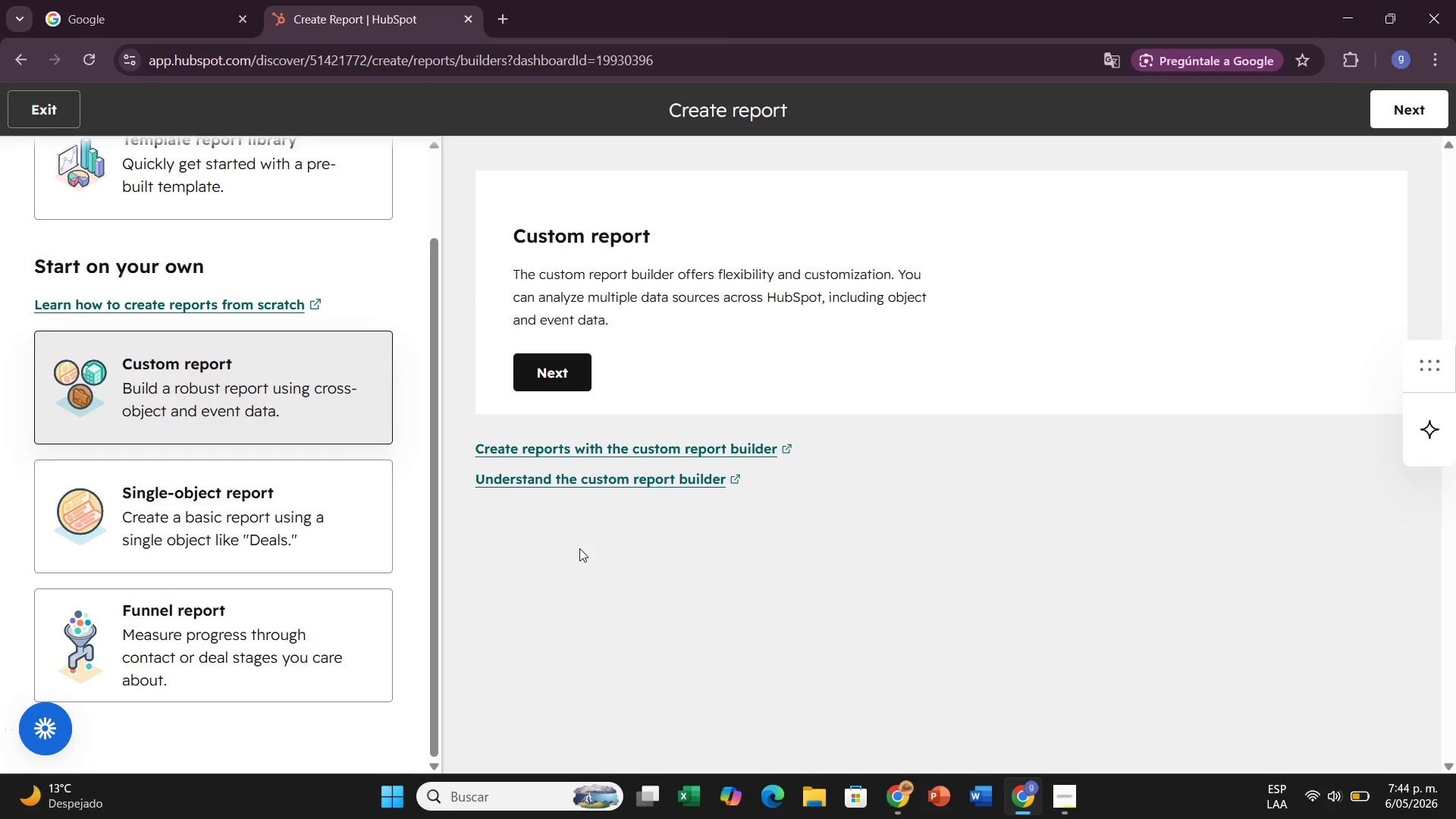 
wait(5.83)
 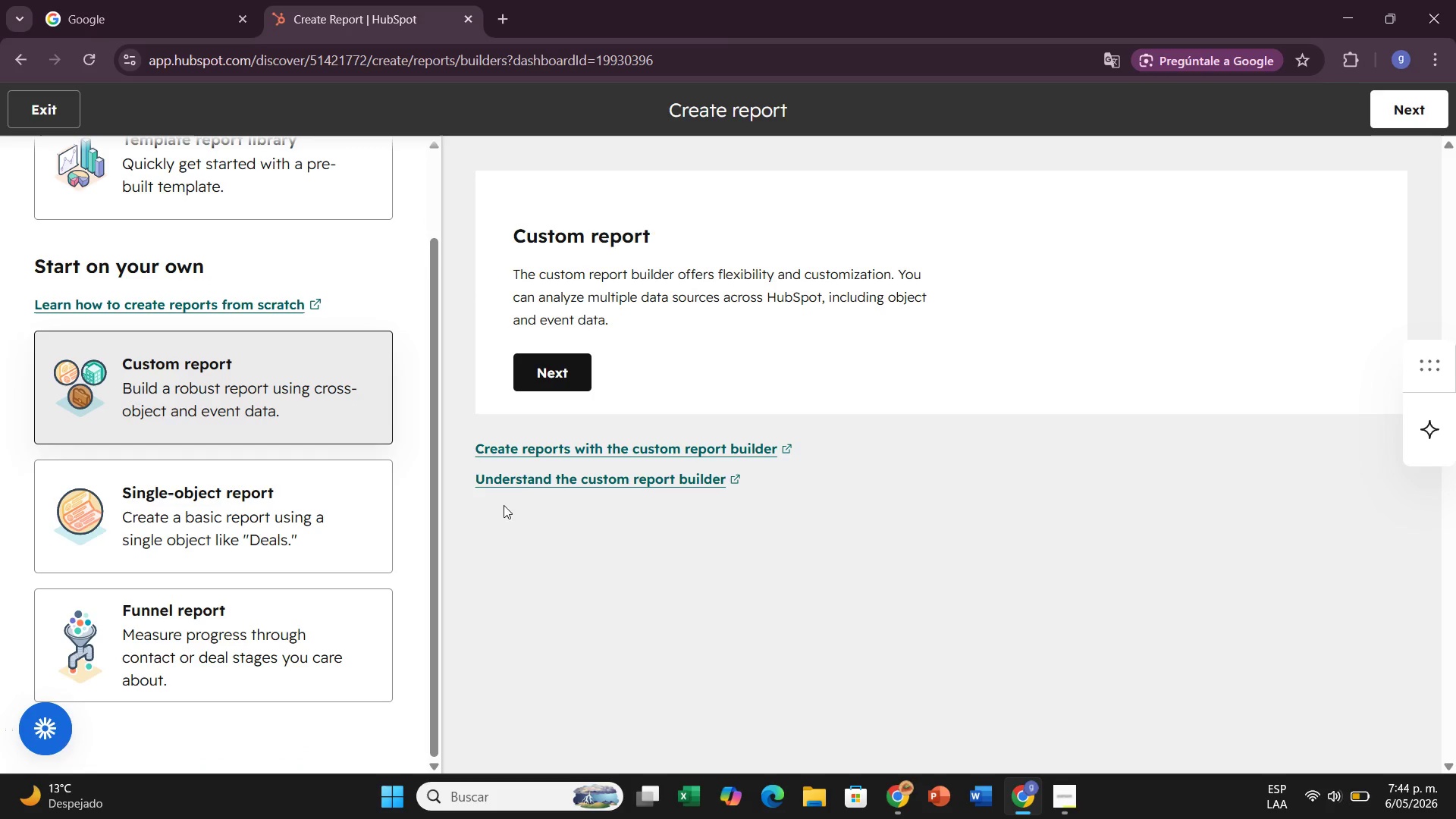 
scroll: coordinate [901, 403], scroll_direction: up, amount: 10.0
 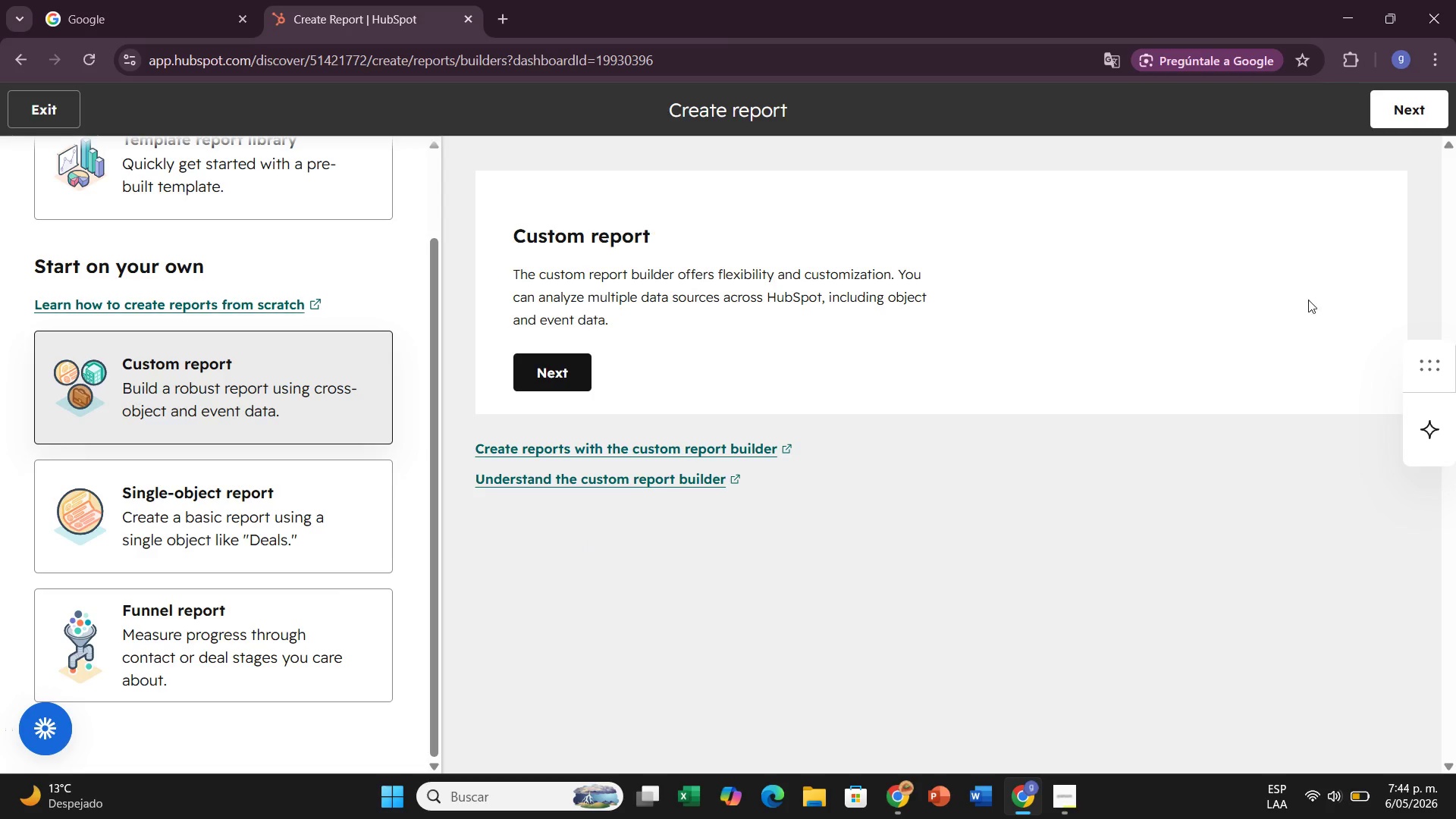 
left_click_drag(start_coordinate=[1144, 298], to_coordinate=[1133, 322])
 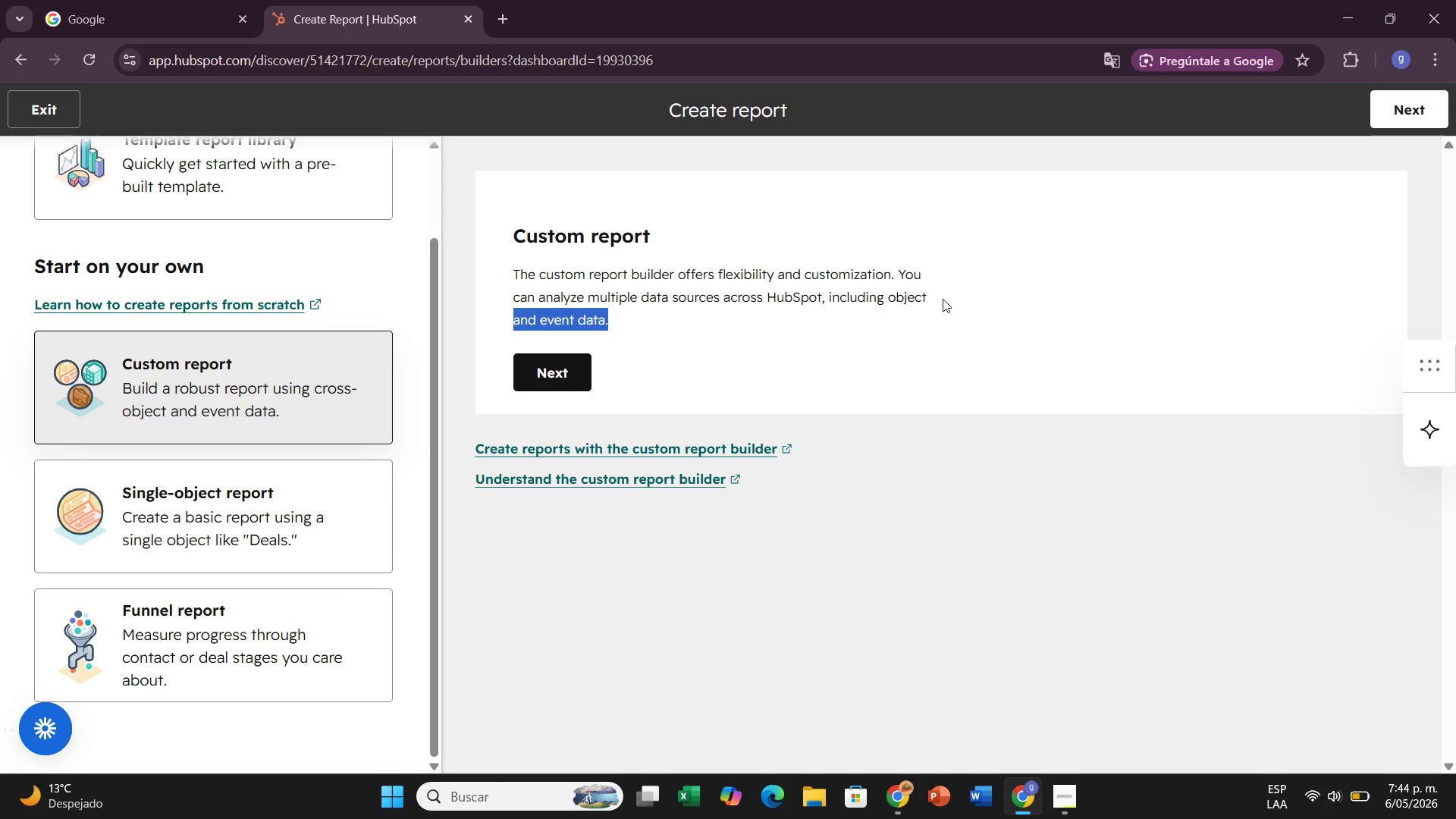 
scroll: coordinate [1291, 329], scroll_direction: down, amount: 1.0
 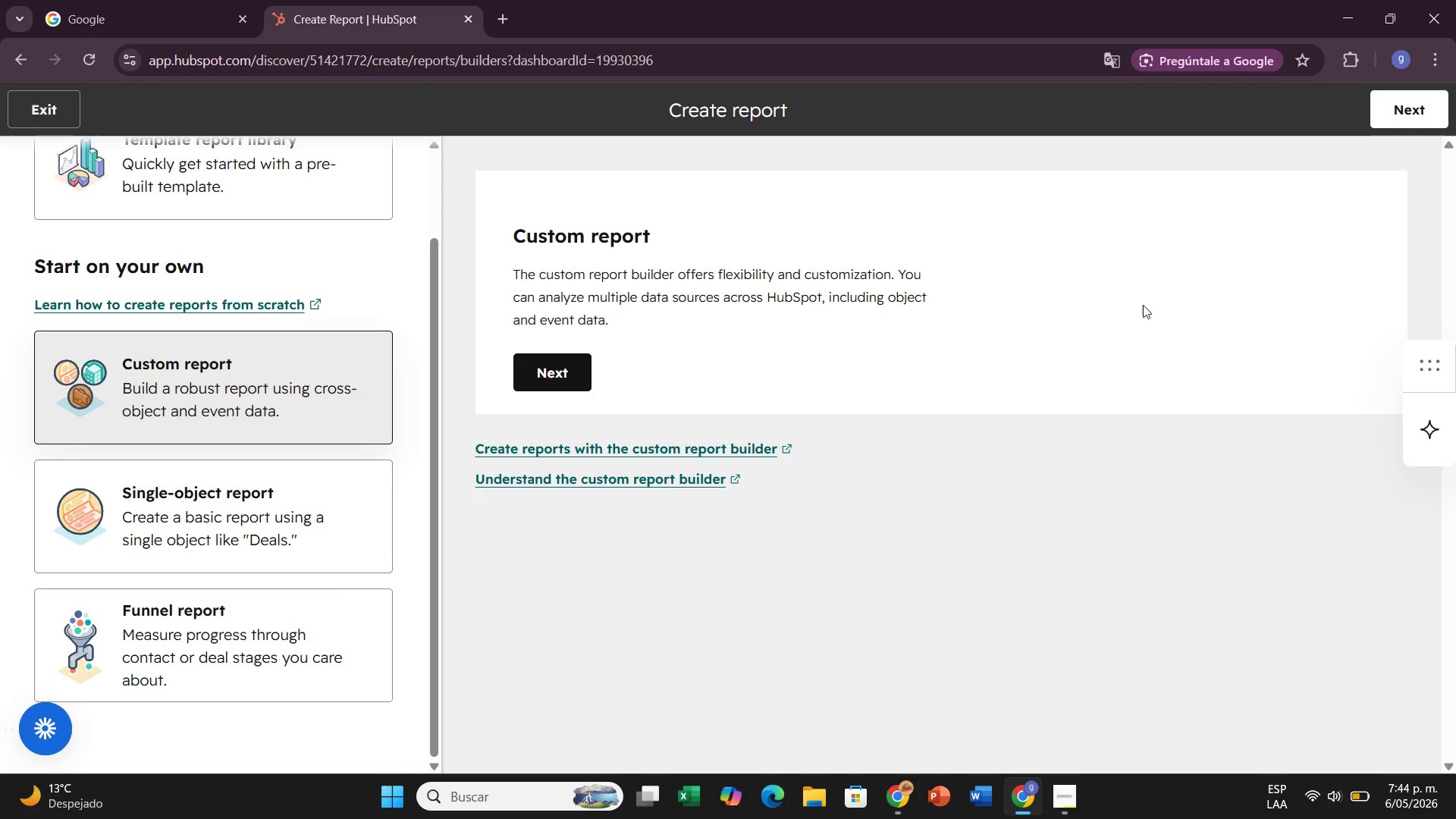 
scroll: coordinate [943, 299], scroll_direction: up, amount: 3.0
 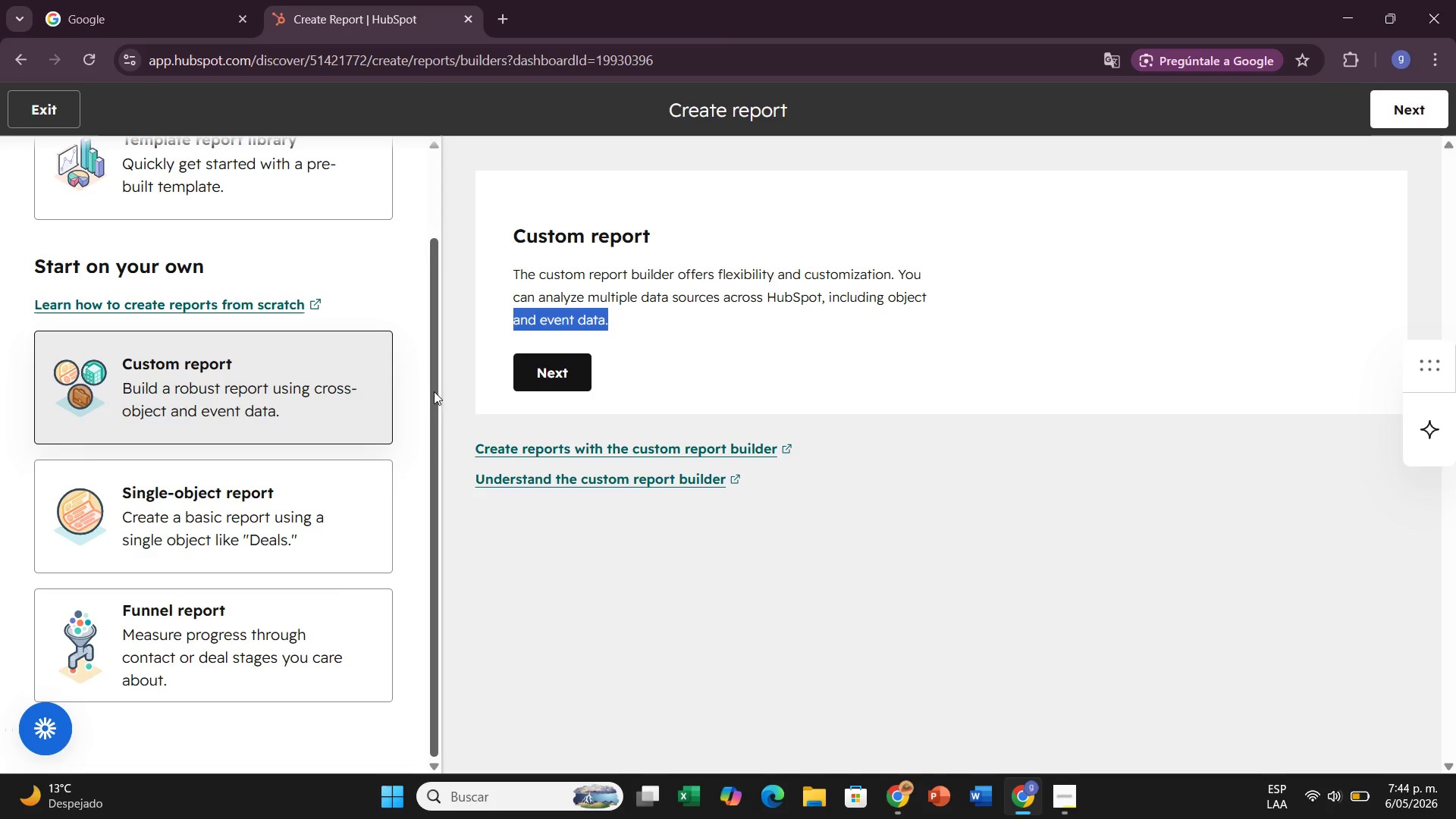 
left_click_drag(start_coordinate=[433, 397], to_coordinate=[433, 344])
 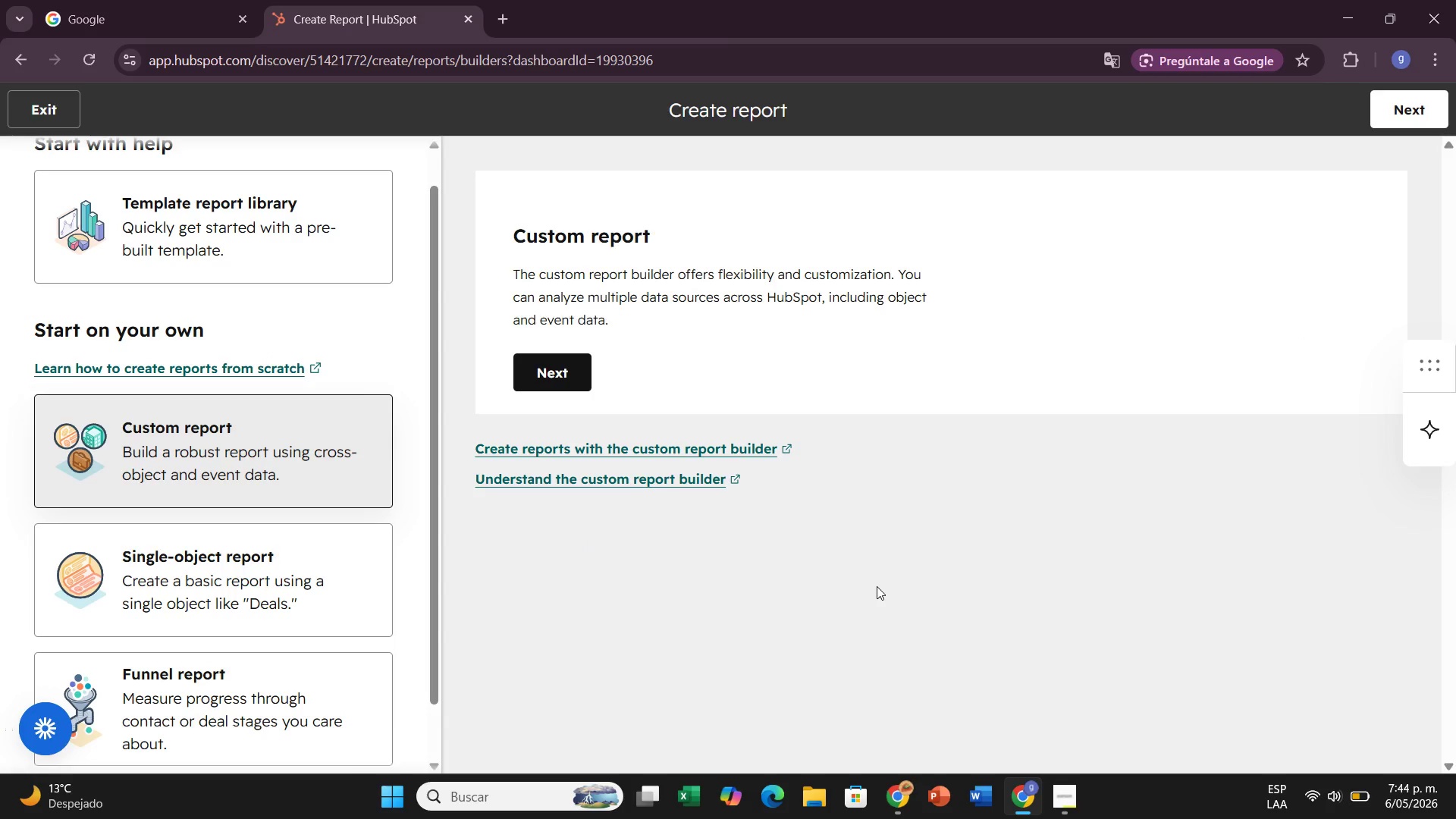 
left_click([877, 586])
 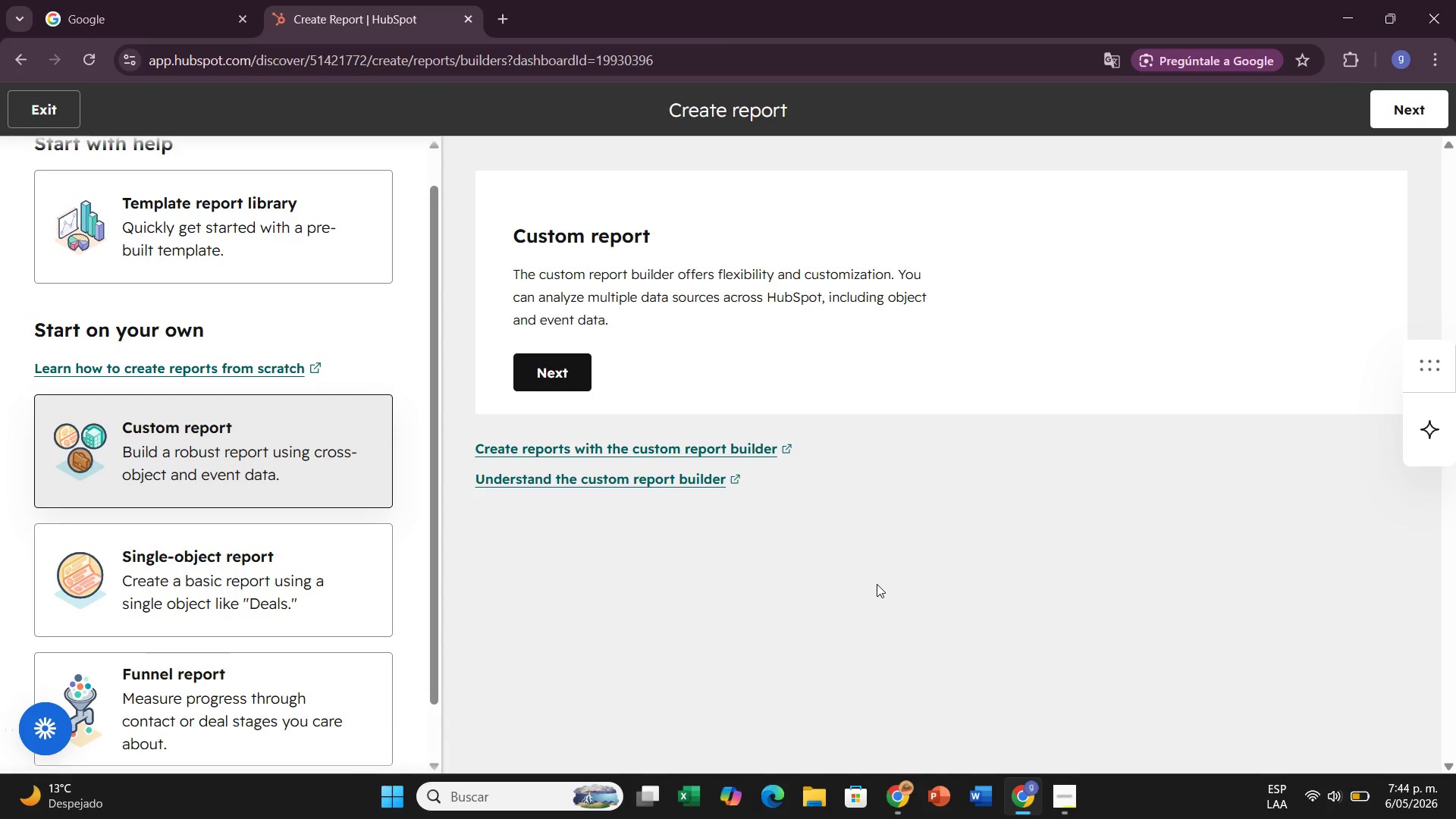 
wait(17.06)
 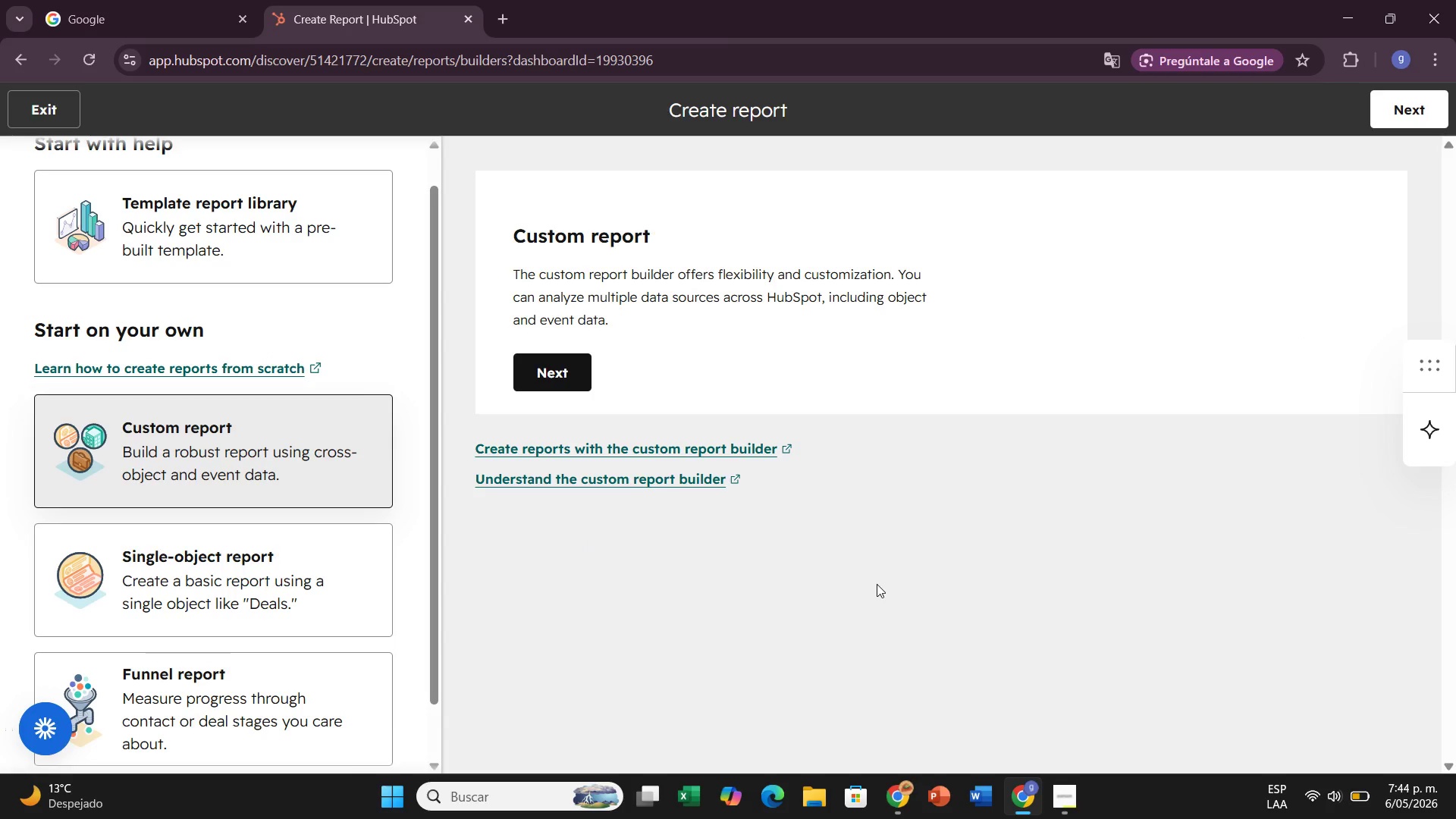 
left_click([191, 570])
 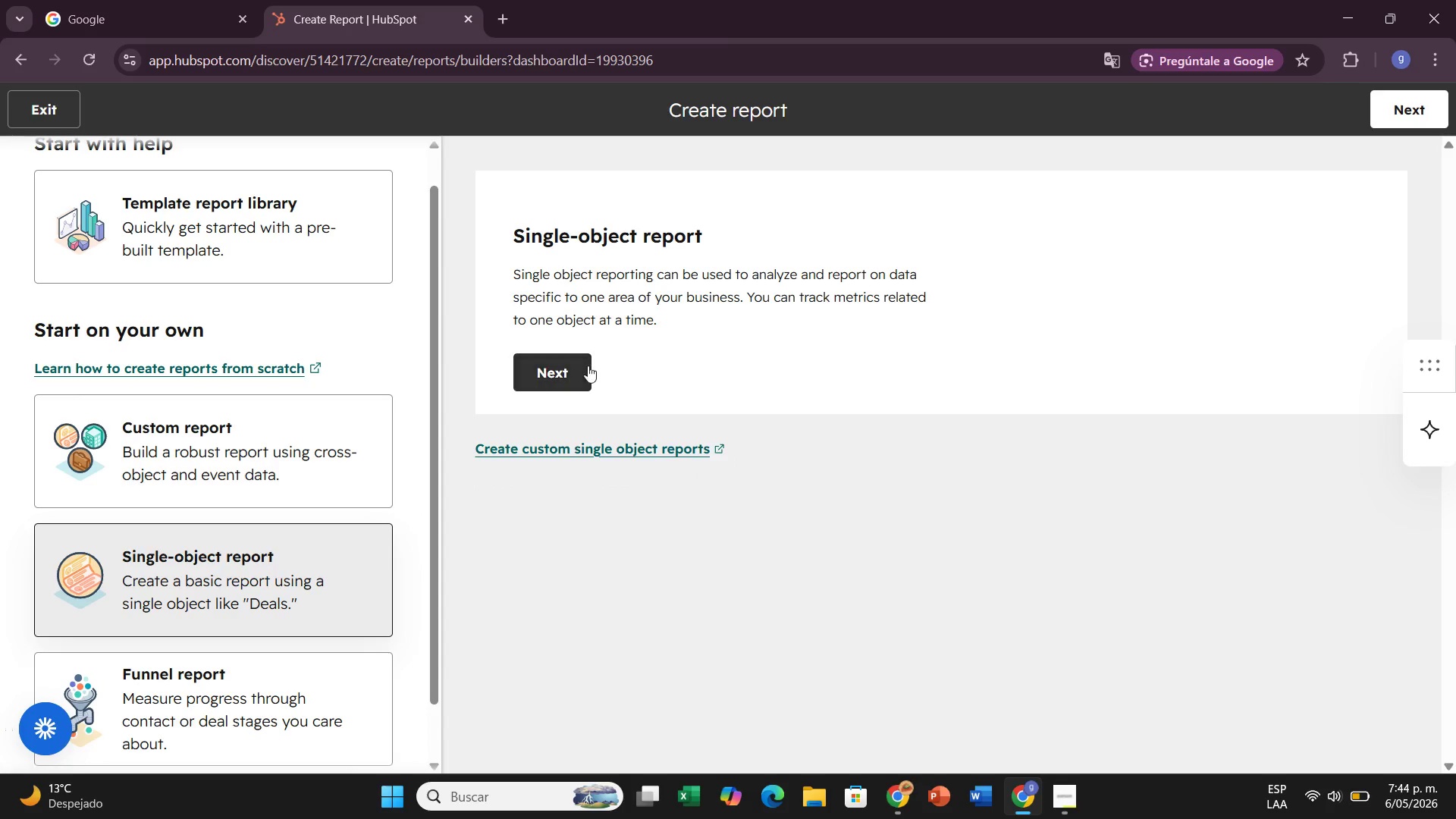 
left_click([563, 372])
 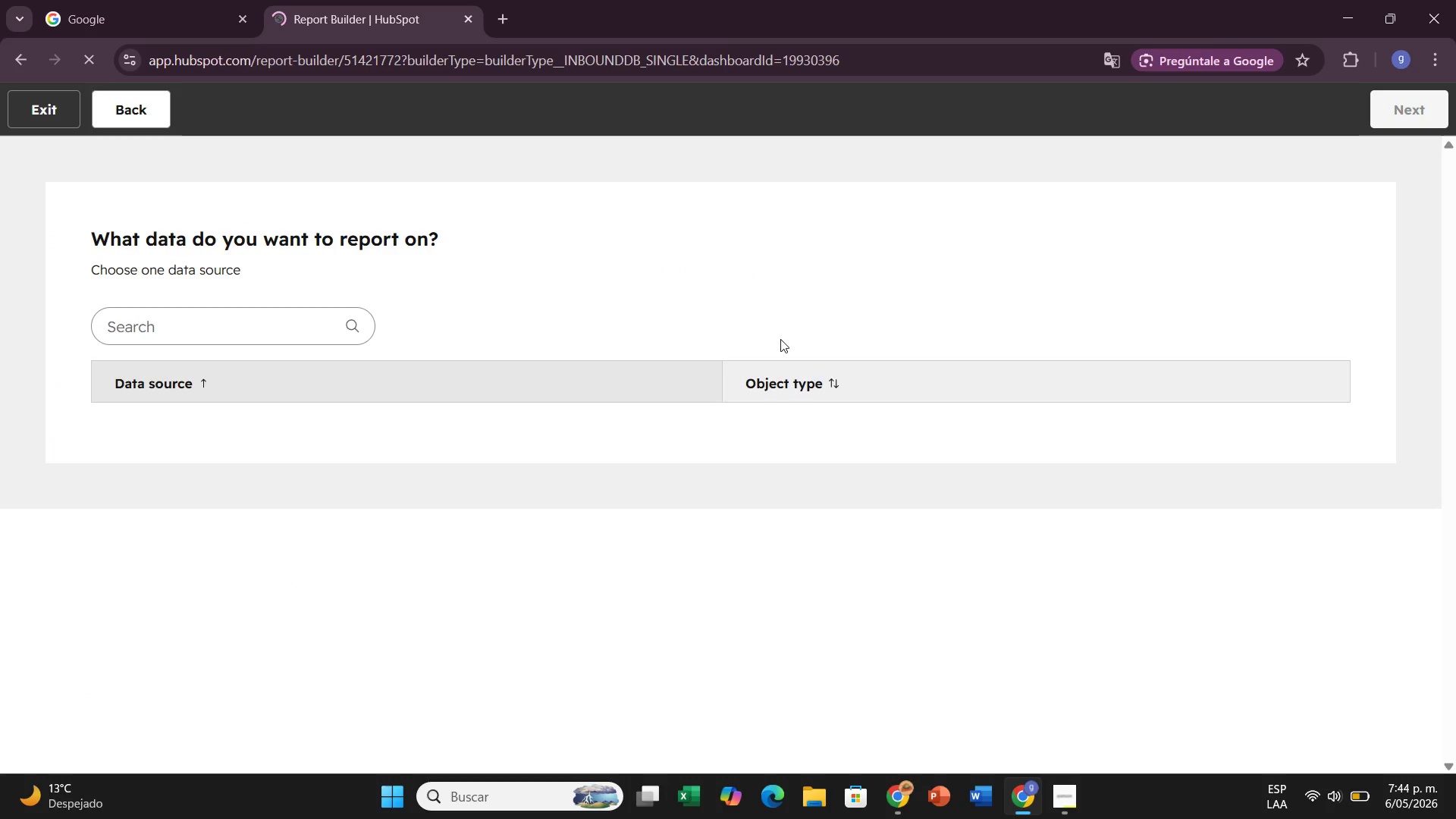 
scroll: coordinate [562, 353], scroll_direction: down, amount: 1.0
 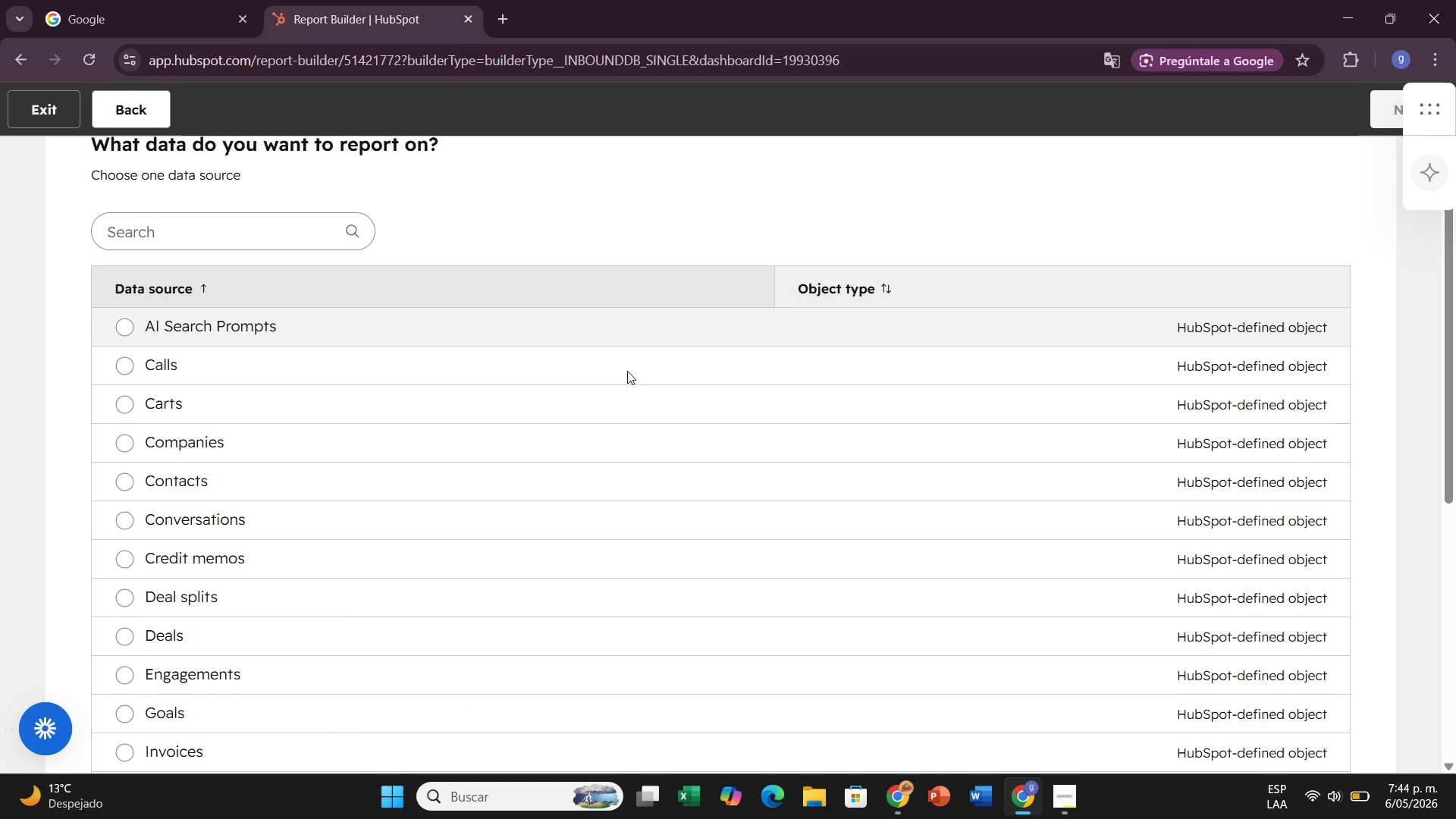 
scroll: coordinate [469, 372], scroll_direction: up, amount: 2.0
 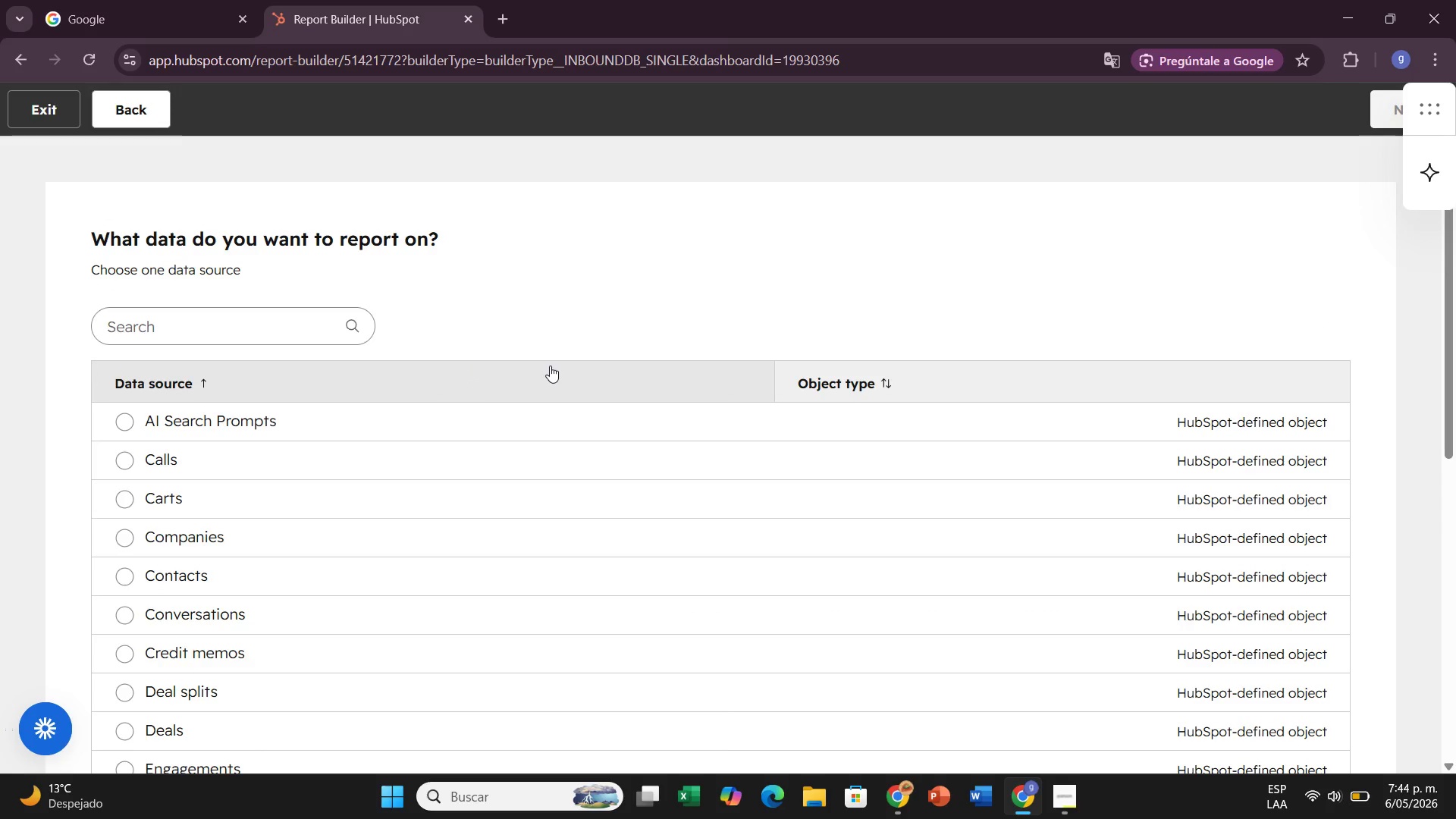 
wait(7.16)
 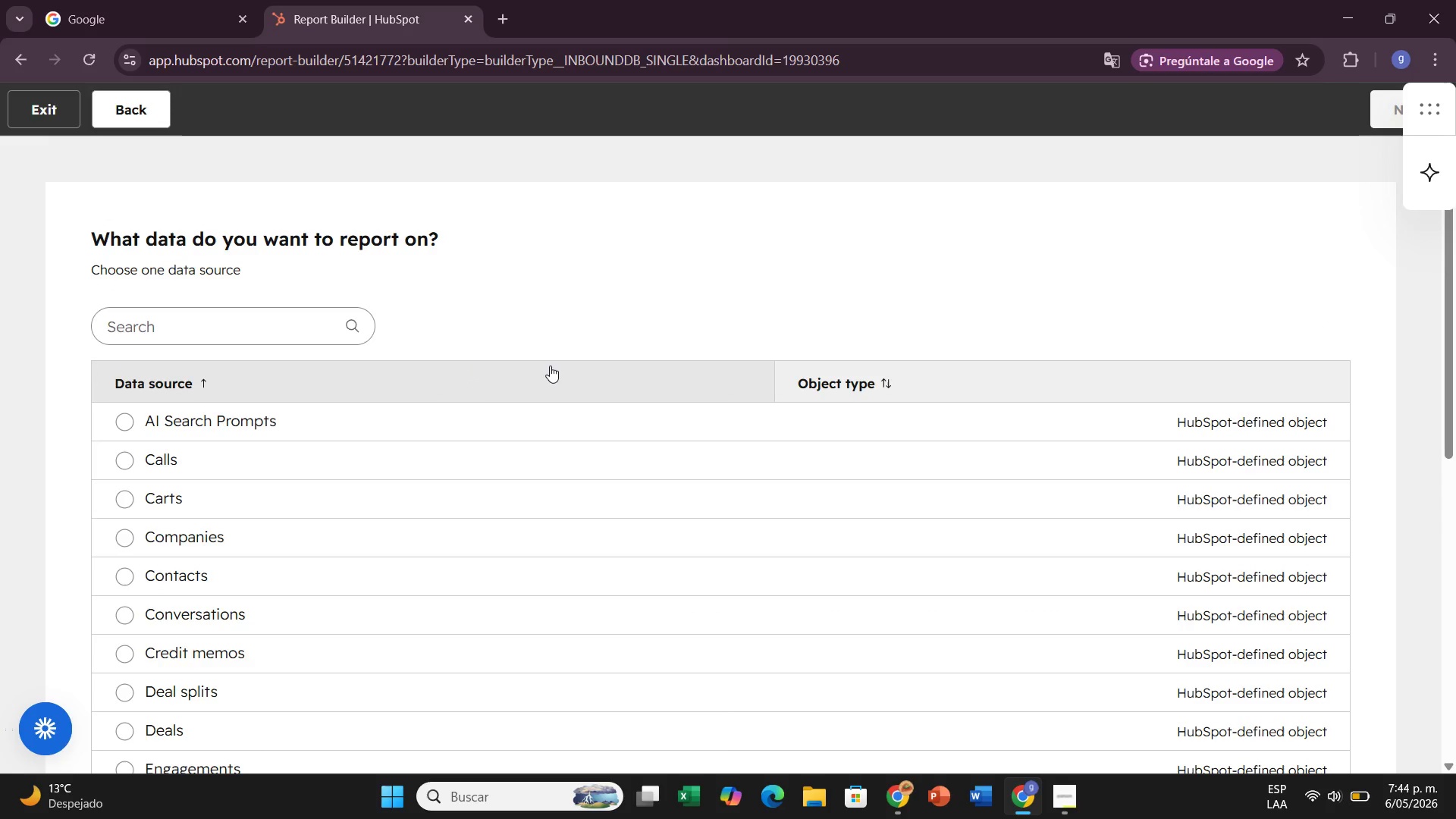 
scroll: coordinate [319, 592], scroll_direction: down, amount: 7.0
 